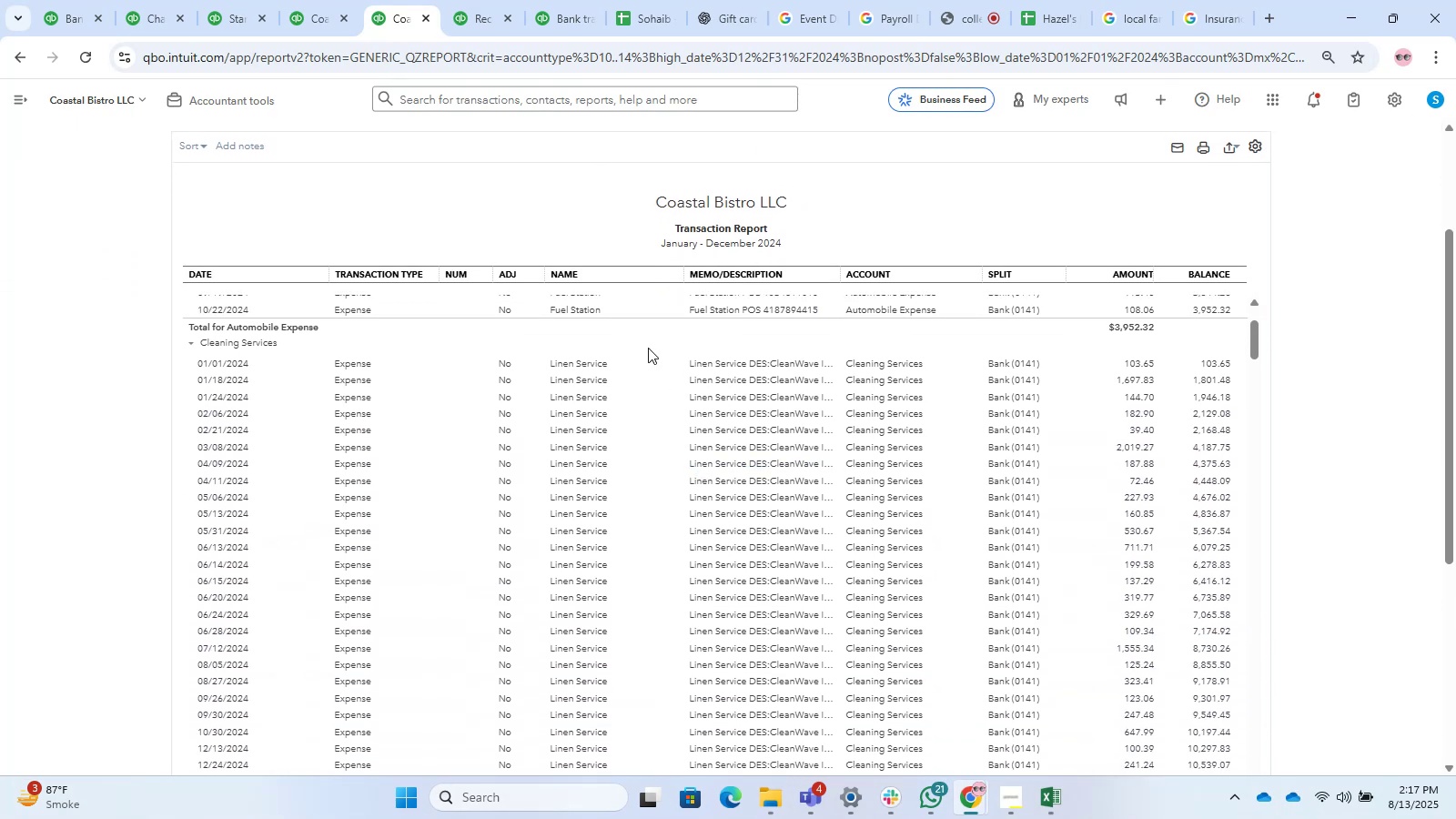 
scroll: coordinate [722, 541], scroll_direction: up, amount: 4.0
 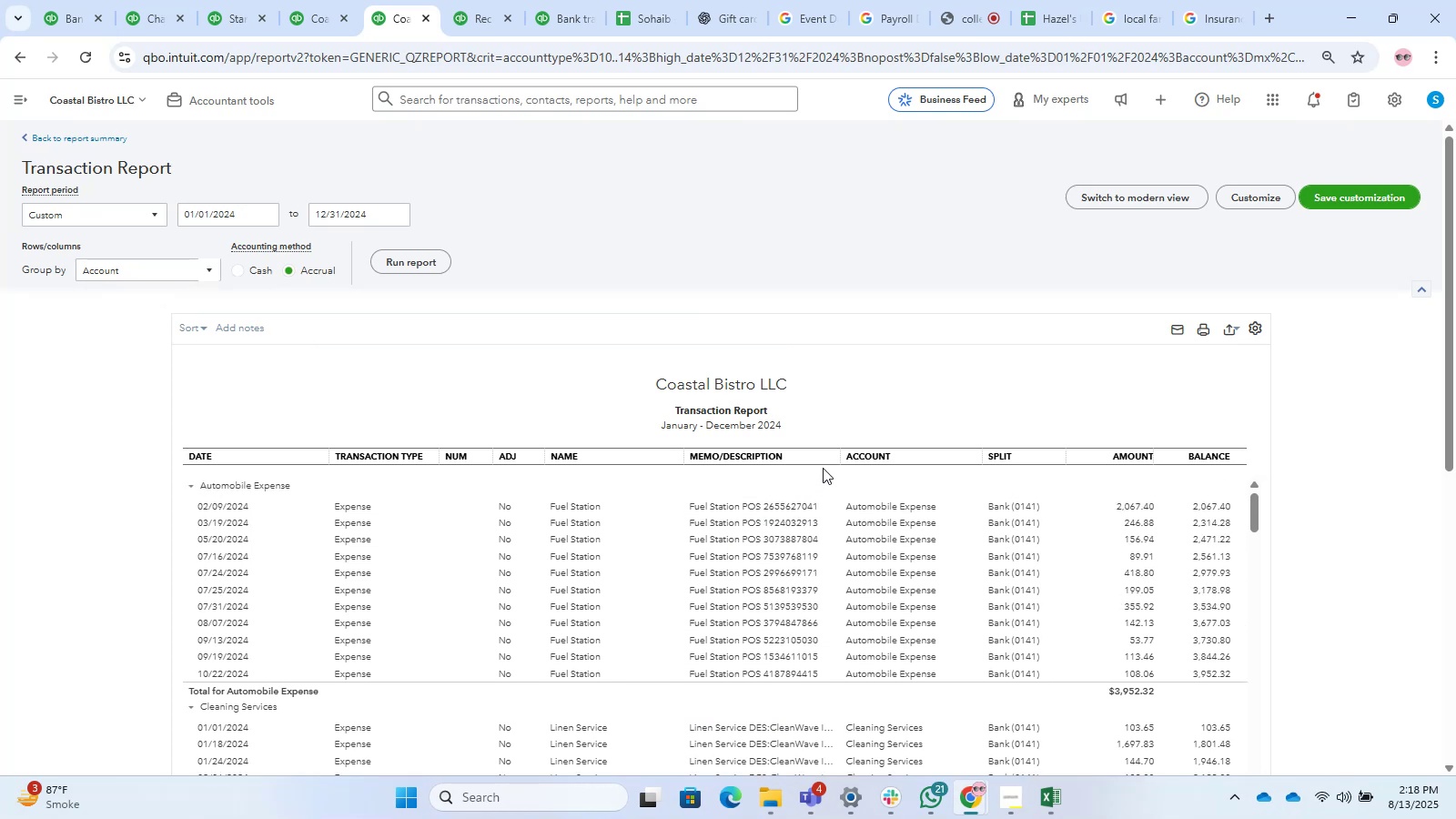 
left_click_drag(start_coordinate=[838, 453], to_coordinate=[1127, 481])
 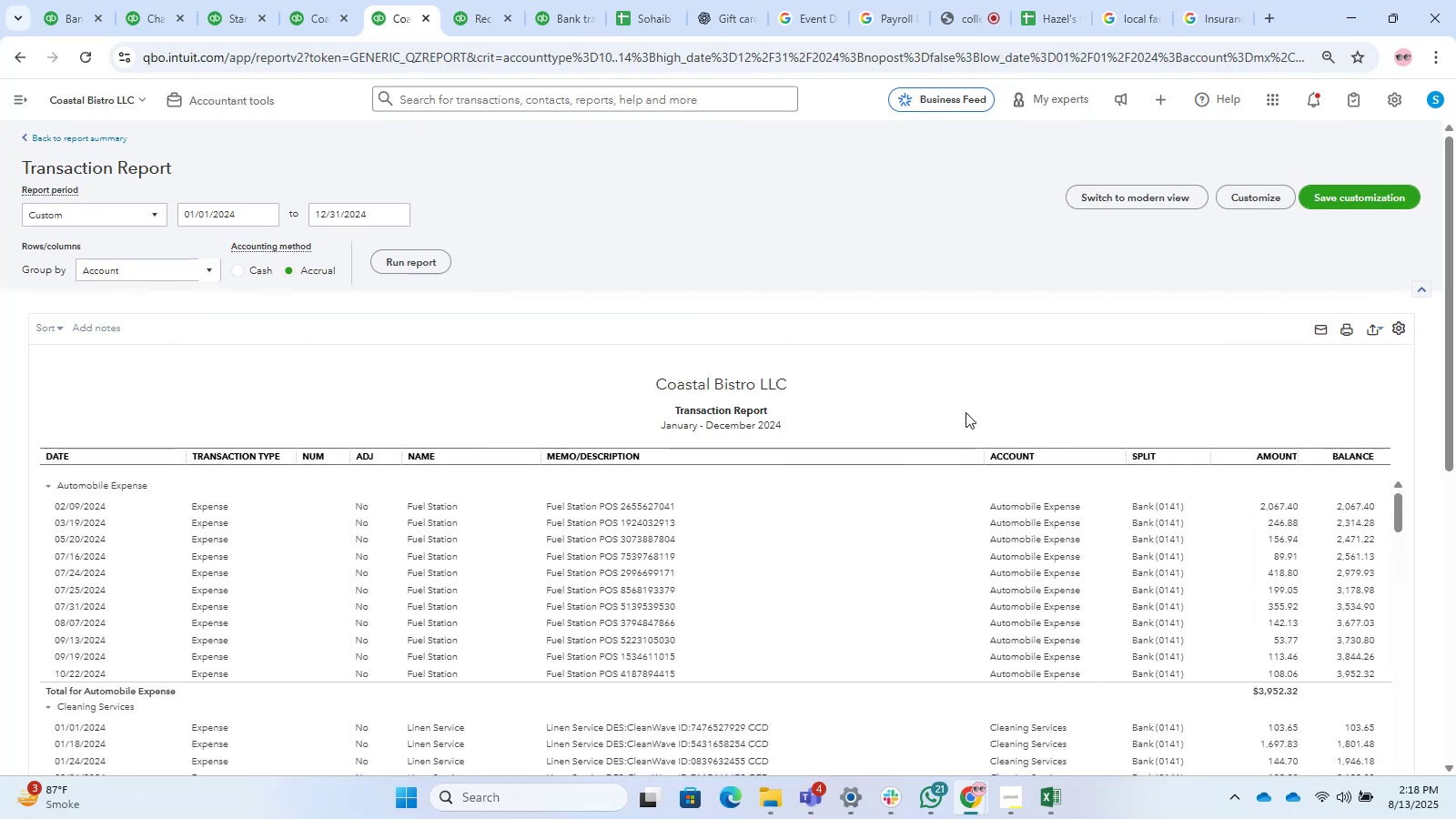 
scroll: coordinate [850, 407], scroll_direction: down, amount: 5.0
 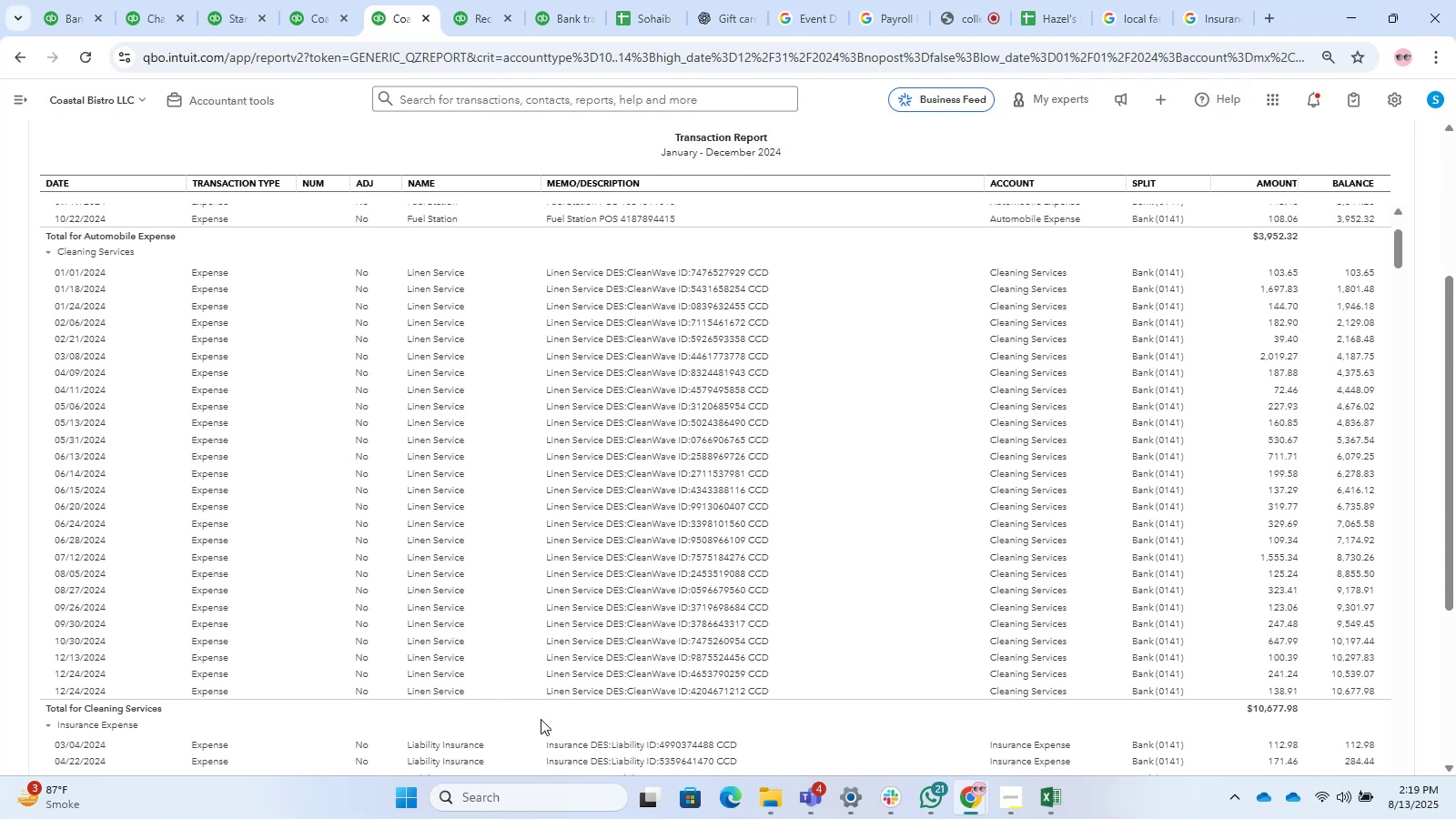 
wait(65.76)
 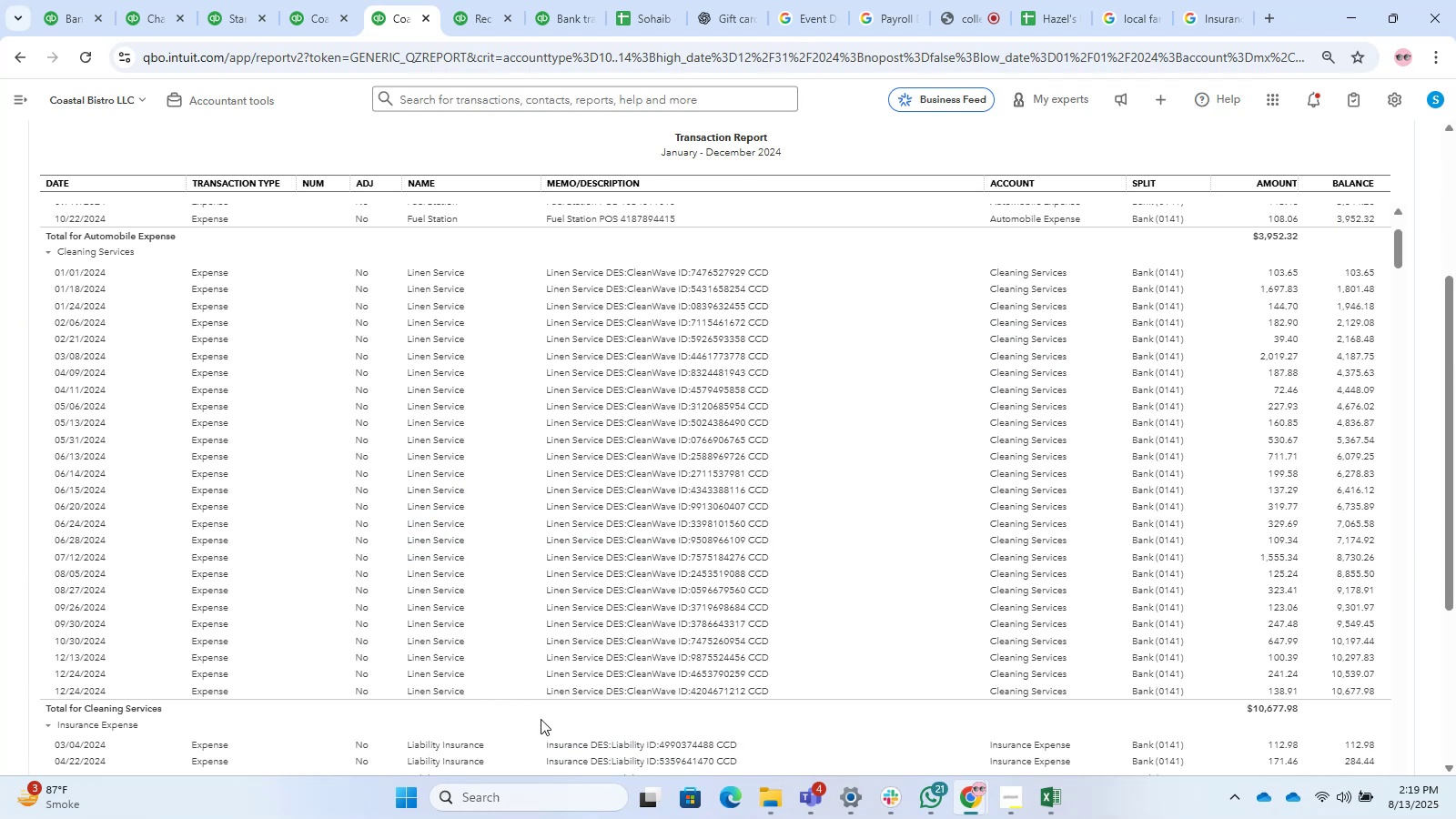 
left_click([505, 0])
 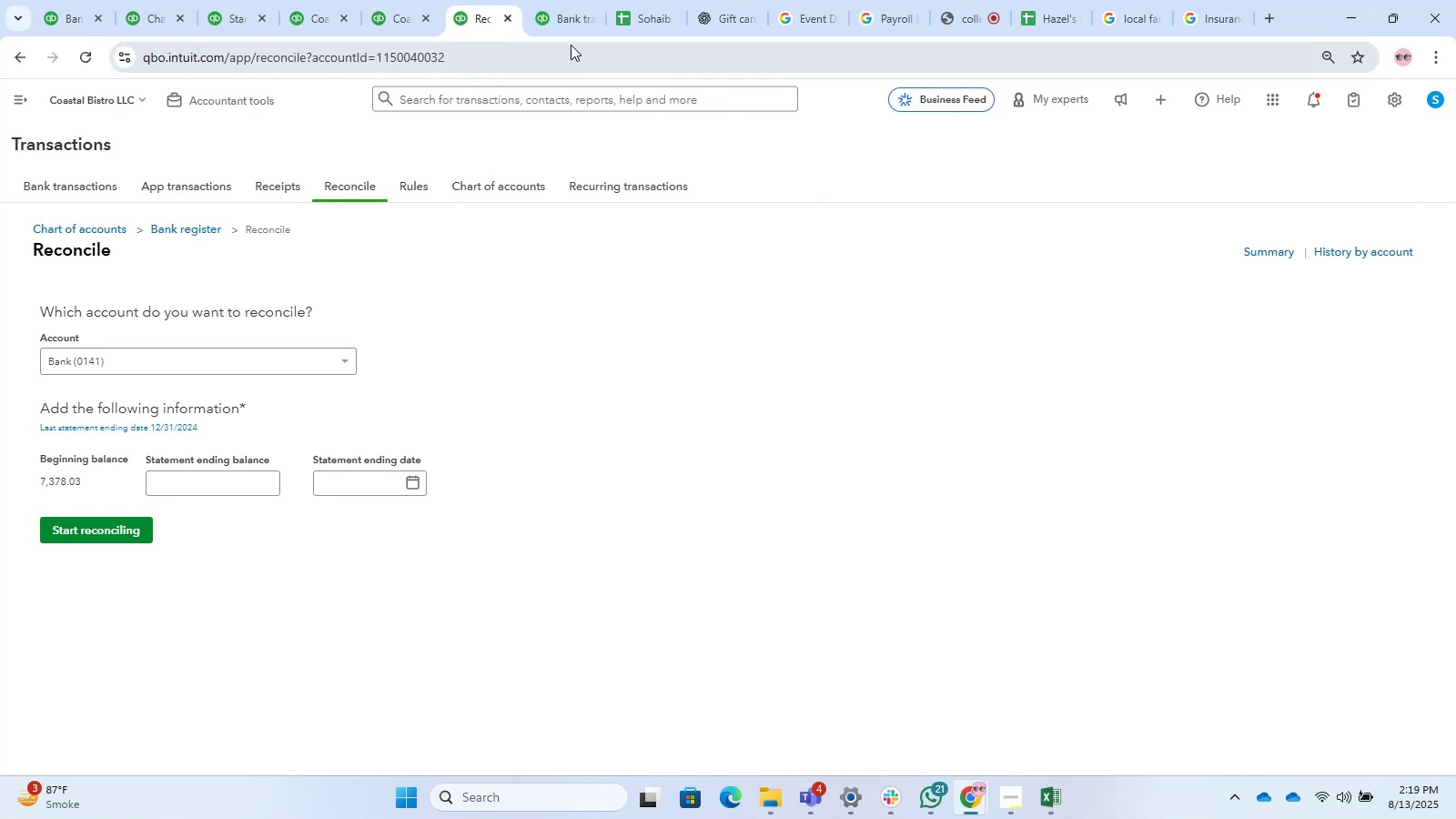 
mouse_move([624, 17])
 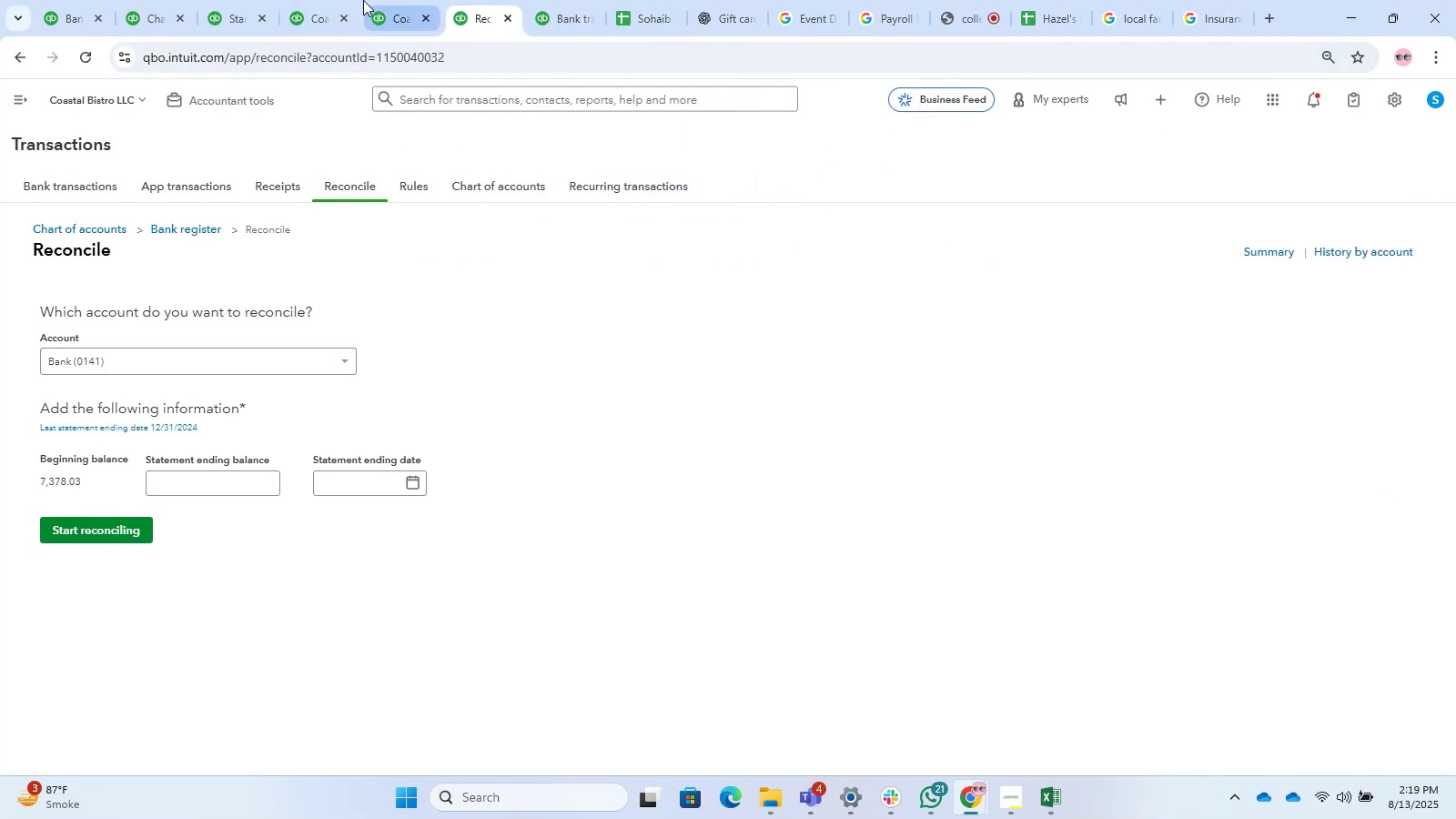 
left_click([335, 3])
 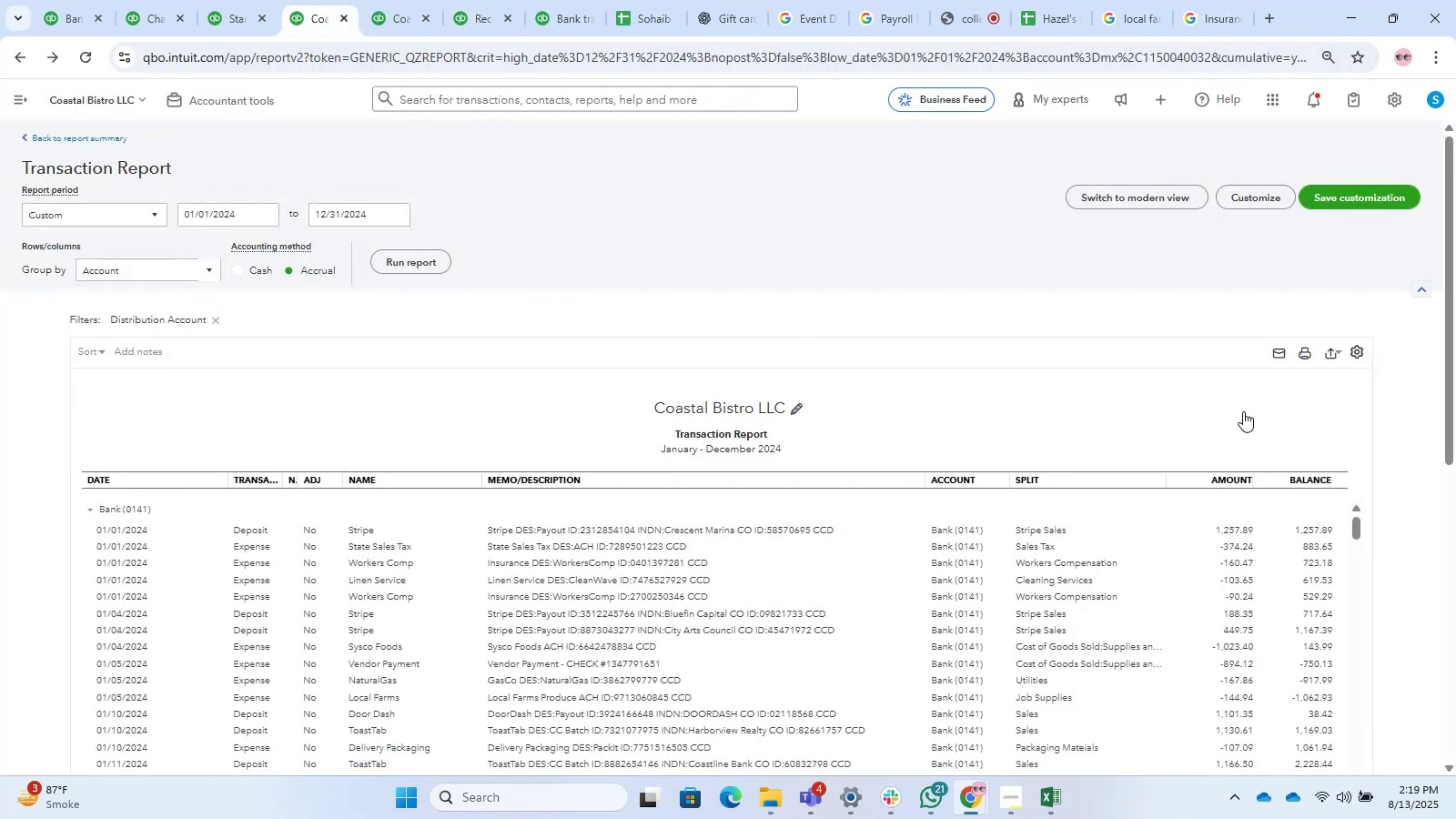 
scroll: coordinate [1219, 430], scroll_direction: down, amount: 4.0
 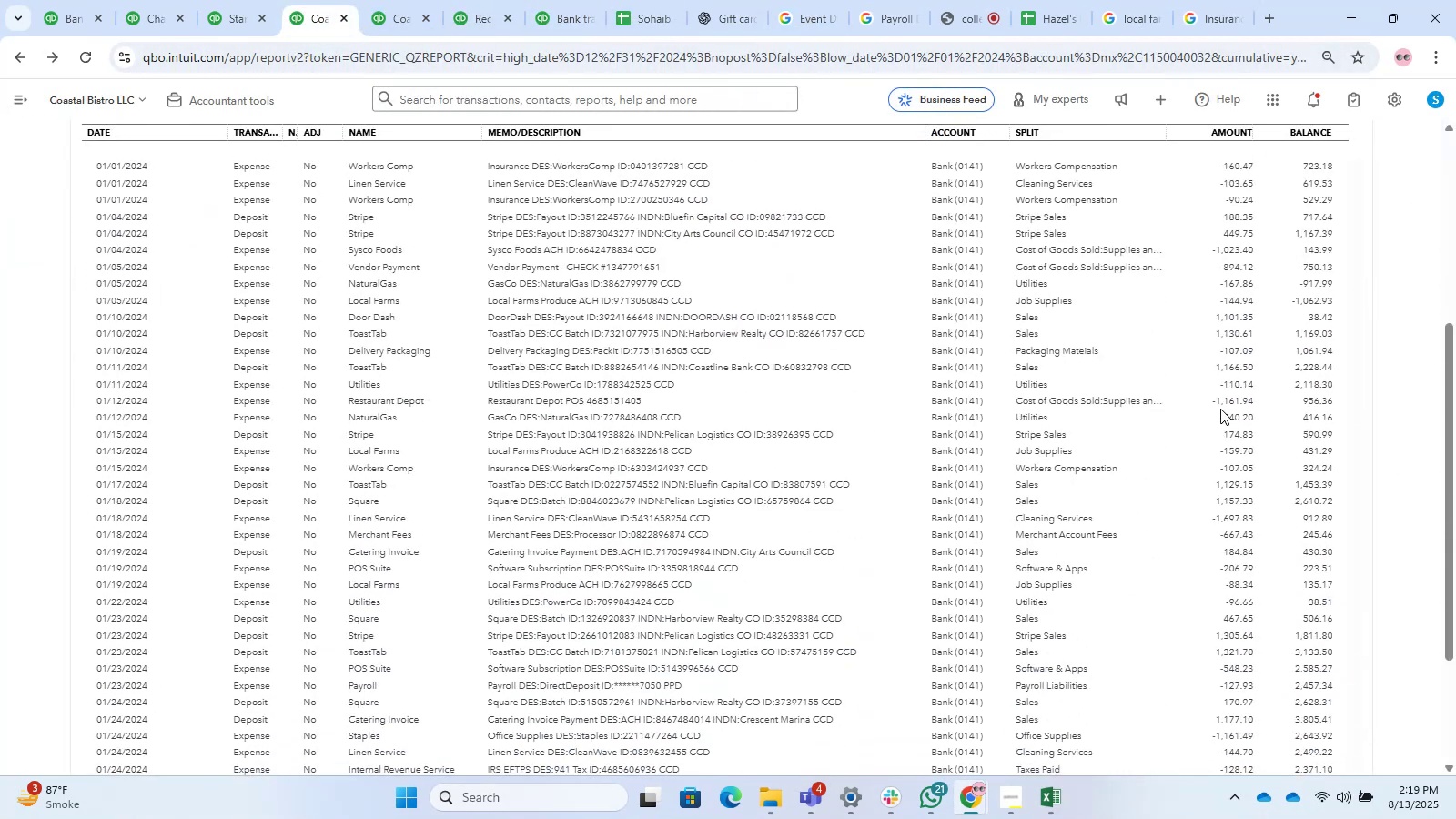 
left_click([1229, 394])
 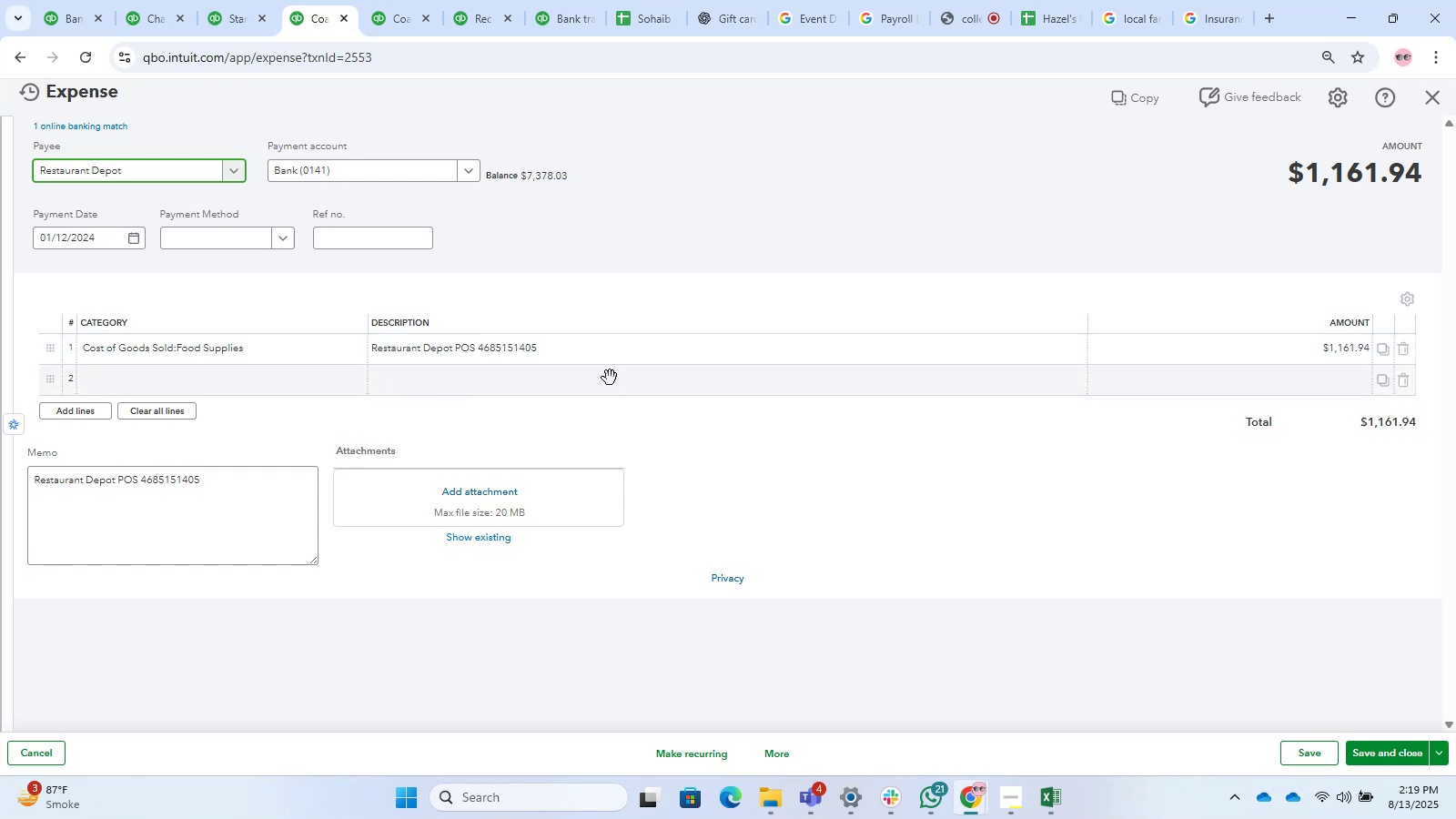 
wait(15.81)
 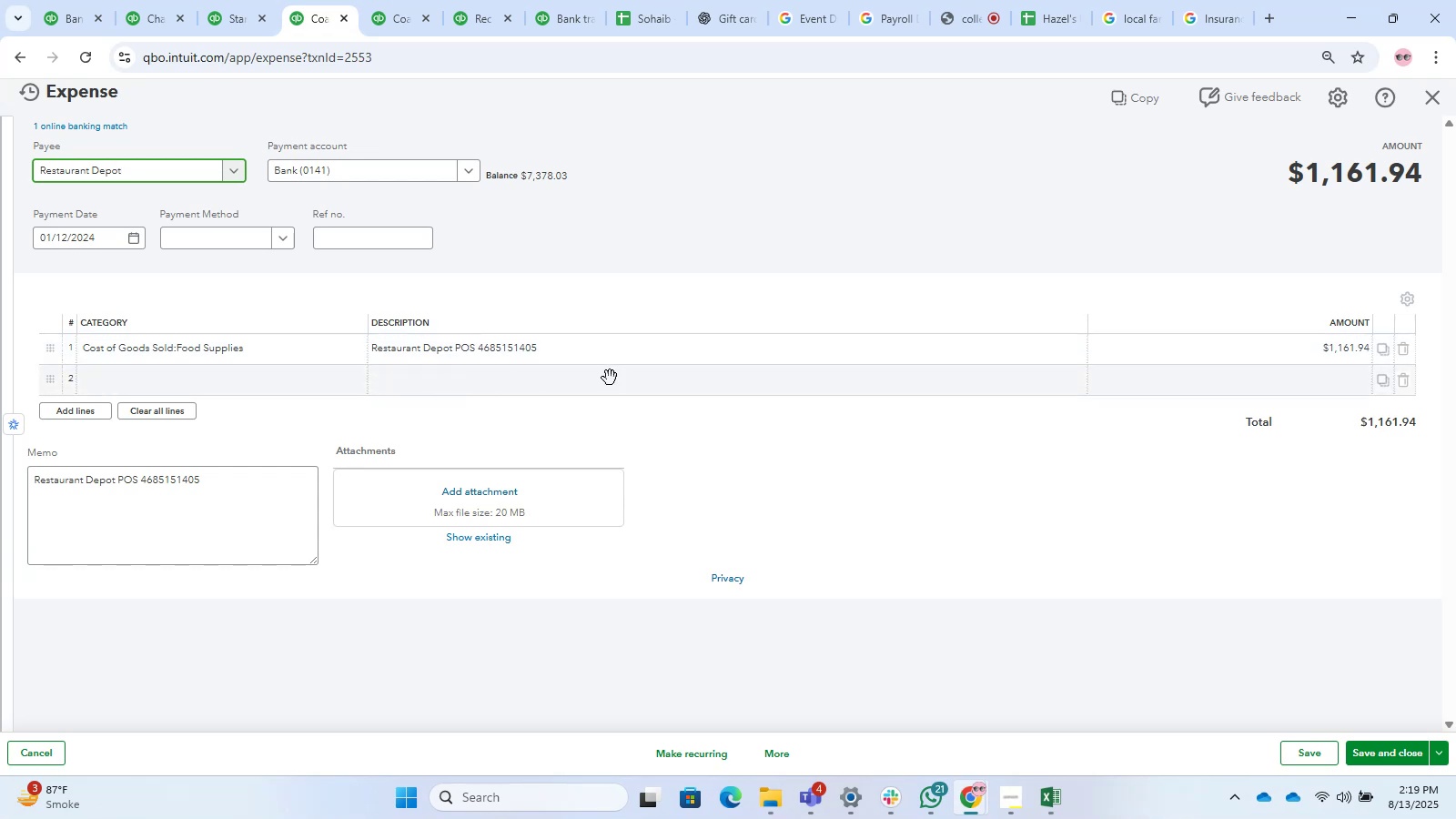 
mouse_move([789, 25])
 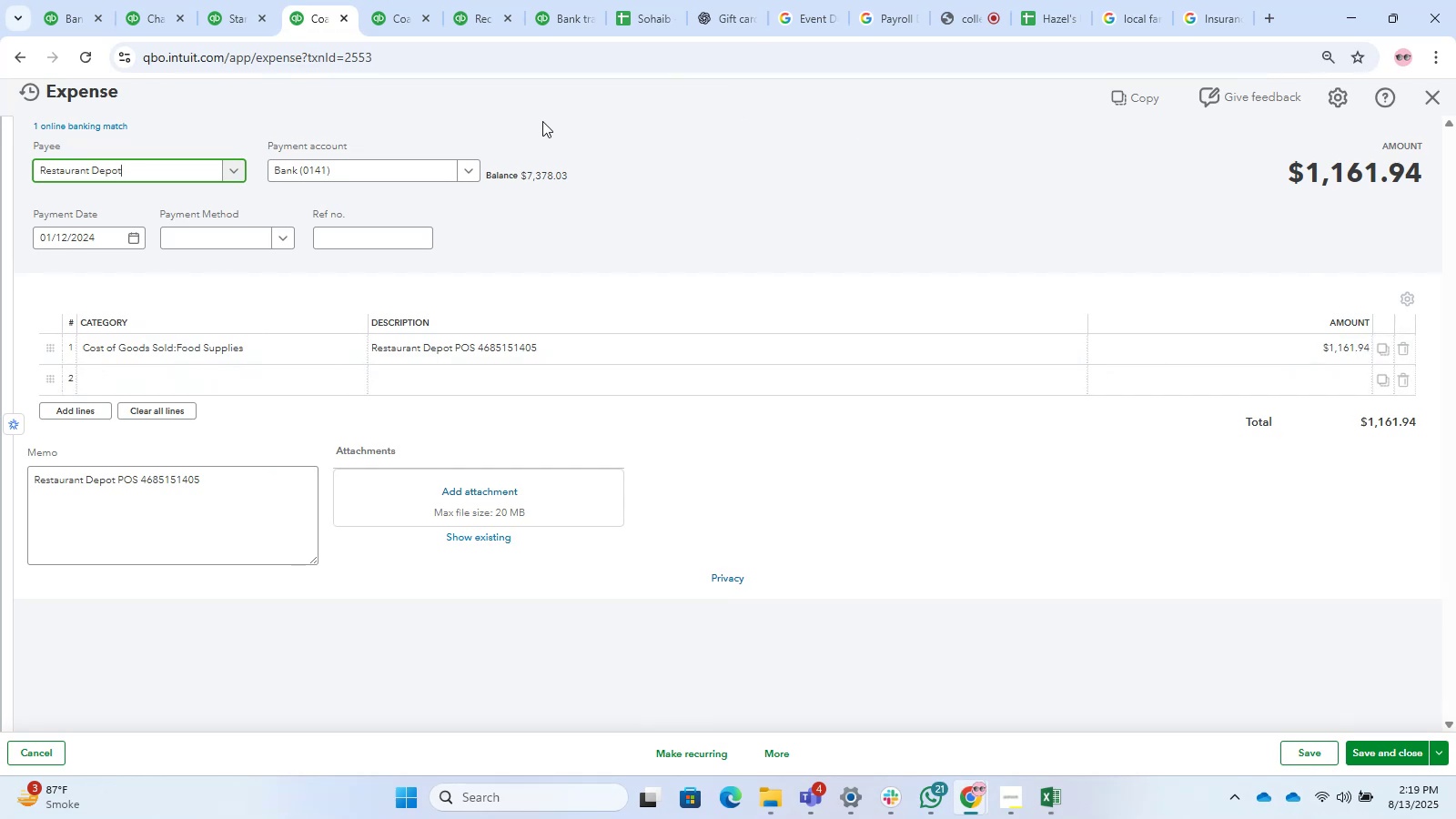 
wait(10.56)
 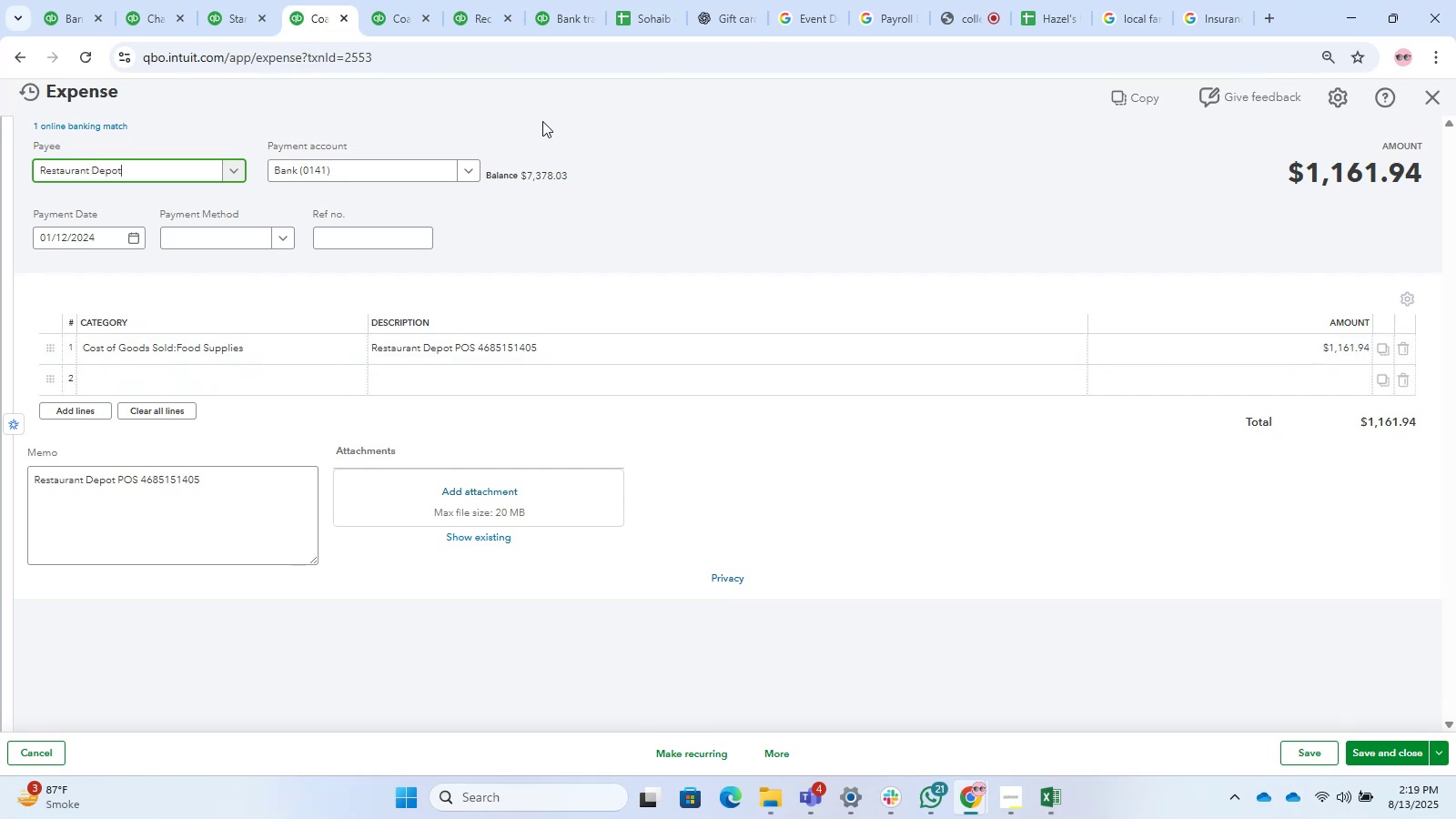 
left_click([228, 0])
 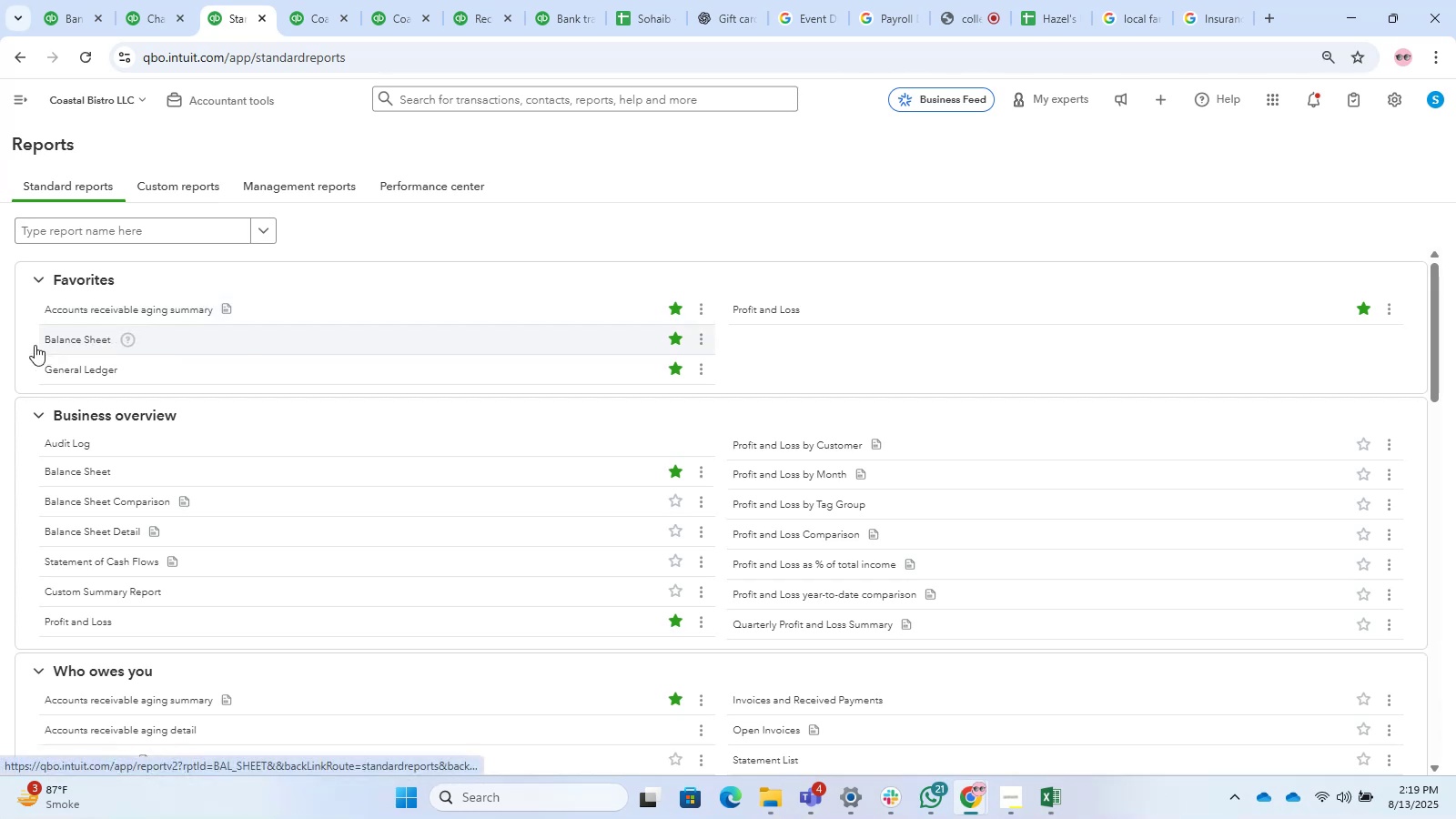 
left_click([66, 337])
 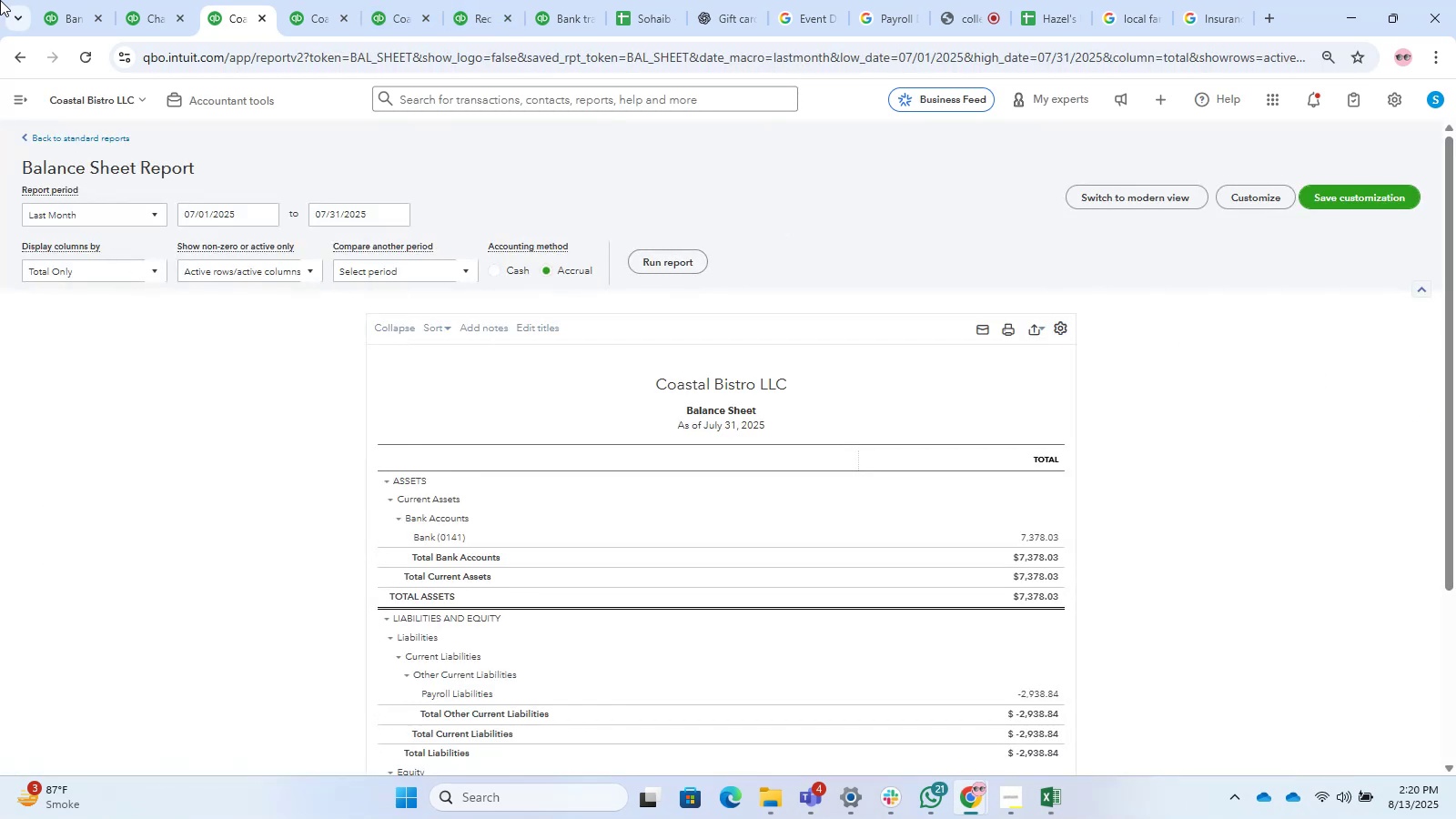 
wait(10.17)
 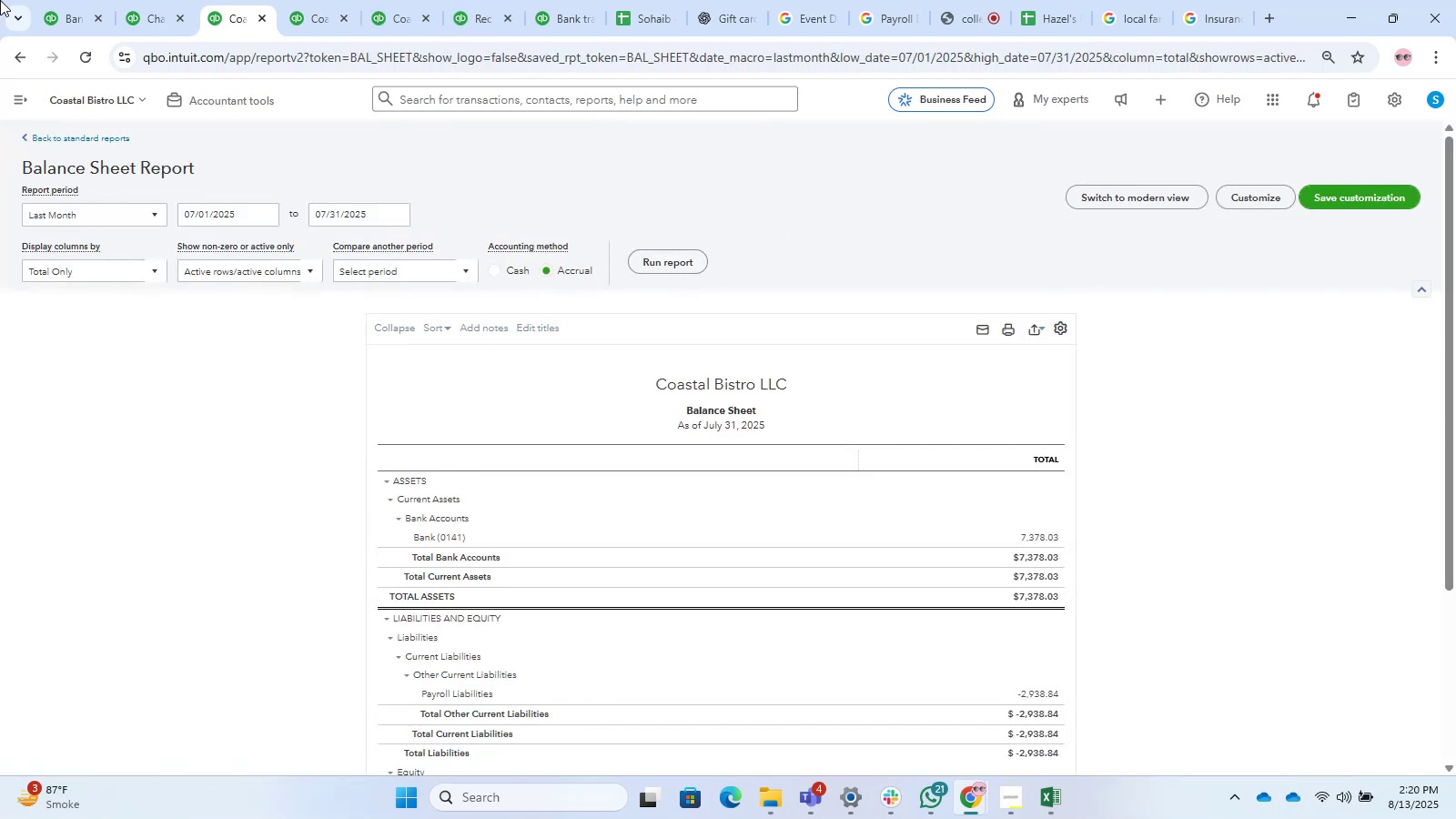 
scroll: coordinate [372, 455], scroll_direction: down, amount: 2.0
 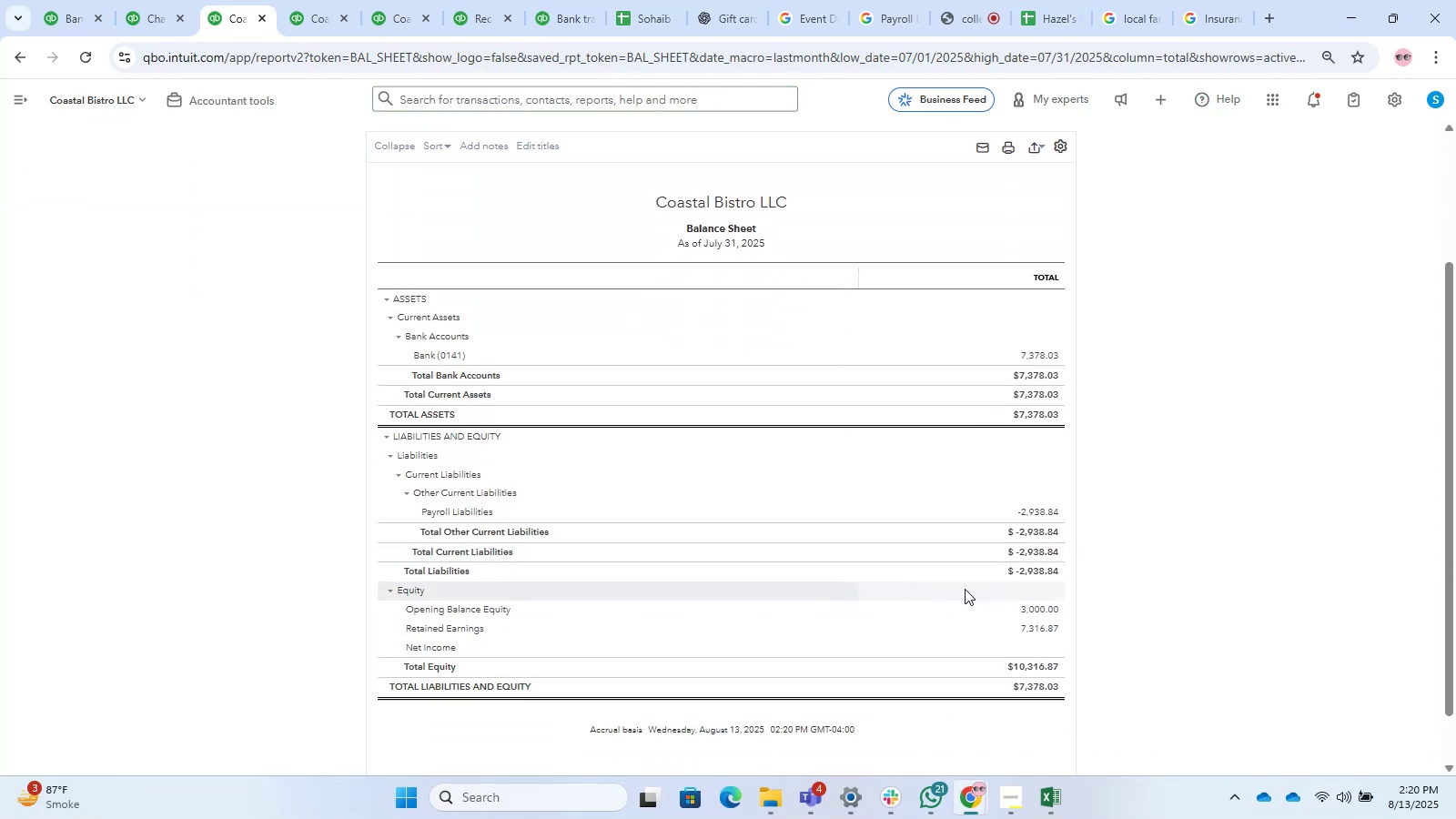 
scroll: coordinate [232, 746], scroll_direction: up, amount: 5.0
 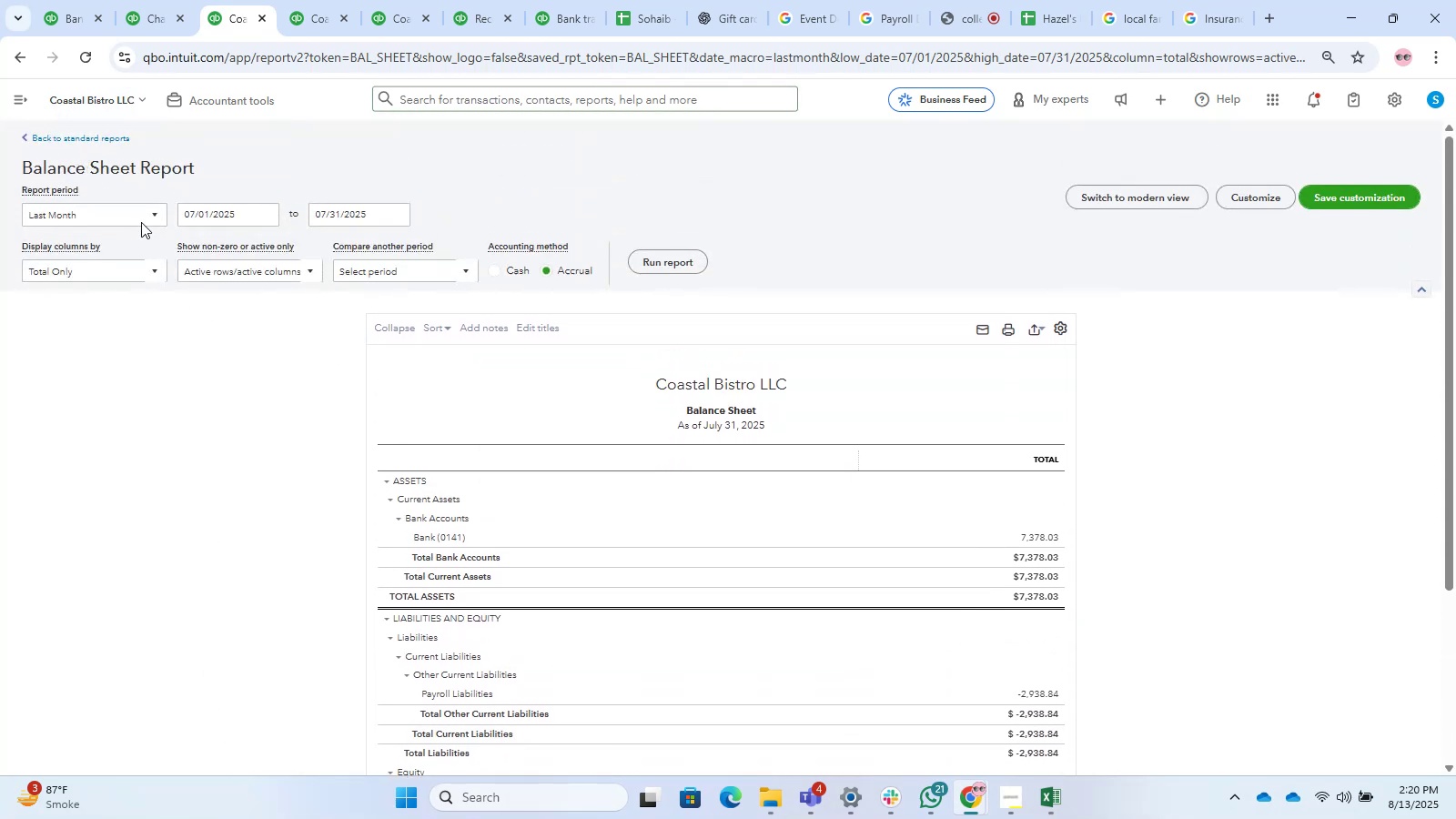 
left_click([128, 214])
 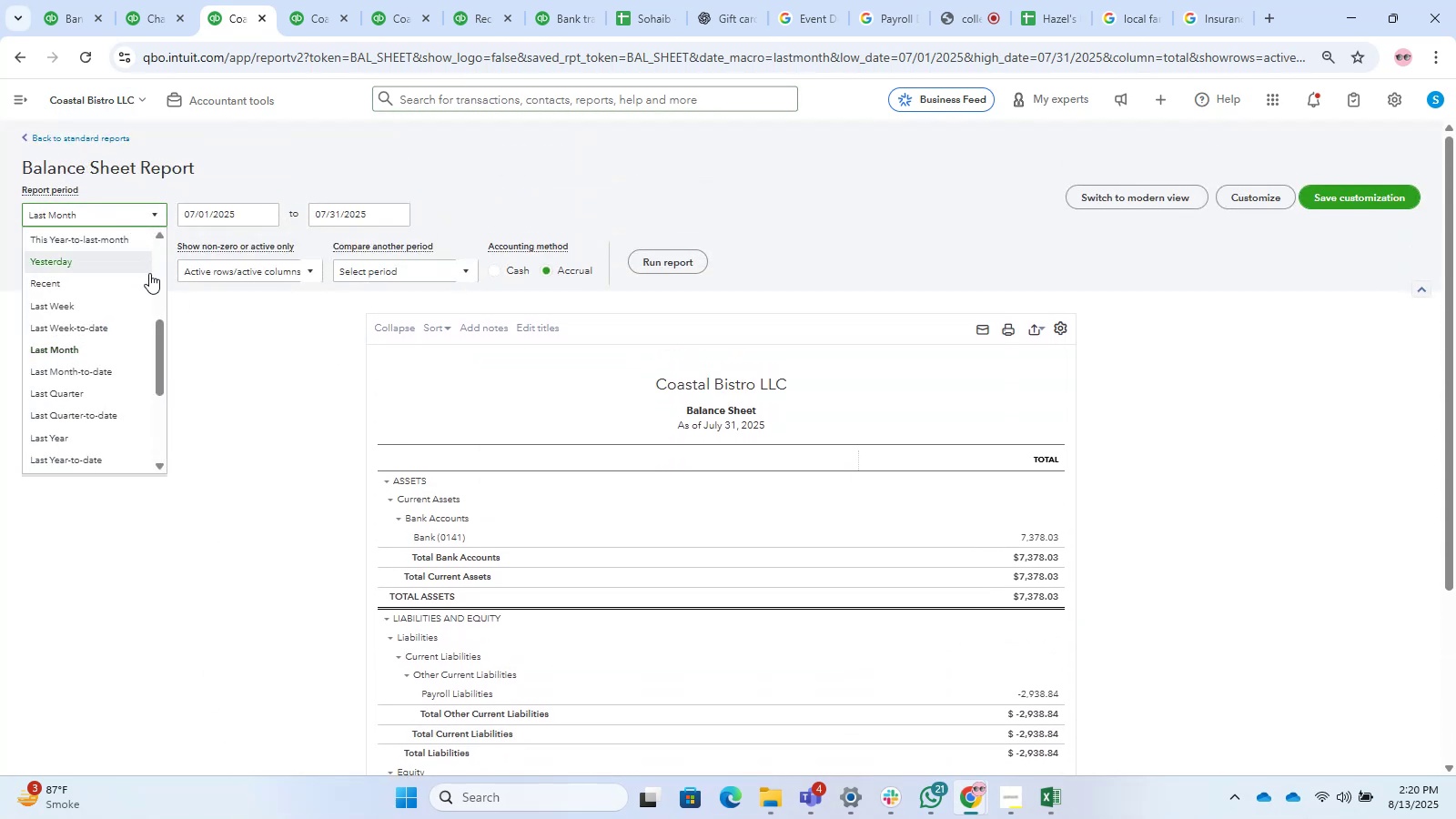 
scroll: coordinate [127, 300], scroll_direction: down, amount: 1.0
 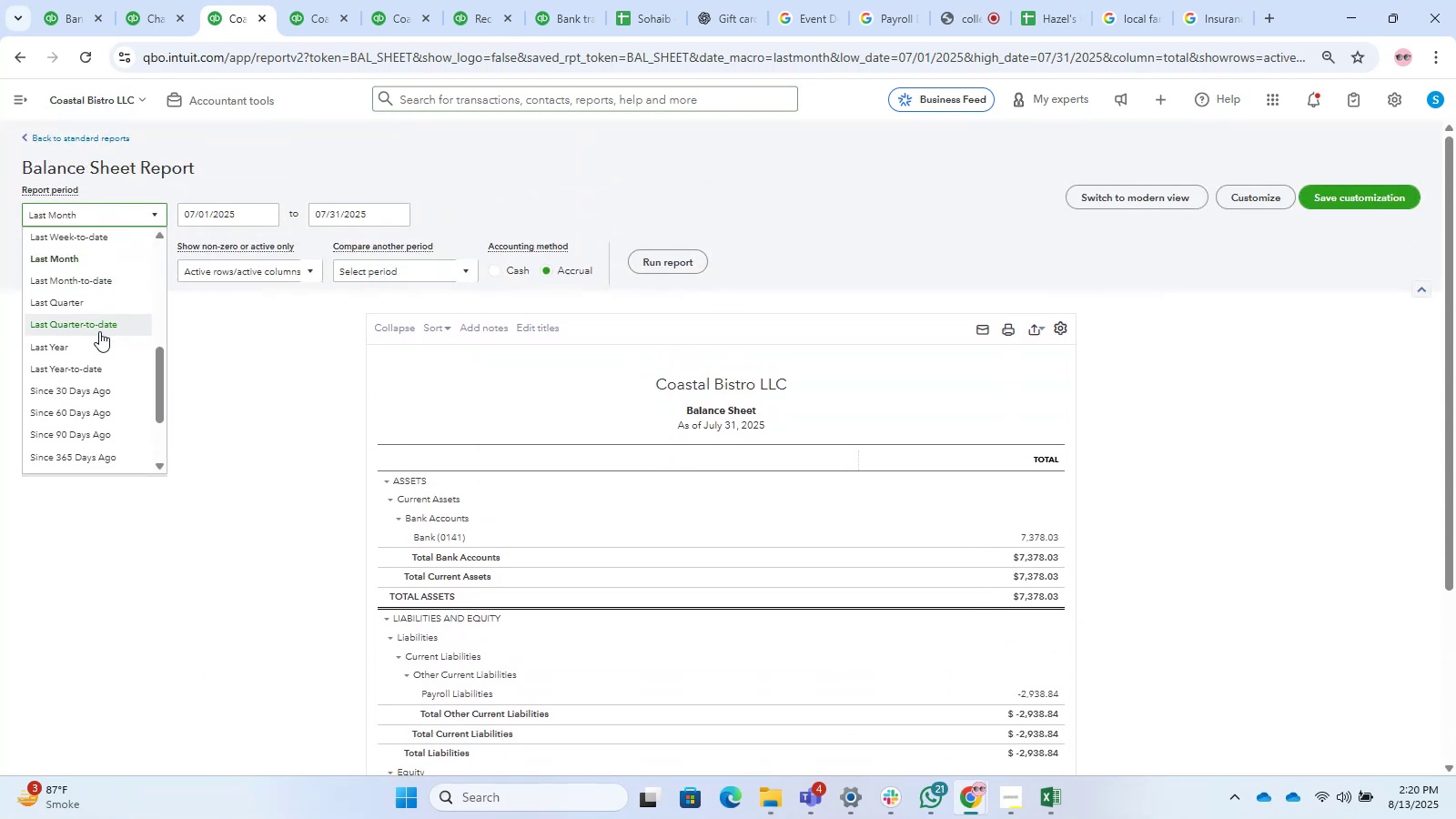 
left_click([102, 343])
 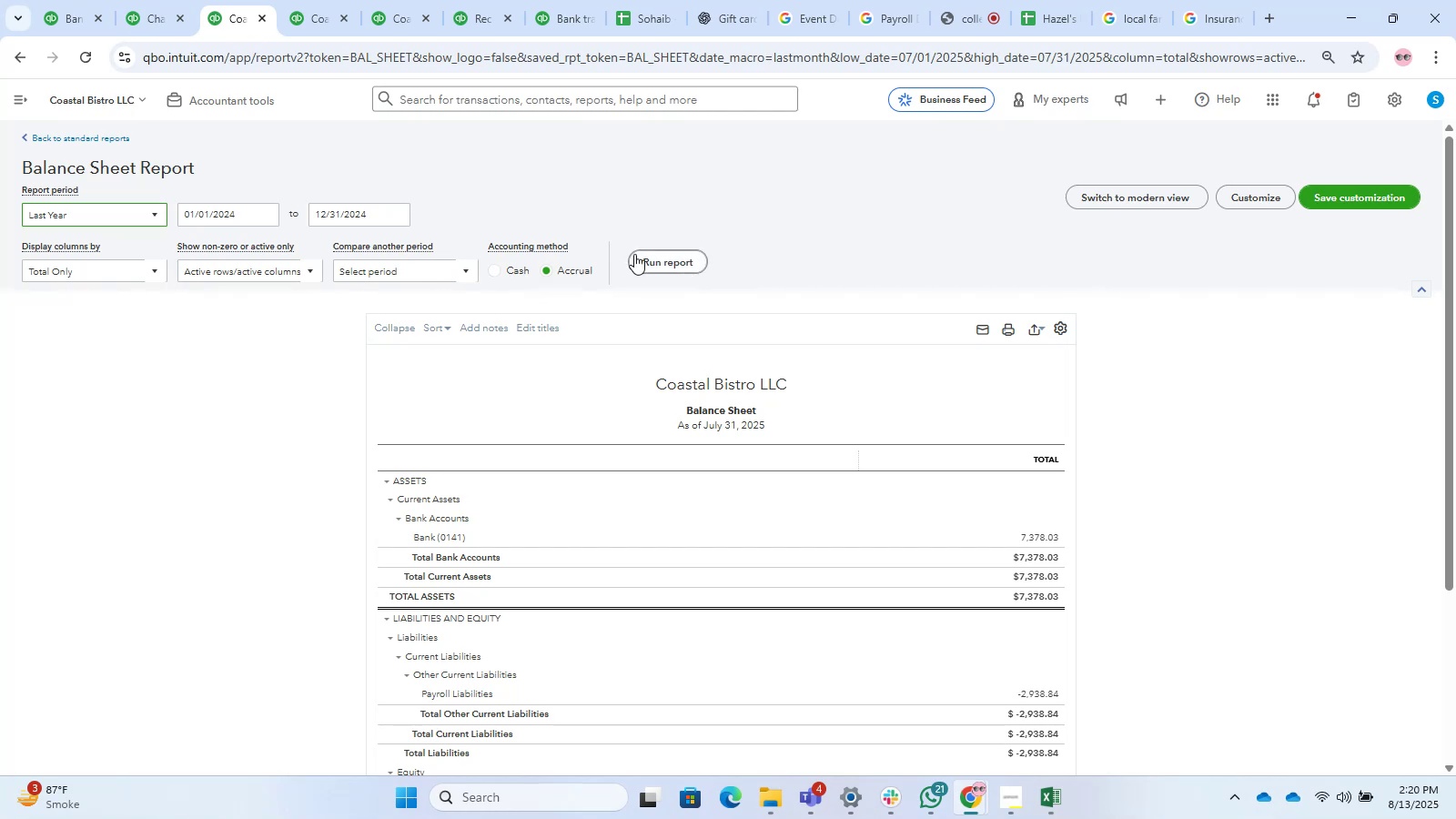 
left_click([654, 254])
 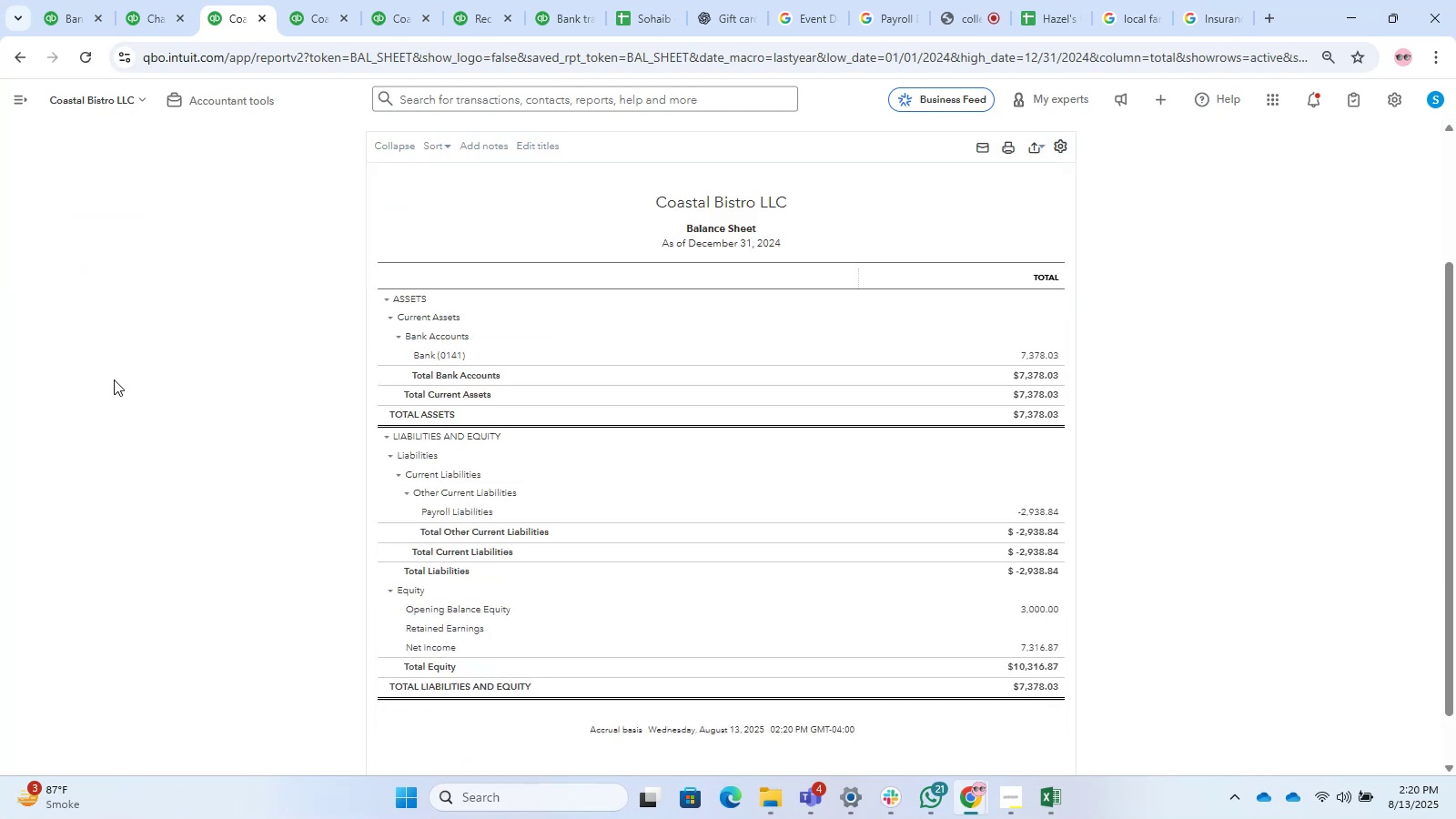 
left_click([145, 377])
 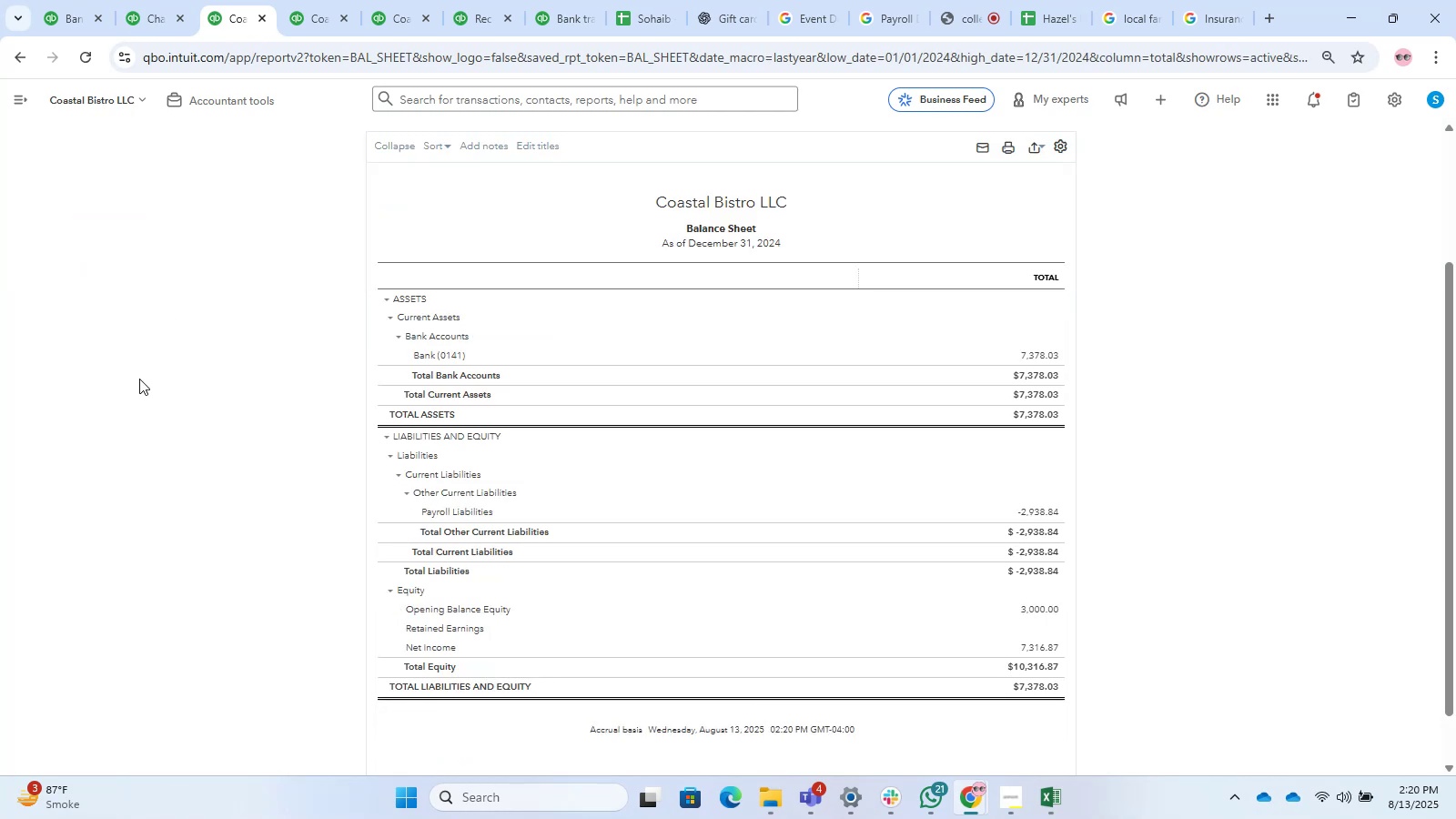 
scroll: coordinate [164, 432], scroll_direction: up, amount: 3.0
 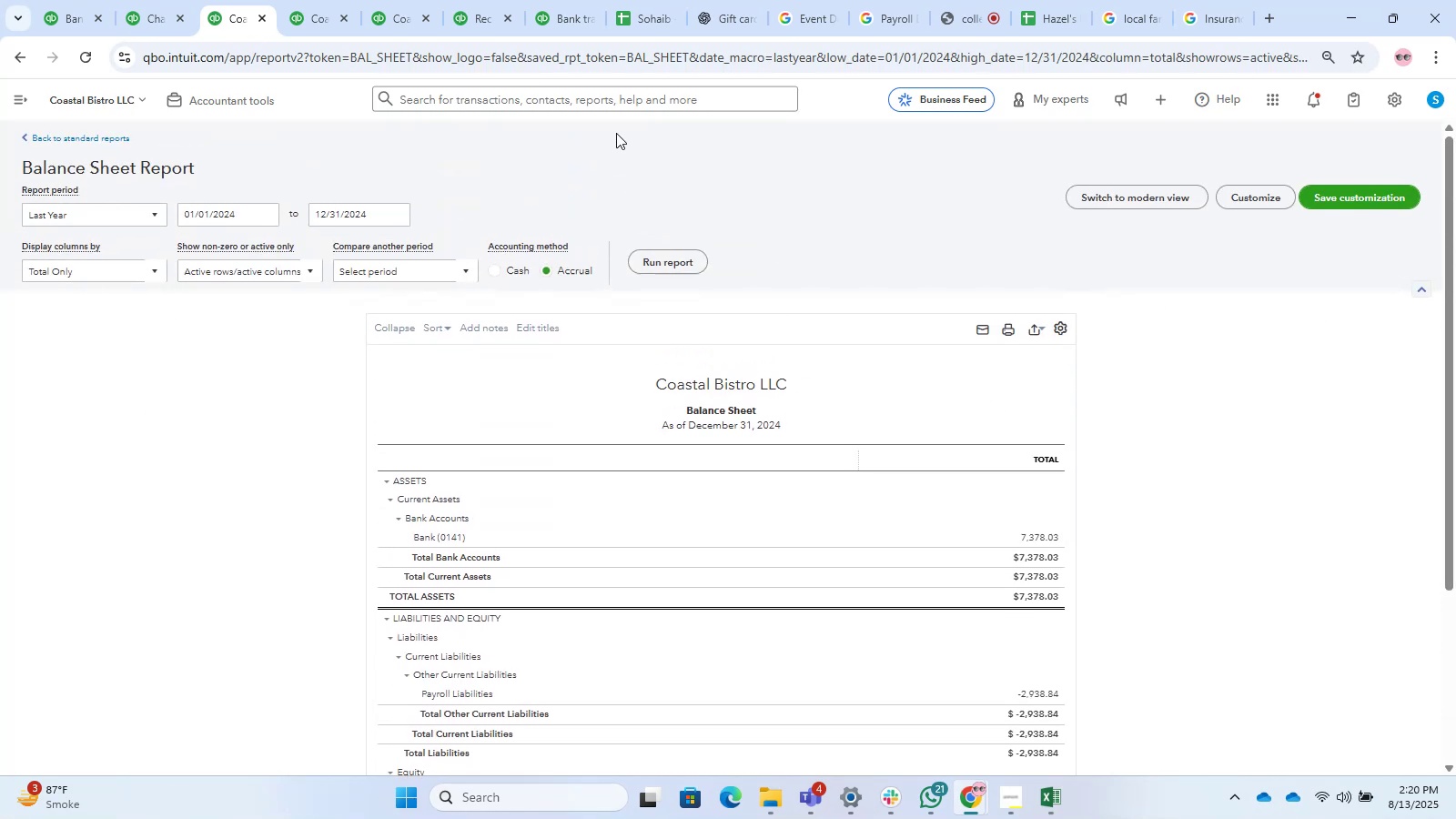 
wait(10.22)
 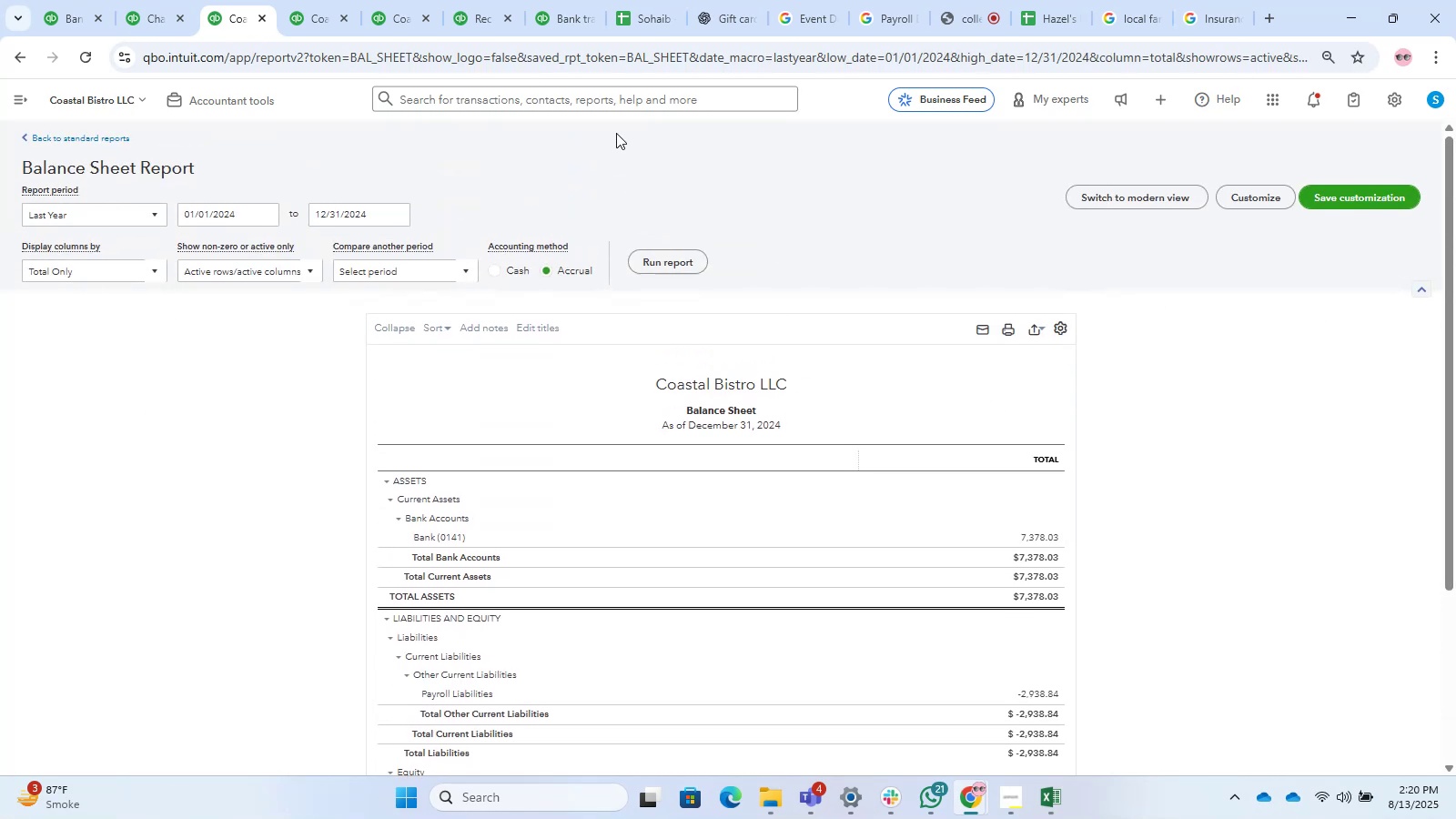 
mouse_move([691, 26])
 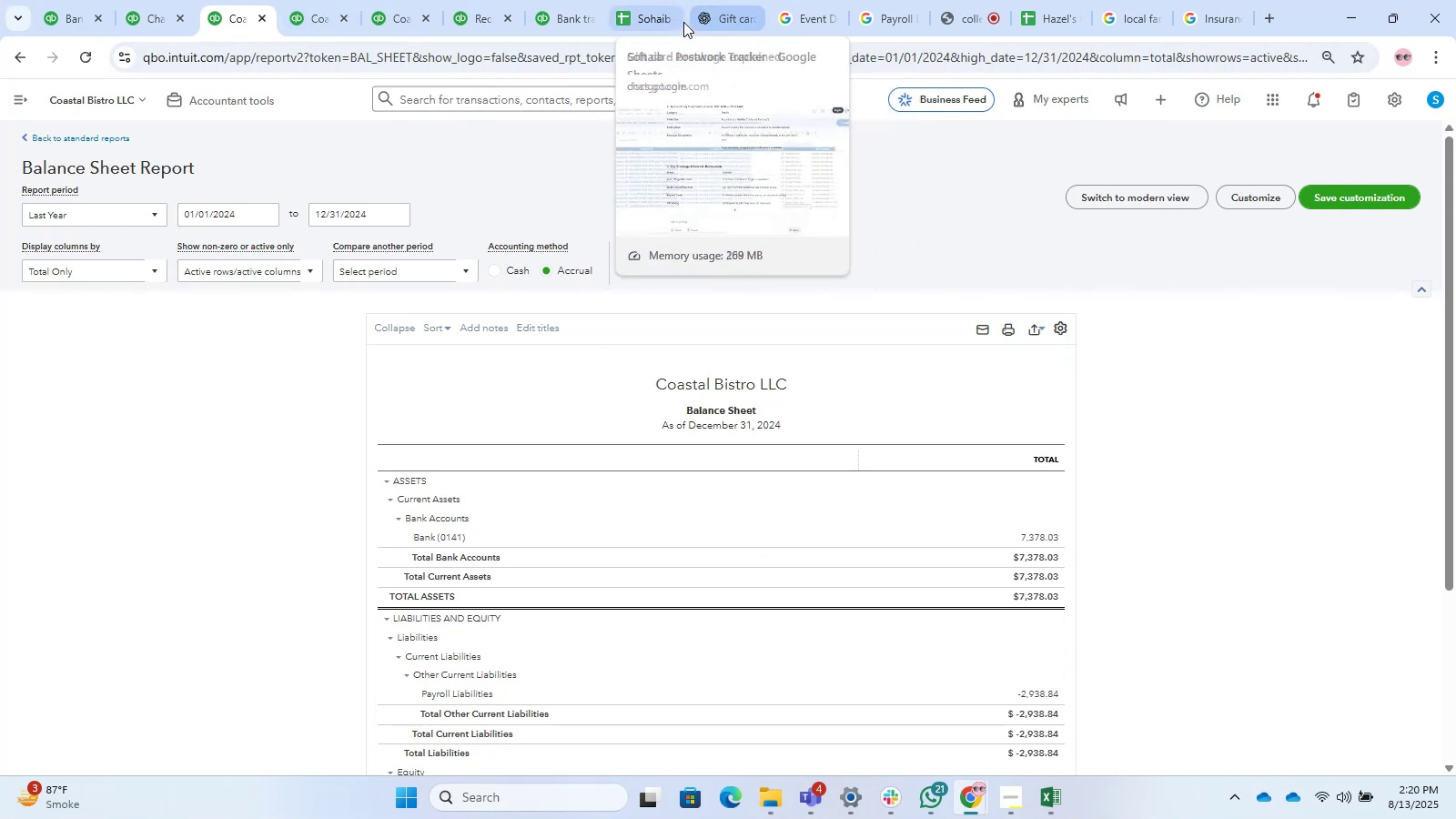 
mouse_move([711, 32])
 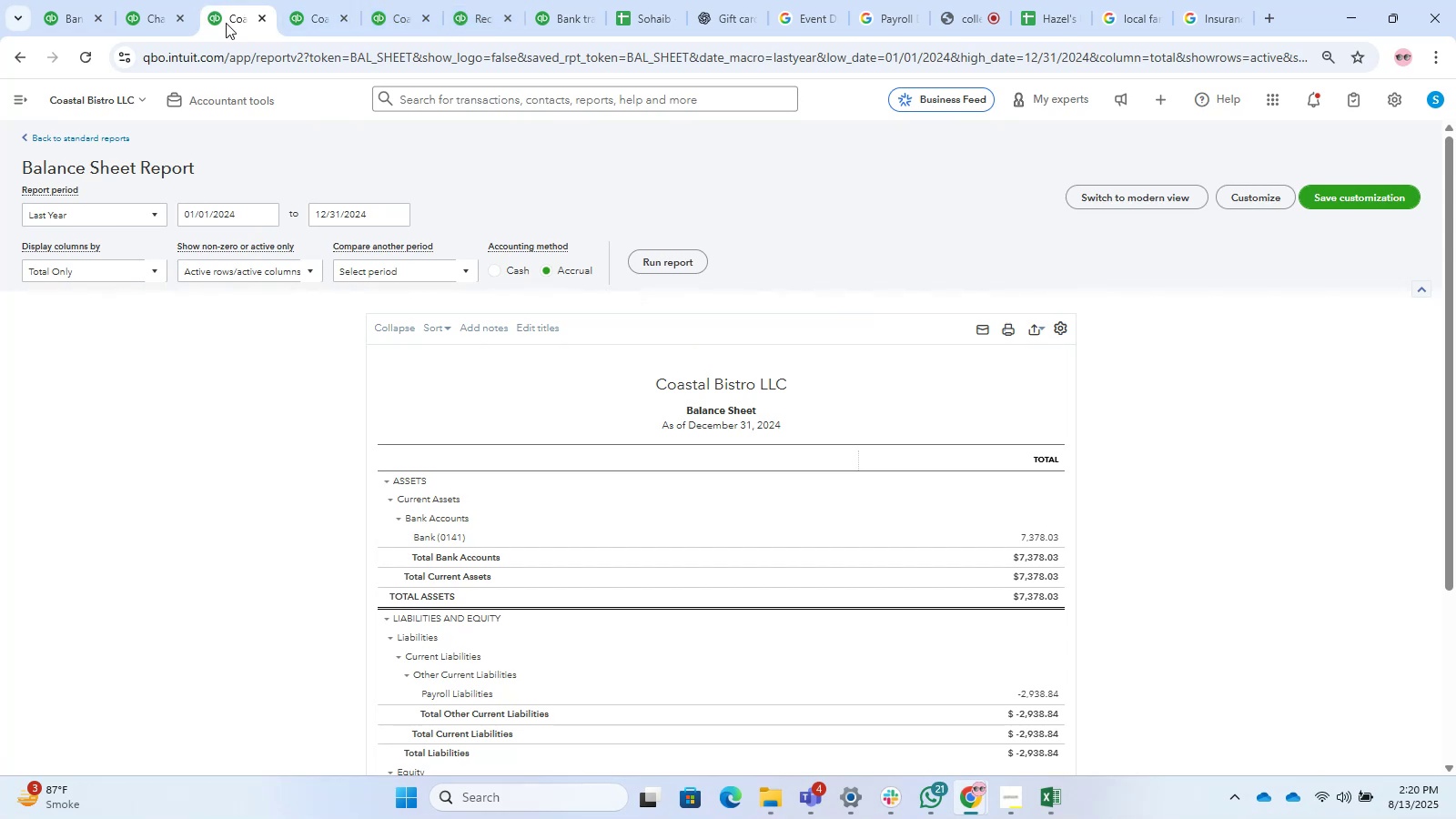 
wait(8.53)
 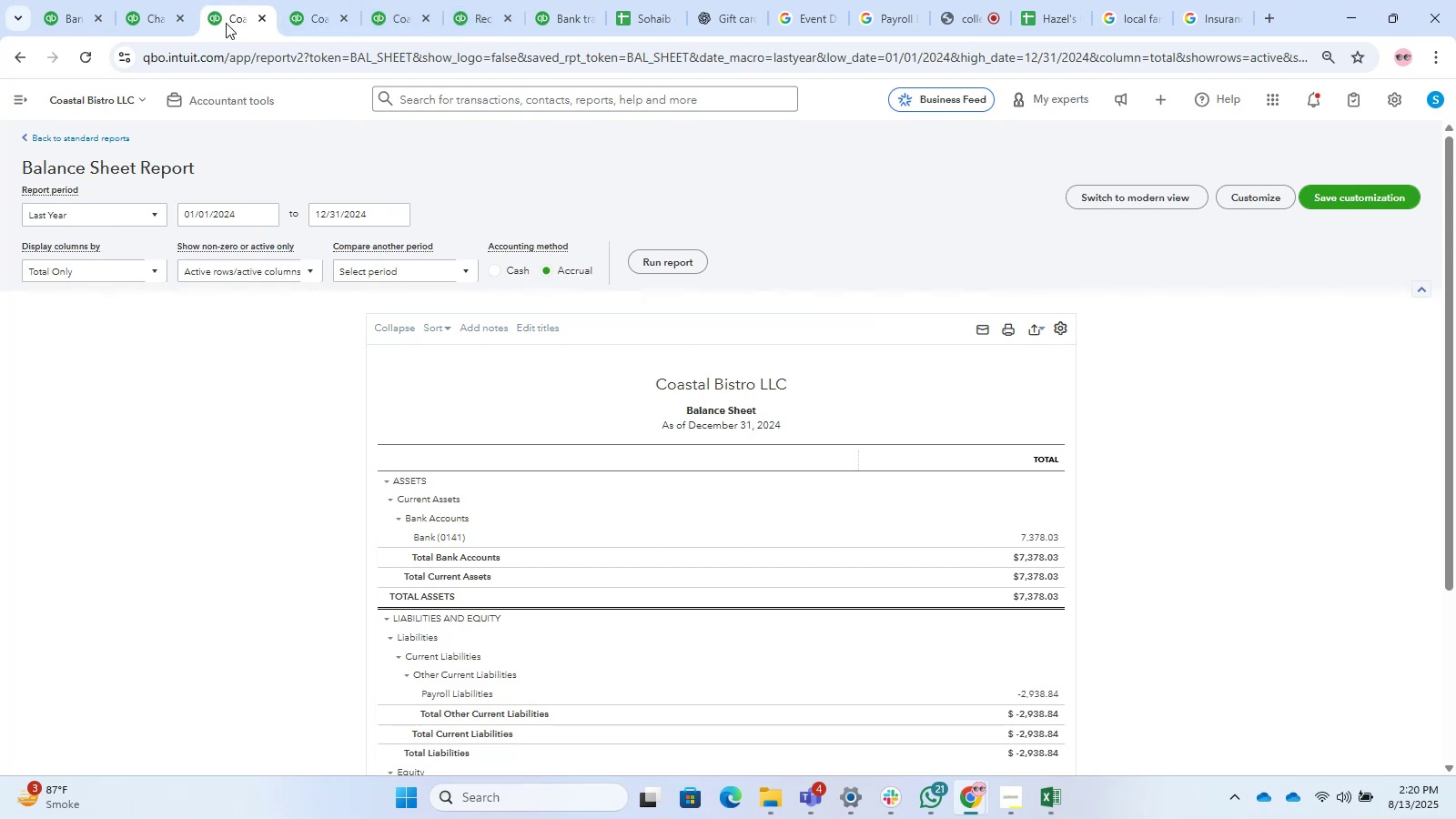 
left_click([652, 255])
 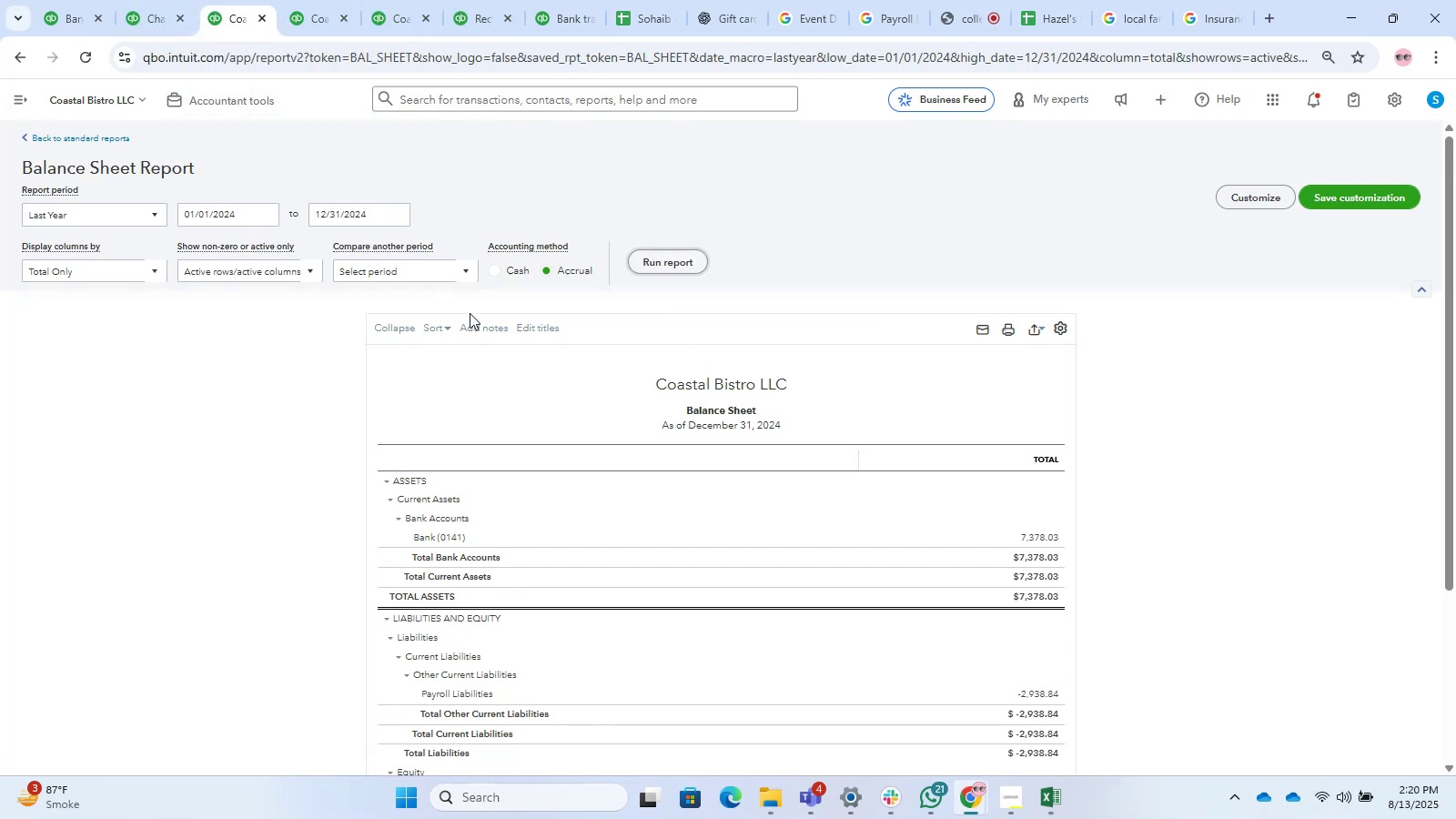 
scroll: coordinate [546, 490], scroll_direction: down, amount: 1.0
 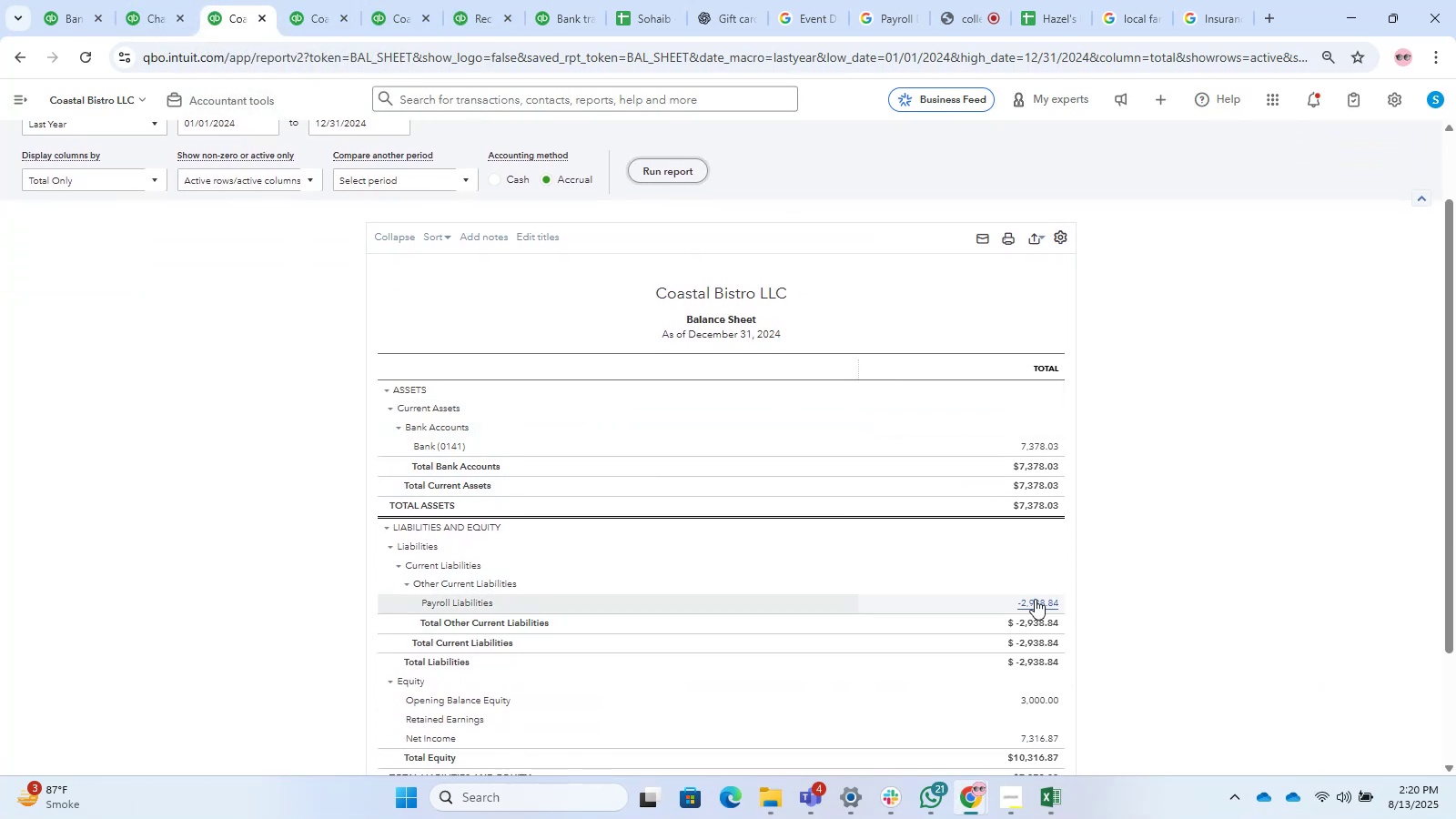 
left_click([1035, 599])
 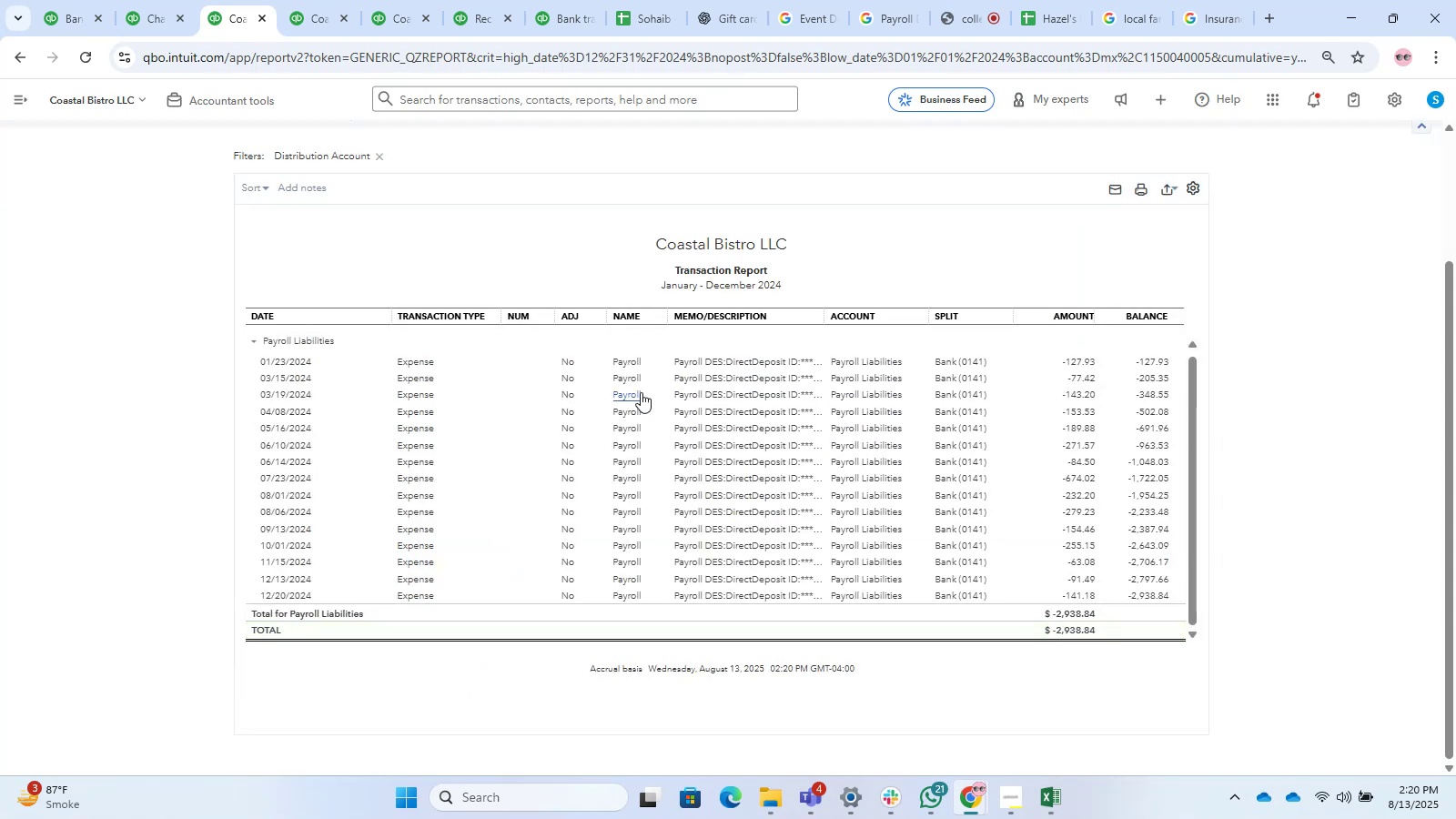 
wait(5.31)
 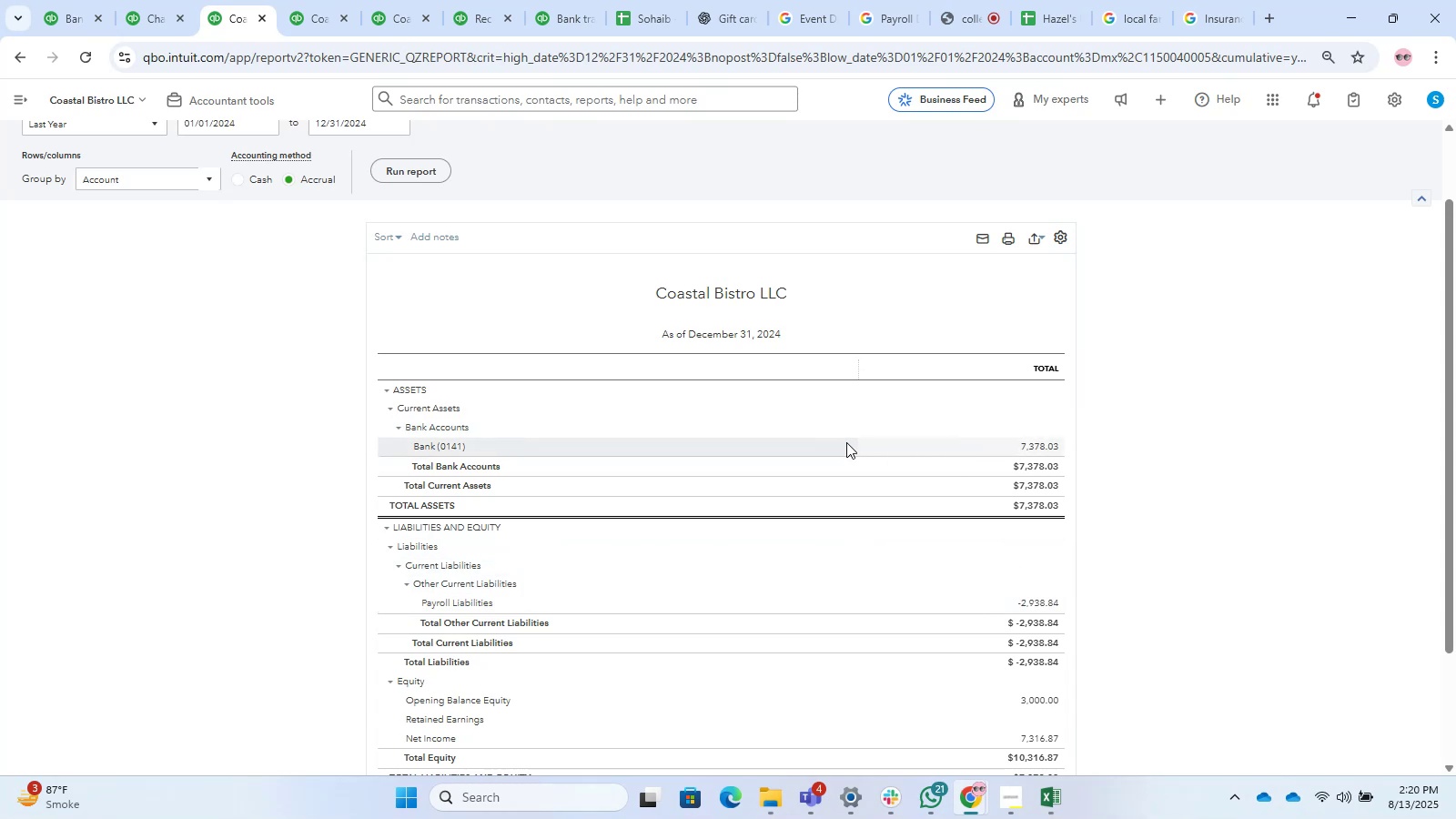 
scroll: coordinate [433, 408], scroll_direction: down, amount: 7.0
 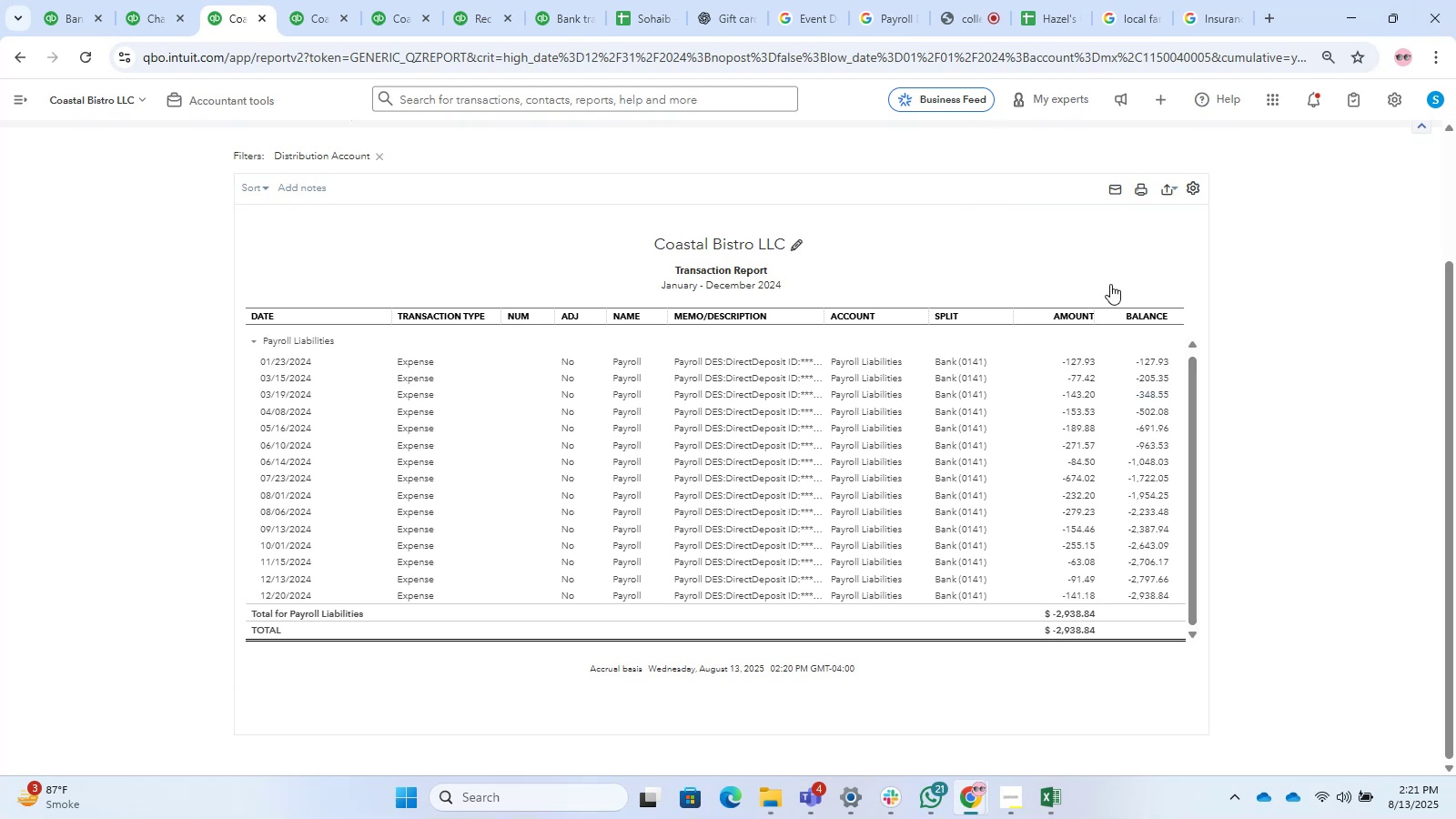 
wait(20.35)
 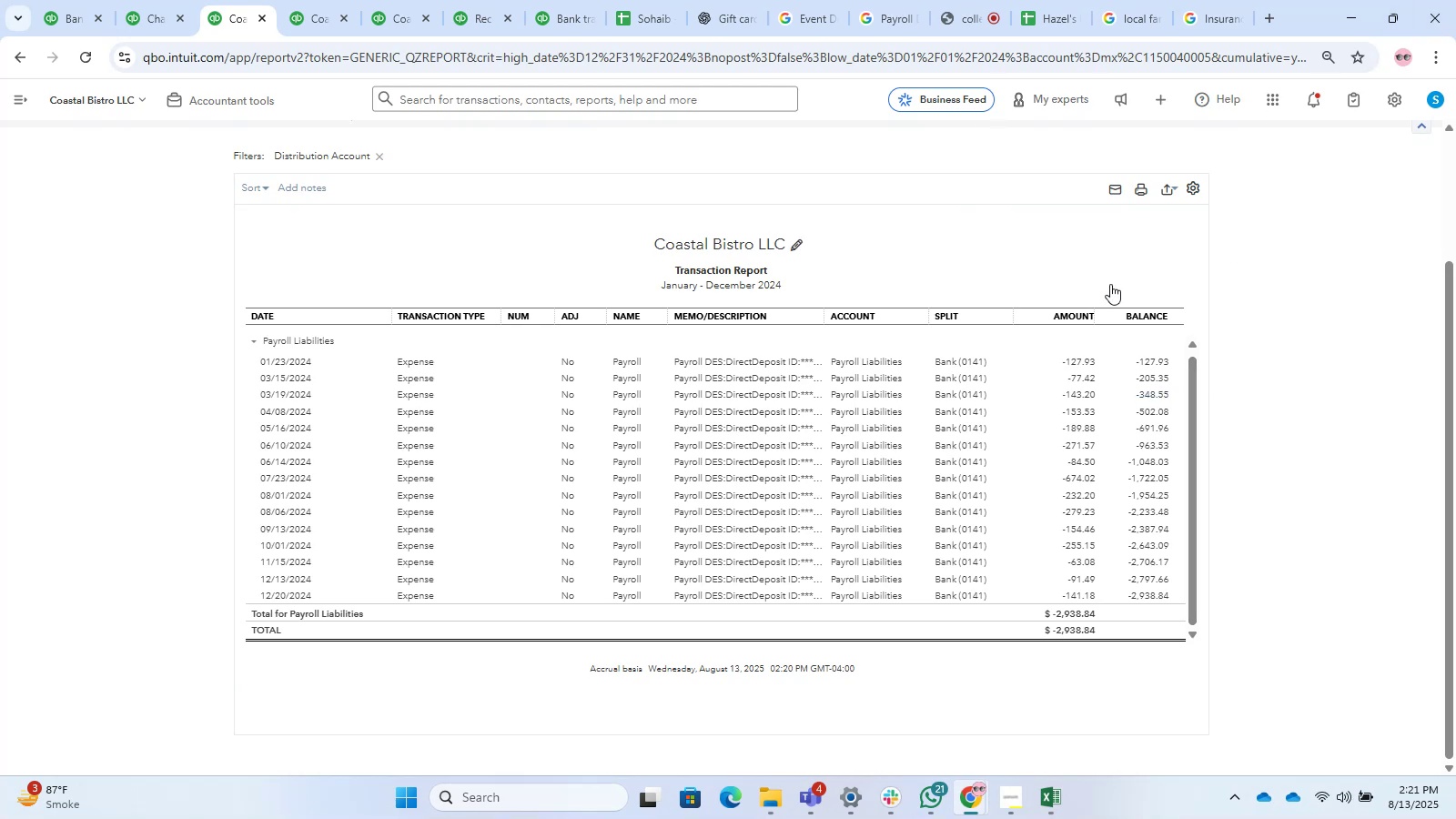 
left_click([970, 423])
 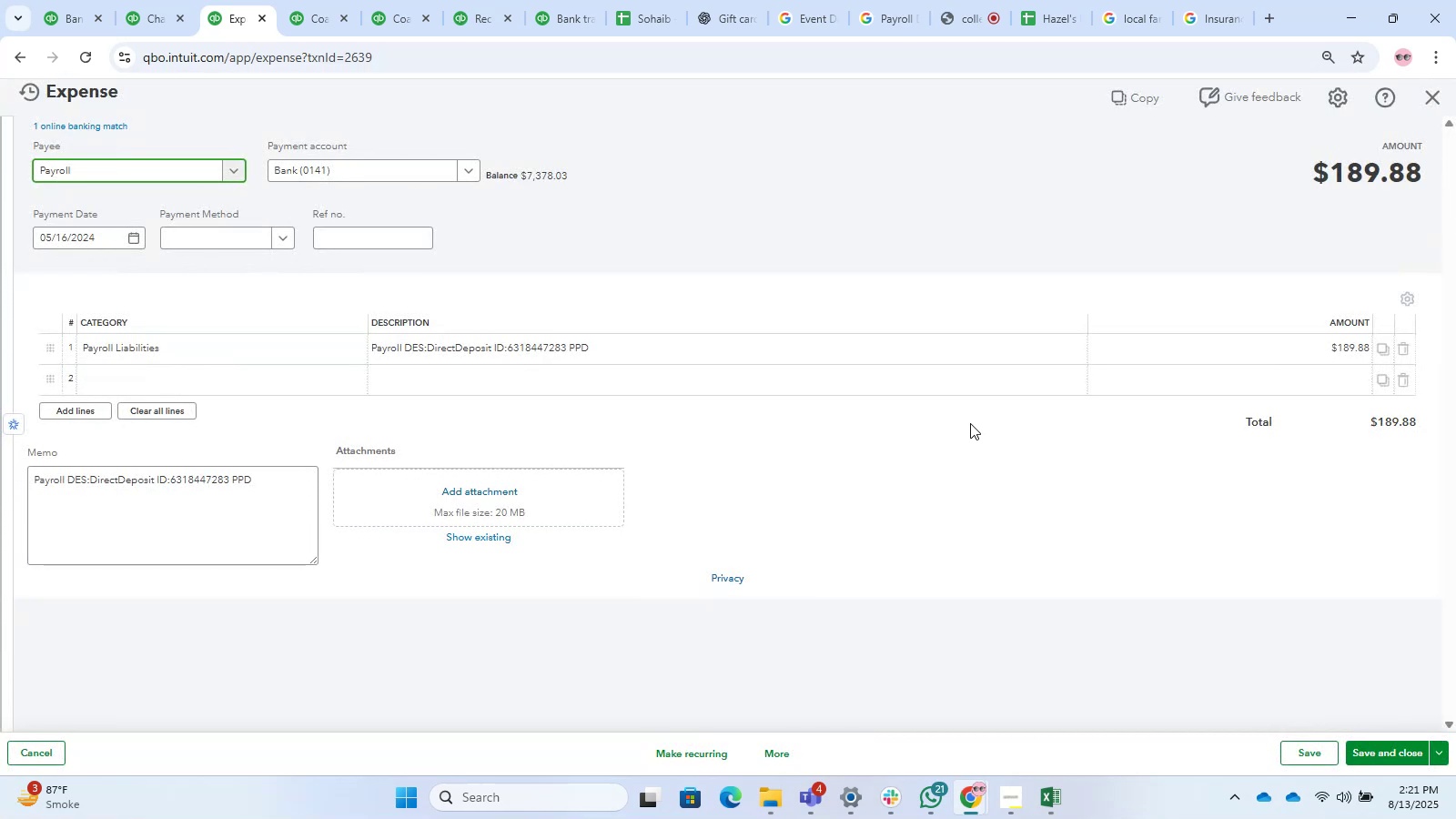 
wait(13.59)
 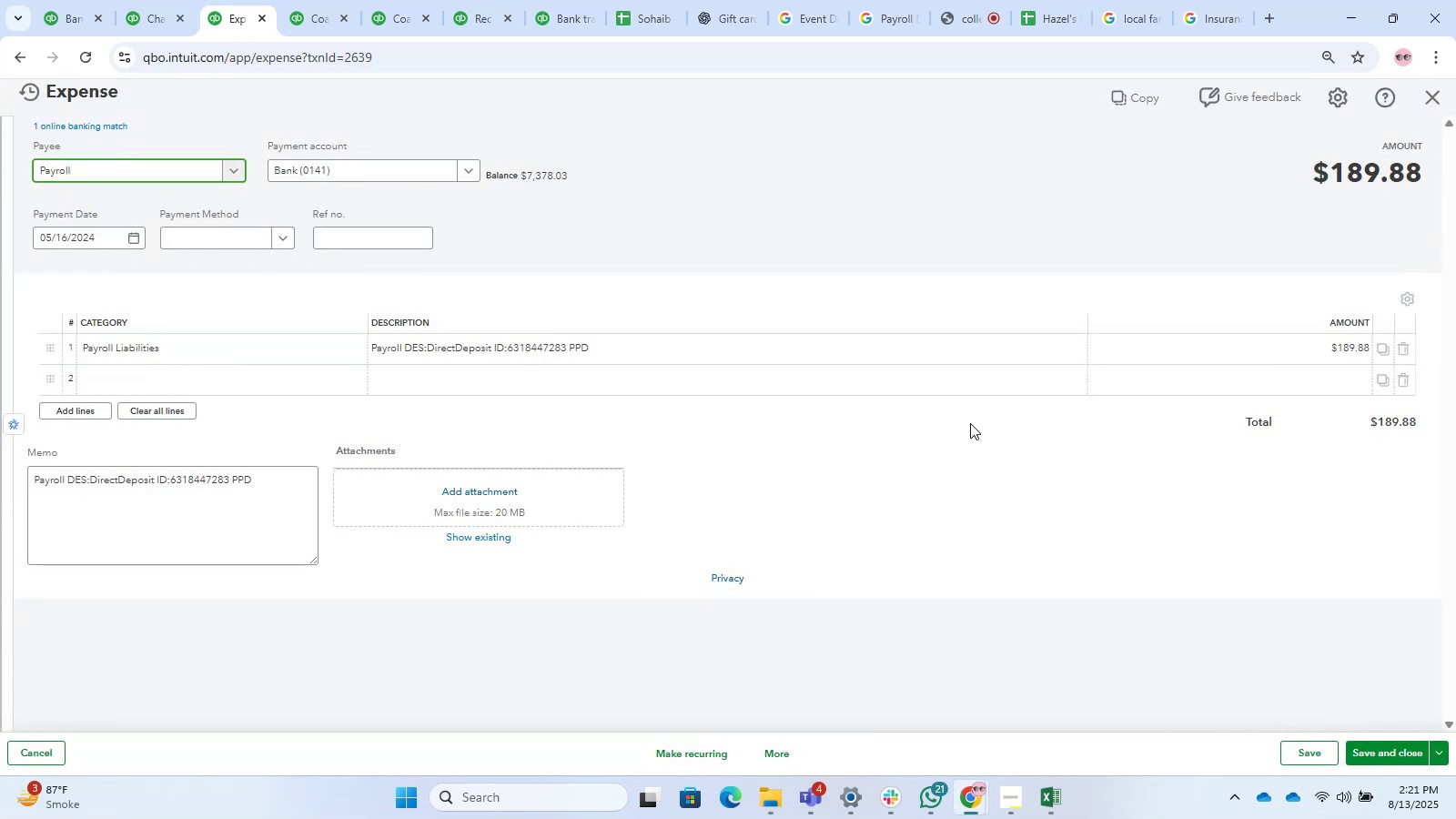 
left_click([1431, 86])
 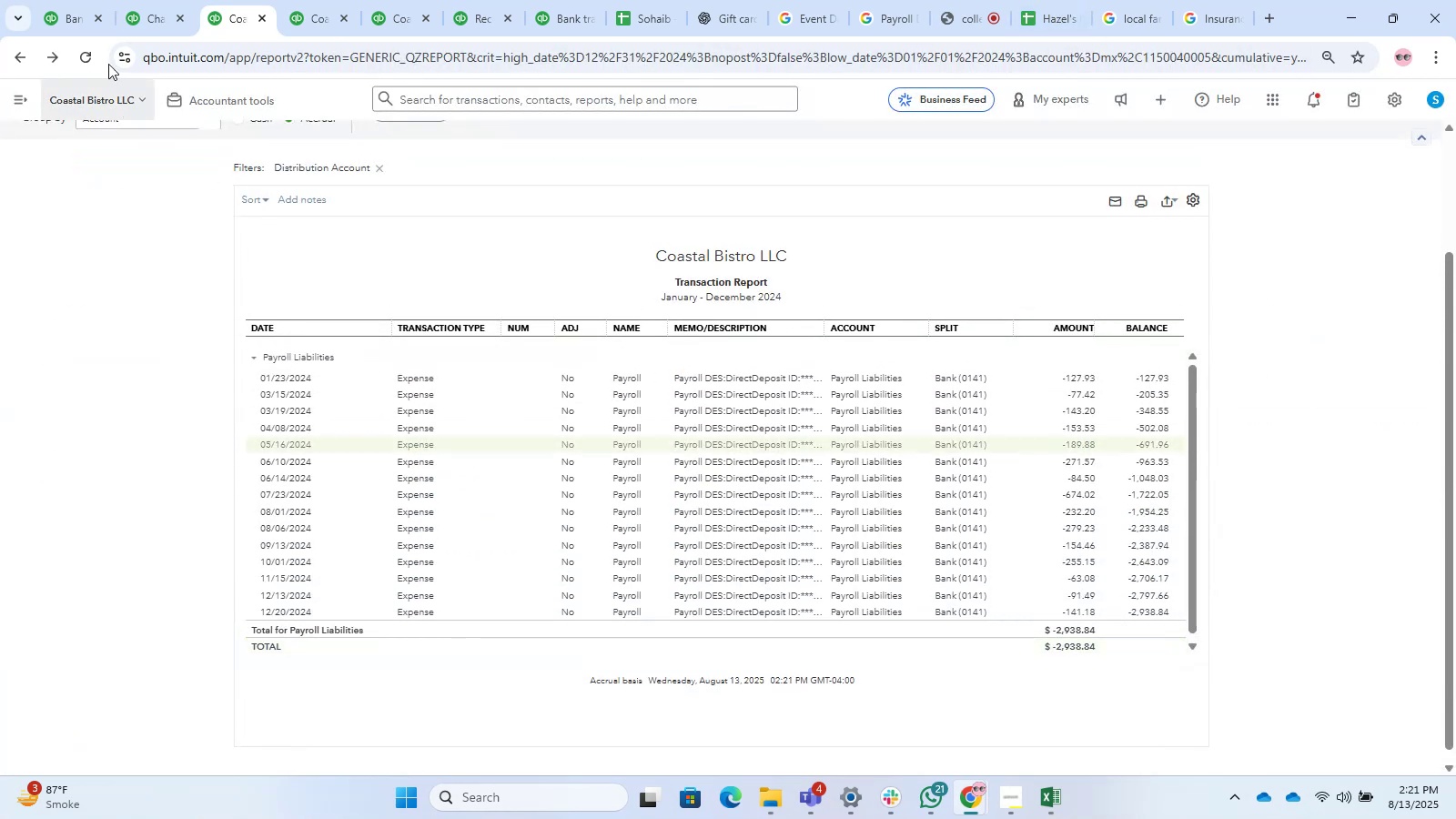 
left_click([24, 56])
 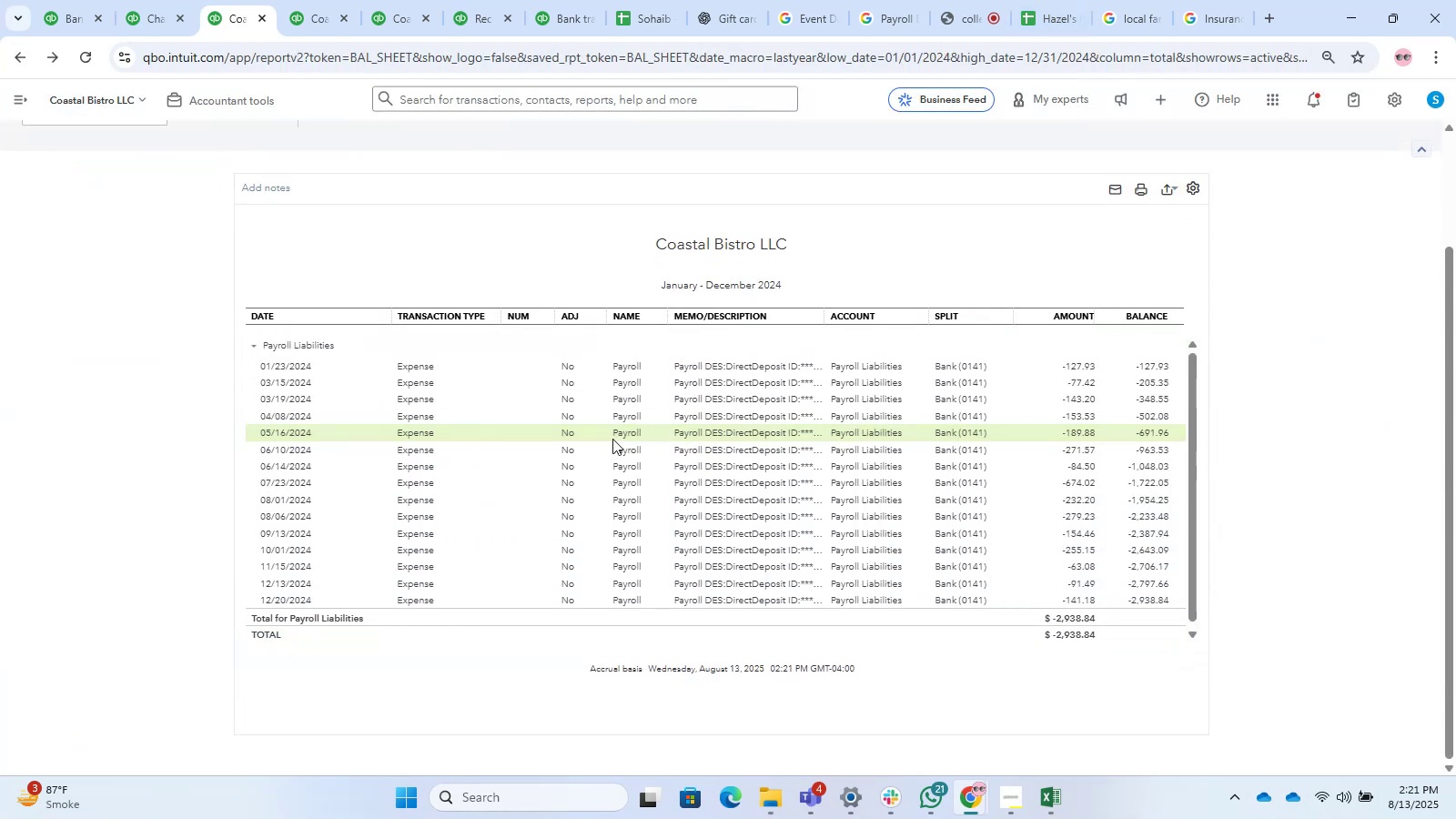 
scroll: coordinate [539, 439], scroll_direction: up, amount: 9.0
 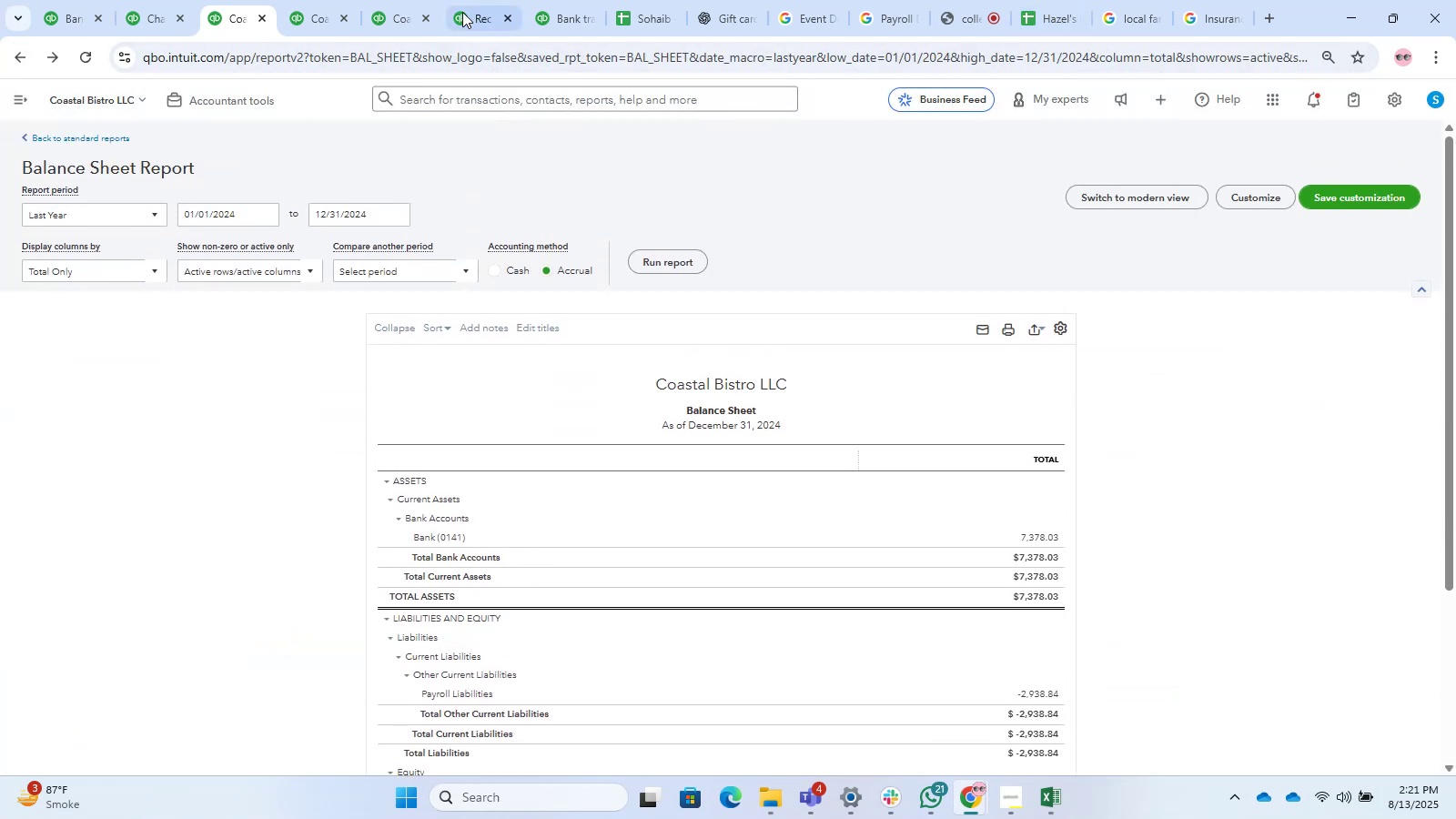 
left_click([450, 0])
 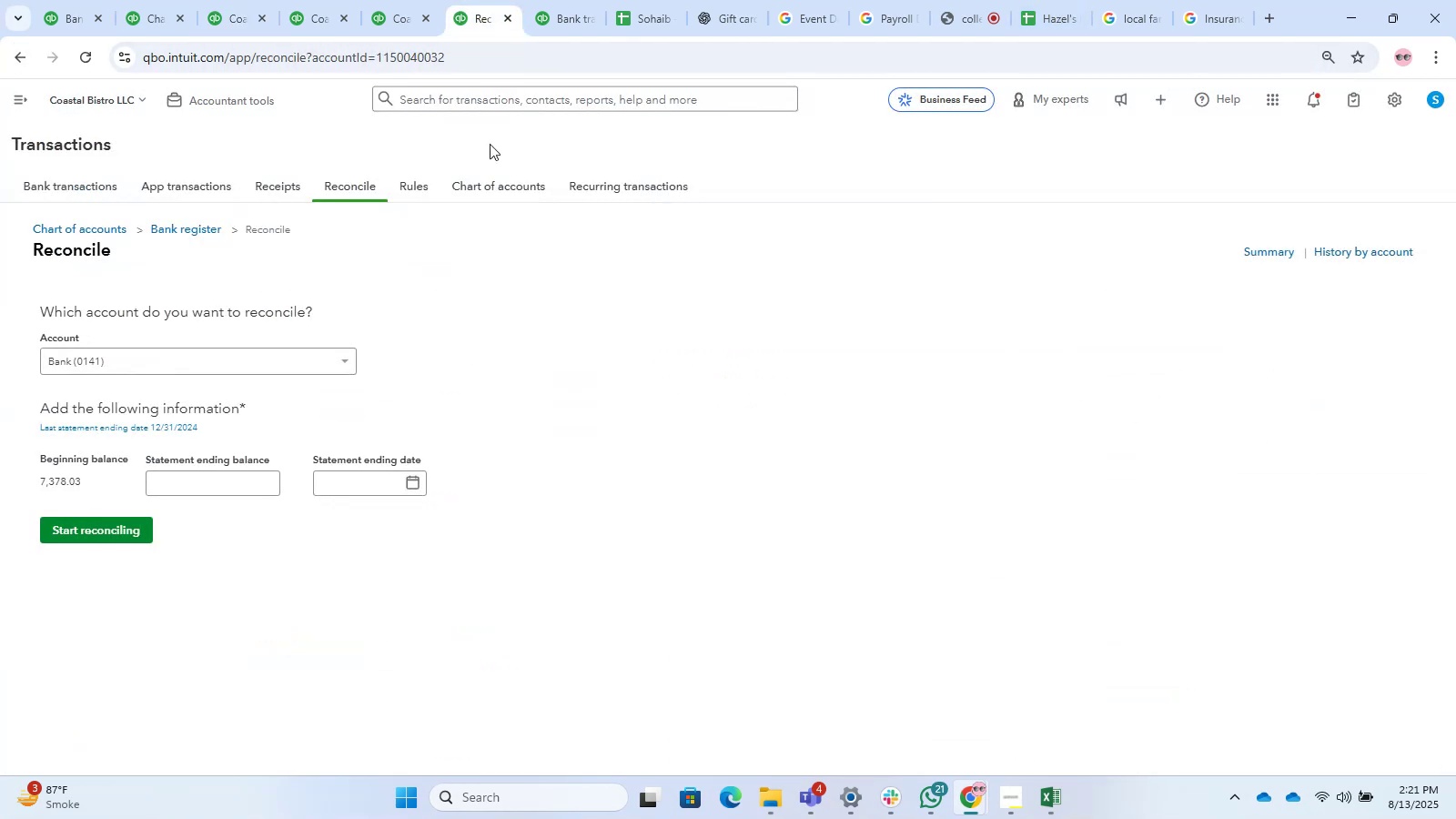 
scroll: coordinate [271, 246], scroll_direction: up, amount: 4.0
 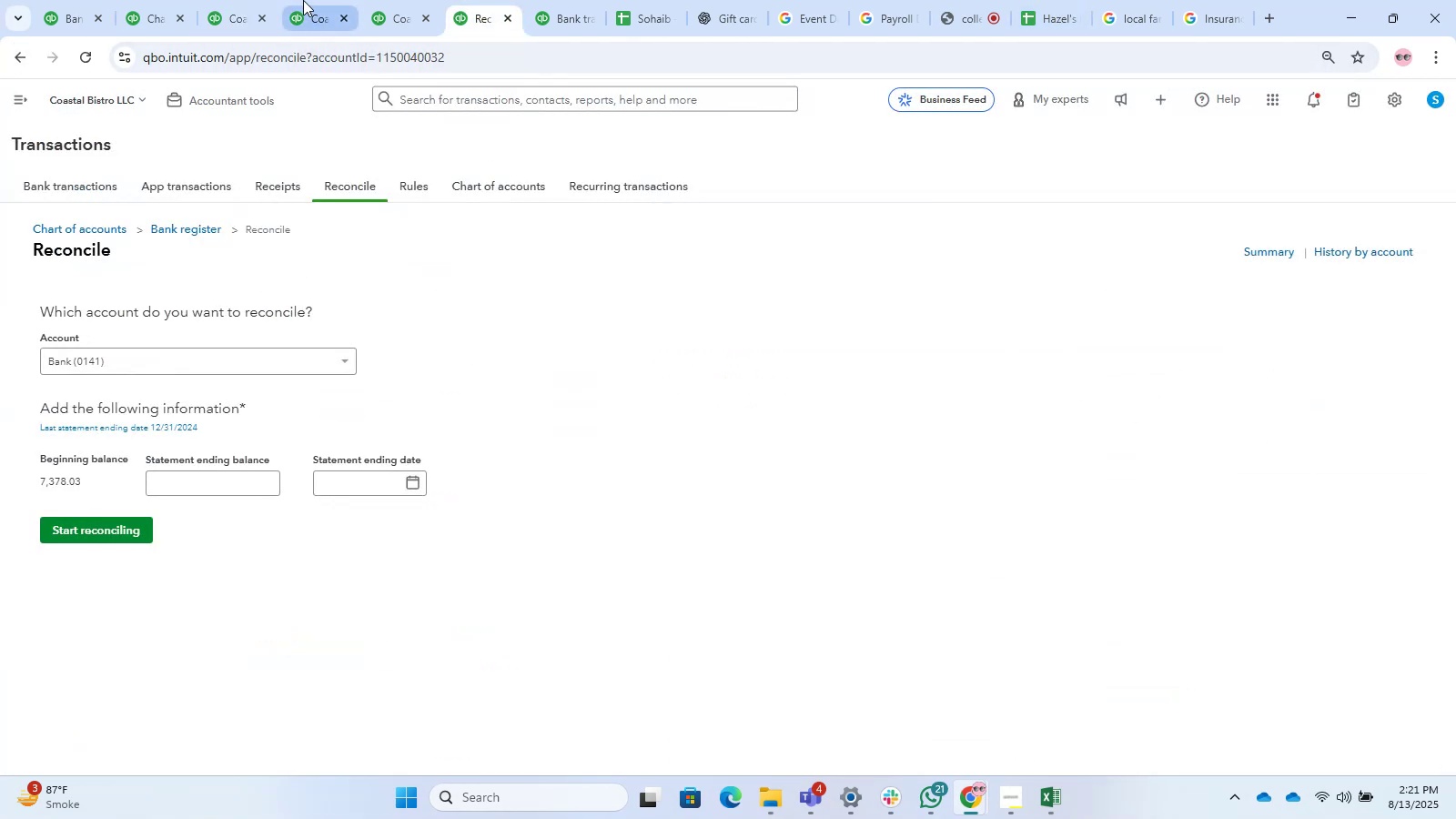 
left_click([303, 0])
 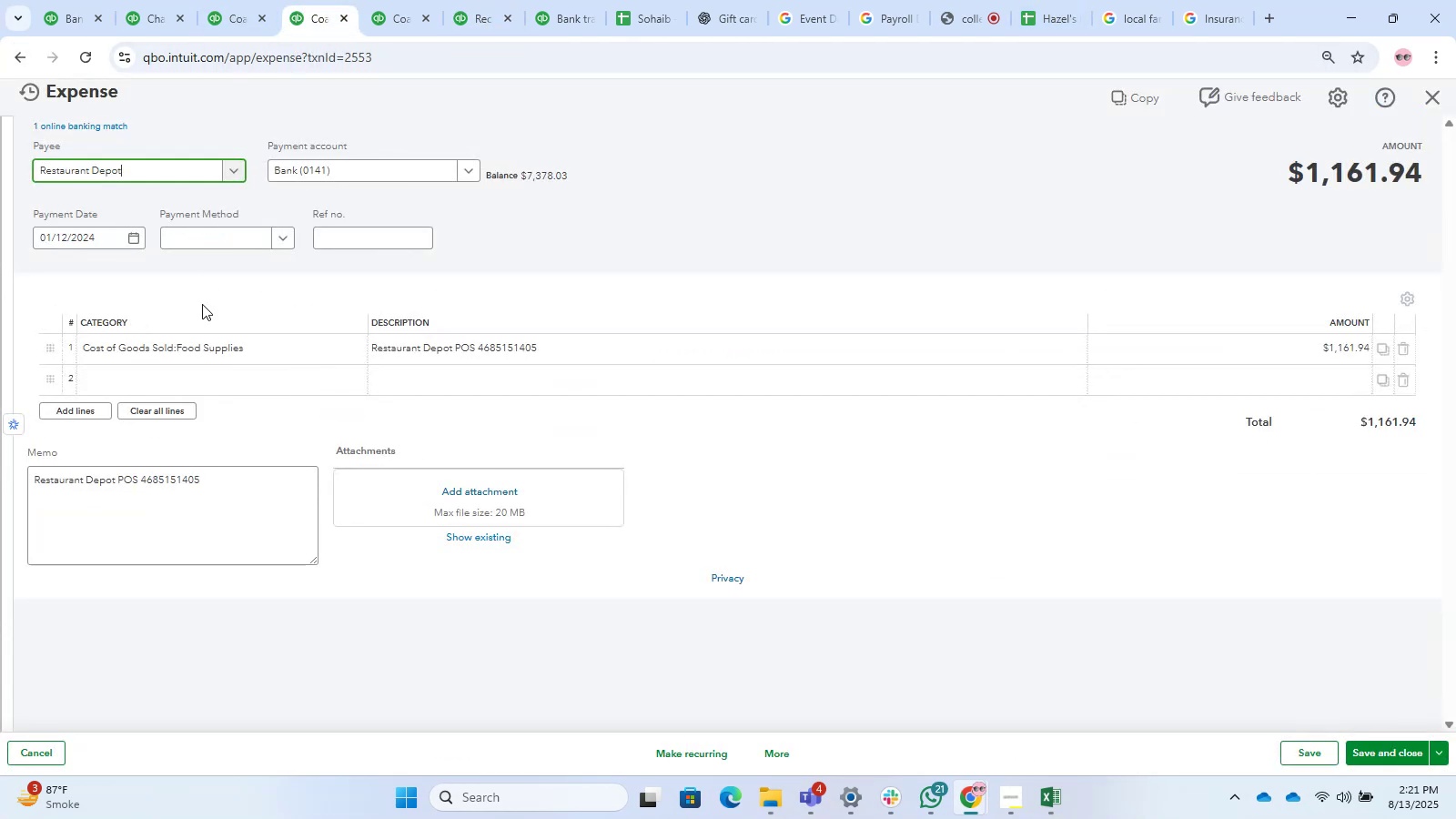 
scroll: coordinate [470, 347], scroll_direction: up, amount: 1.0
 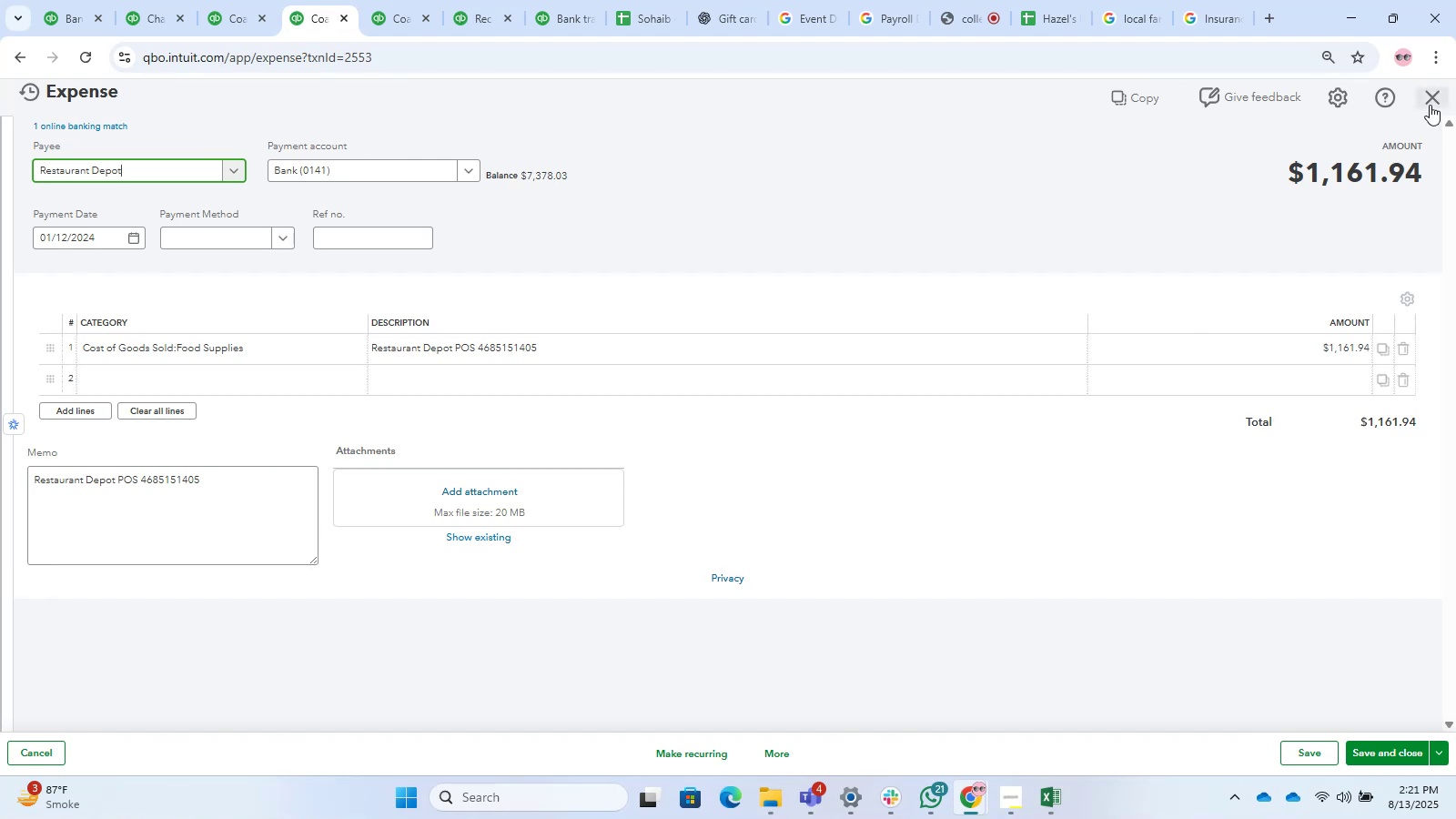 
left_click([1430, 105])
 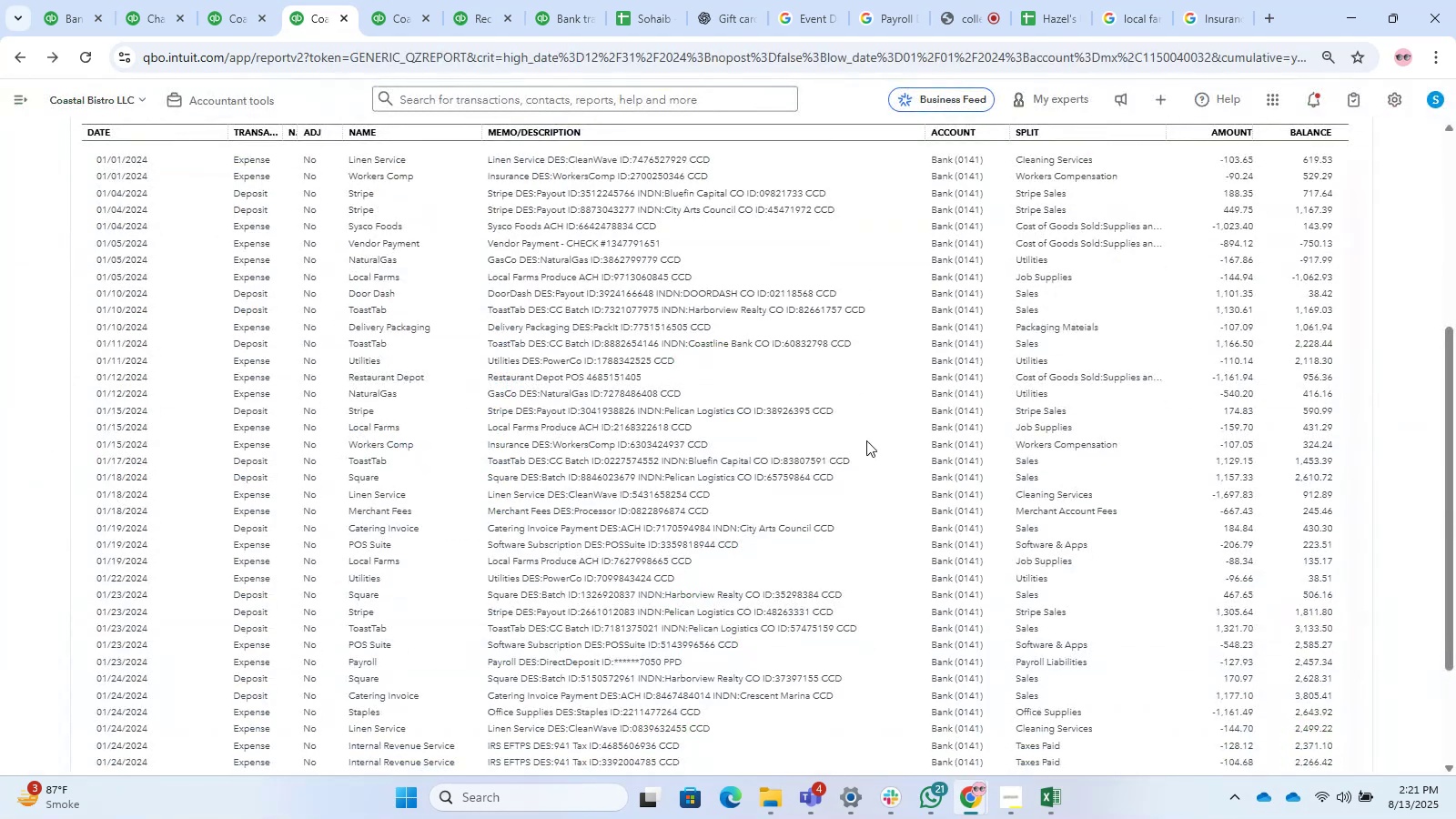 
scroll: coordinate [661, 530], scroll_direction: down, amount: 20.0
 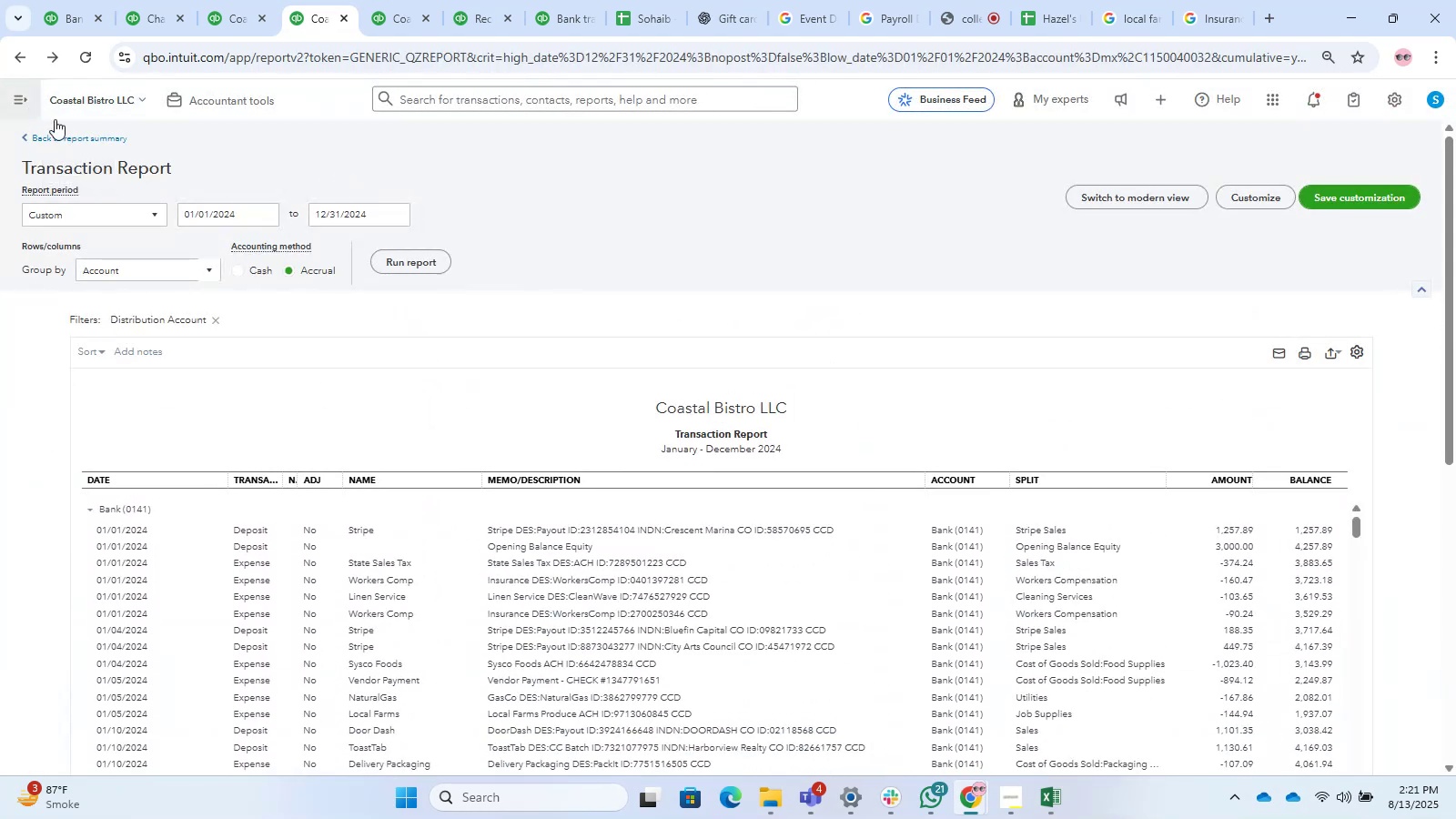 
scroll: coordinate [343, 274], scroll_direction: none, amount: 0.0
 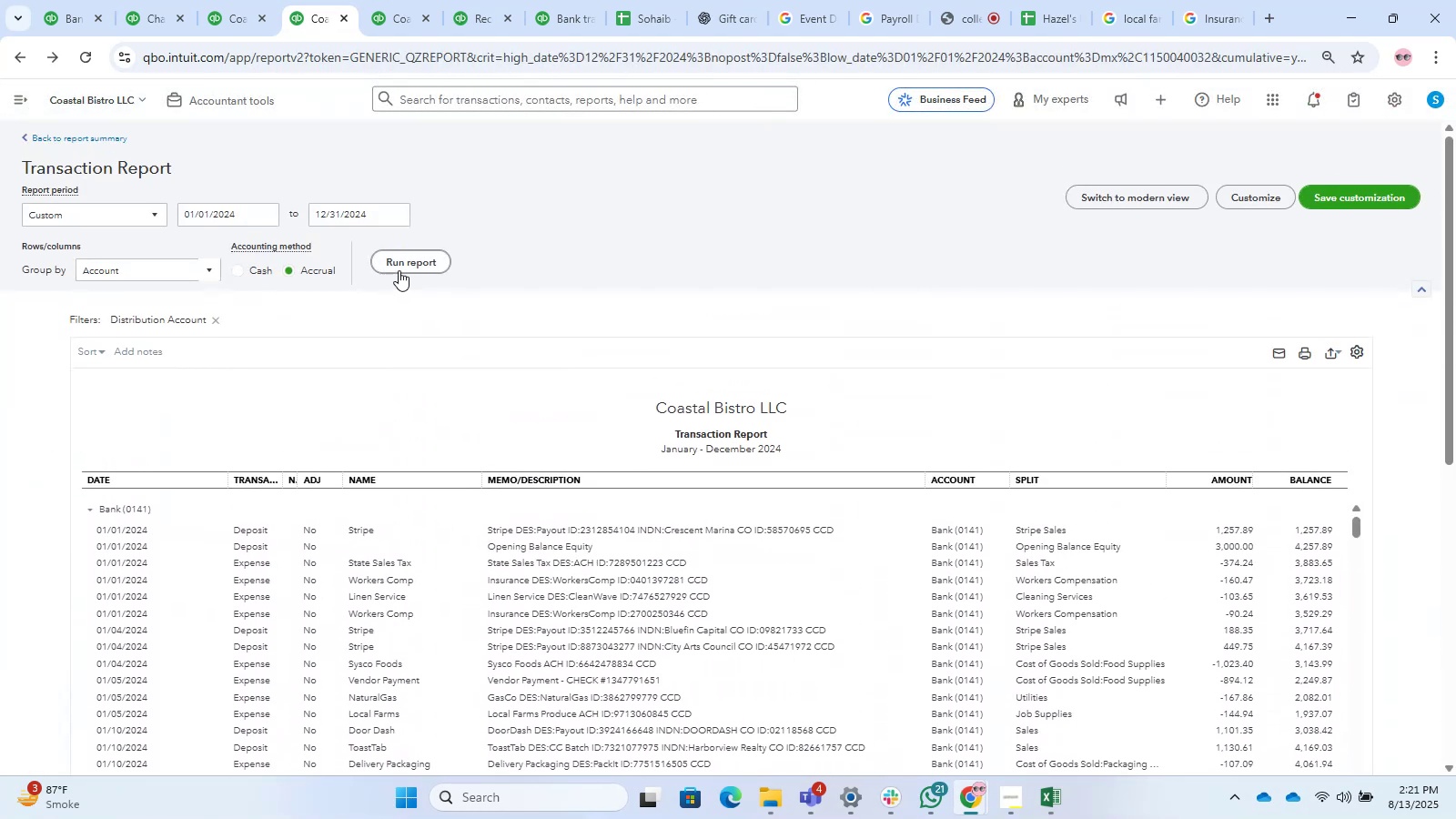 
double_click([408, 267])
 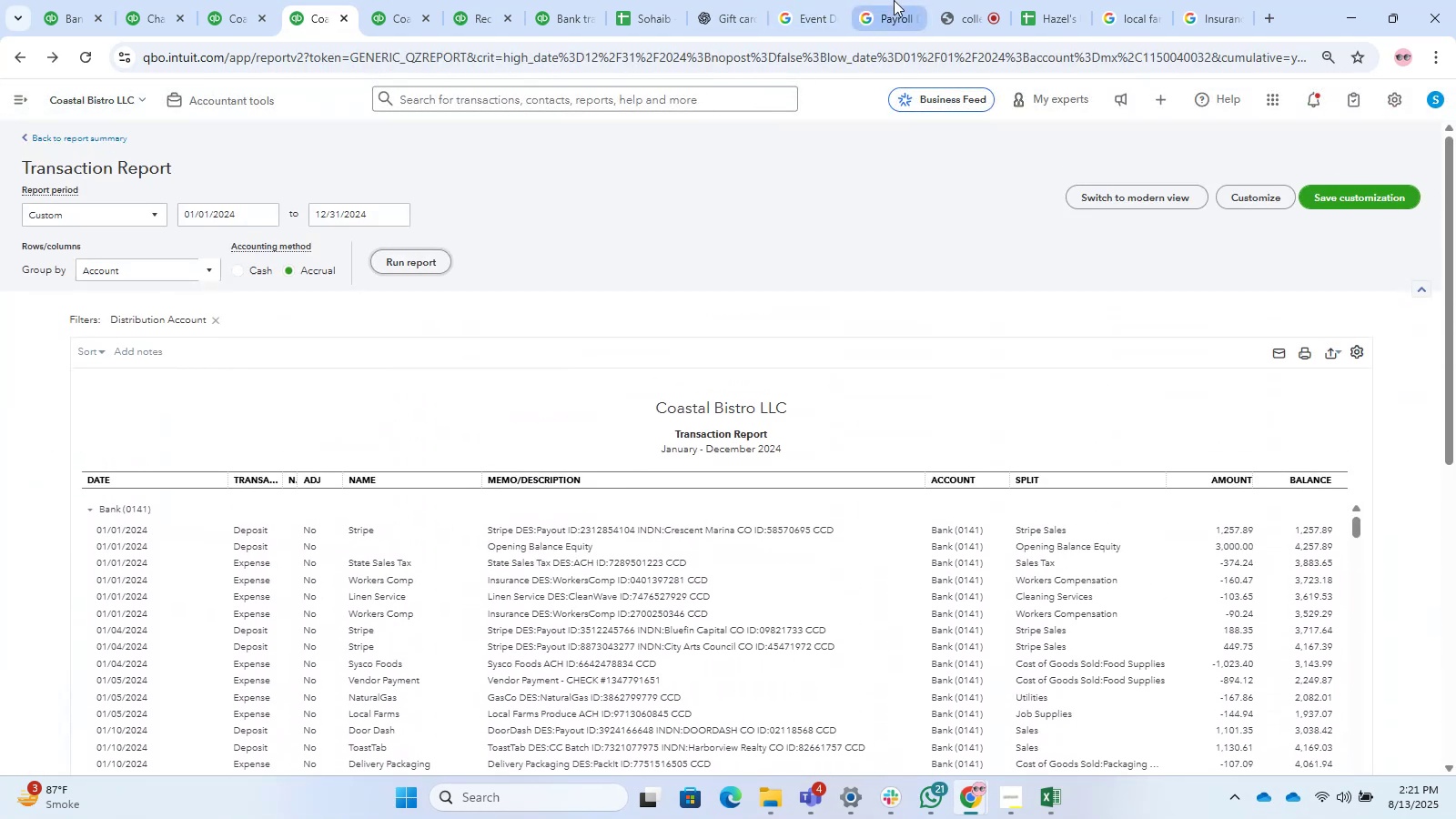 
scroll: coordinate [1360, 181], scroll_direction: down, amount: 13.0
 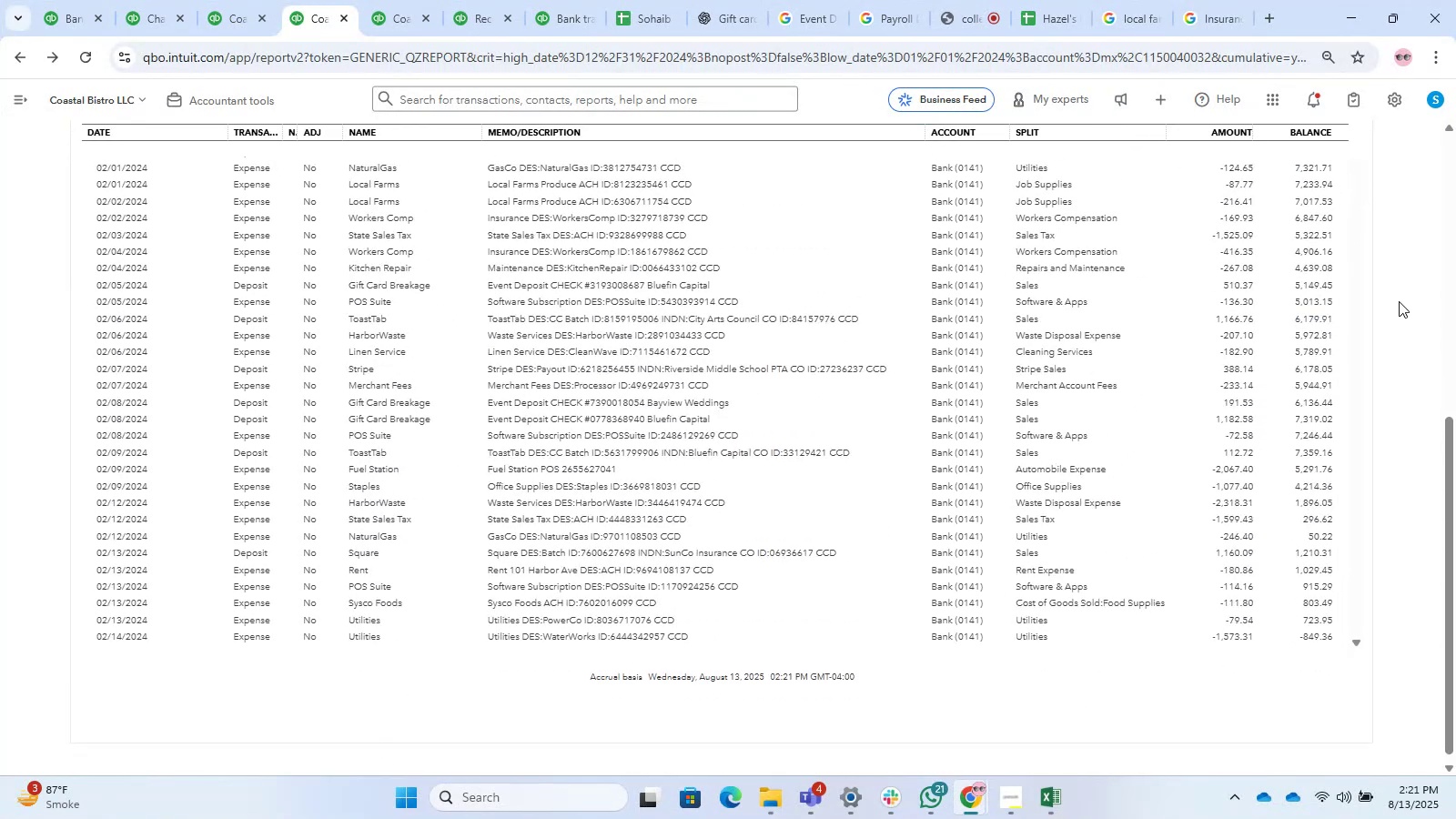 
scroll: coordinate [1432, 304], scroll_direction: up, amount: 1.0
 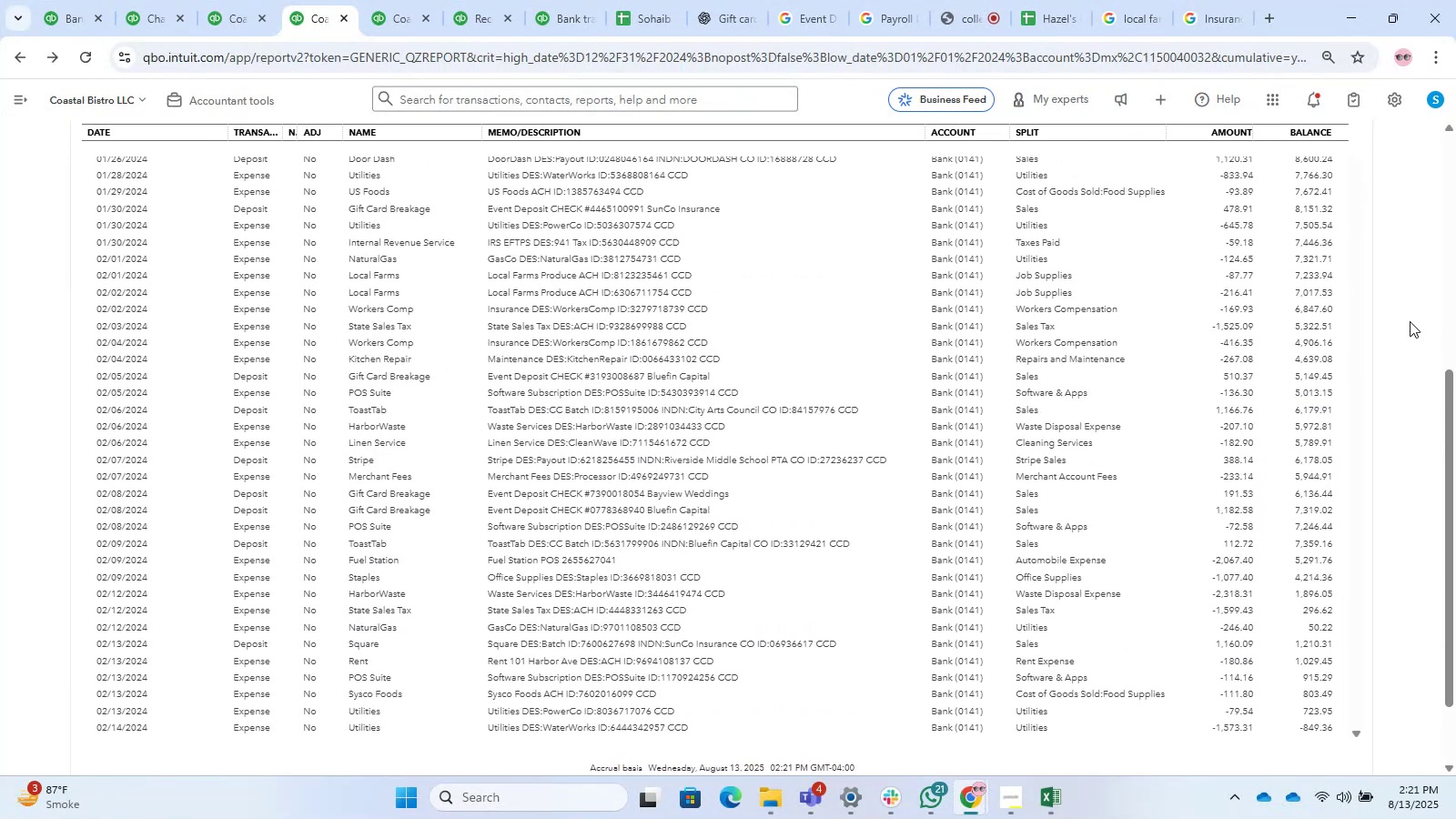 
scroll: coordinate [1253, 368], scroll_direction: down, amount: 13.0
 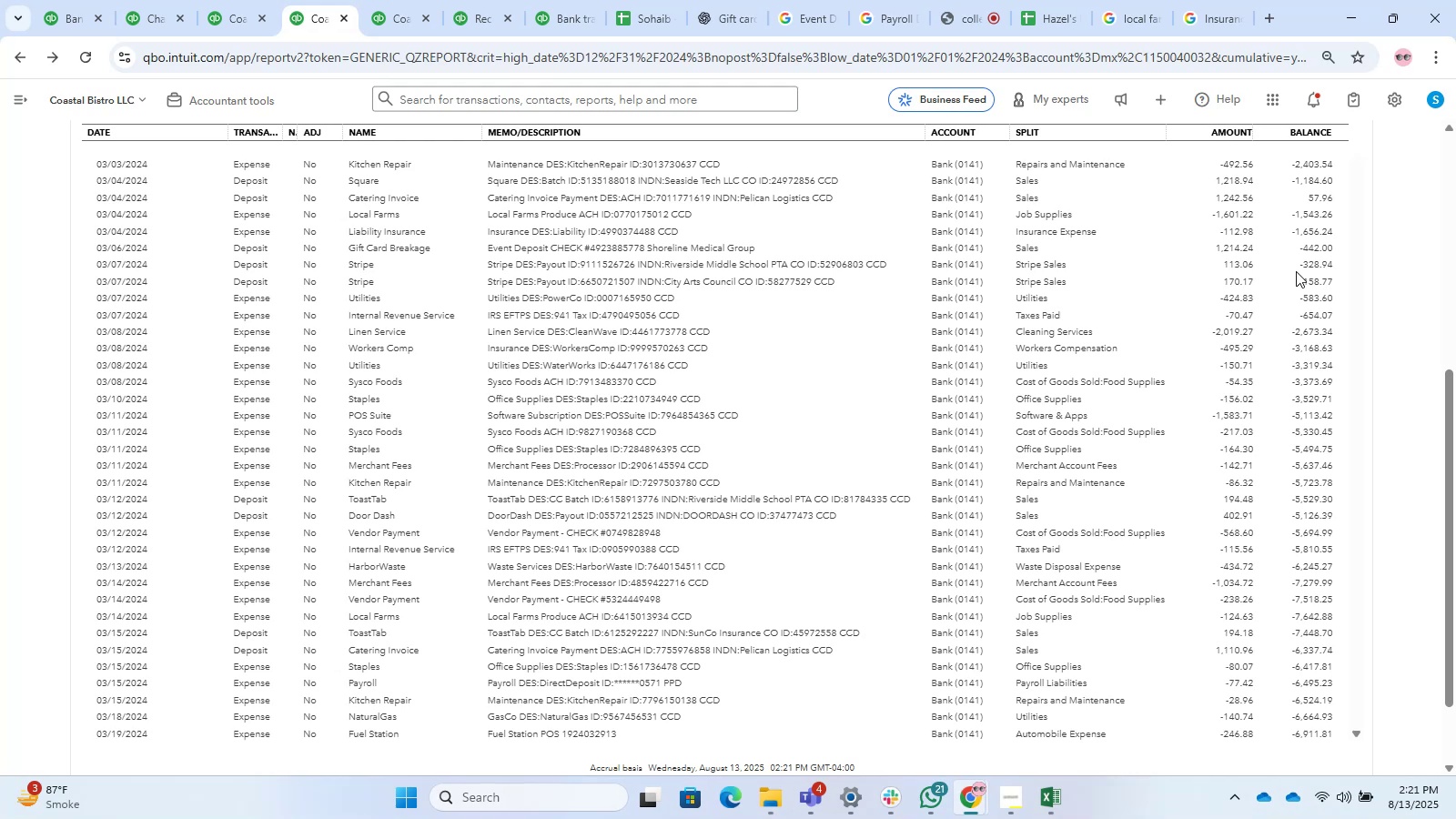 
wait(15.26)
 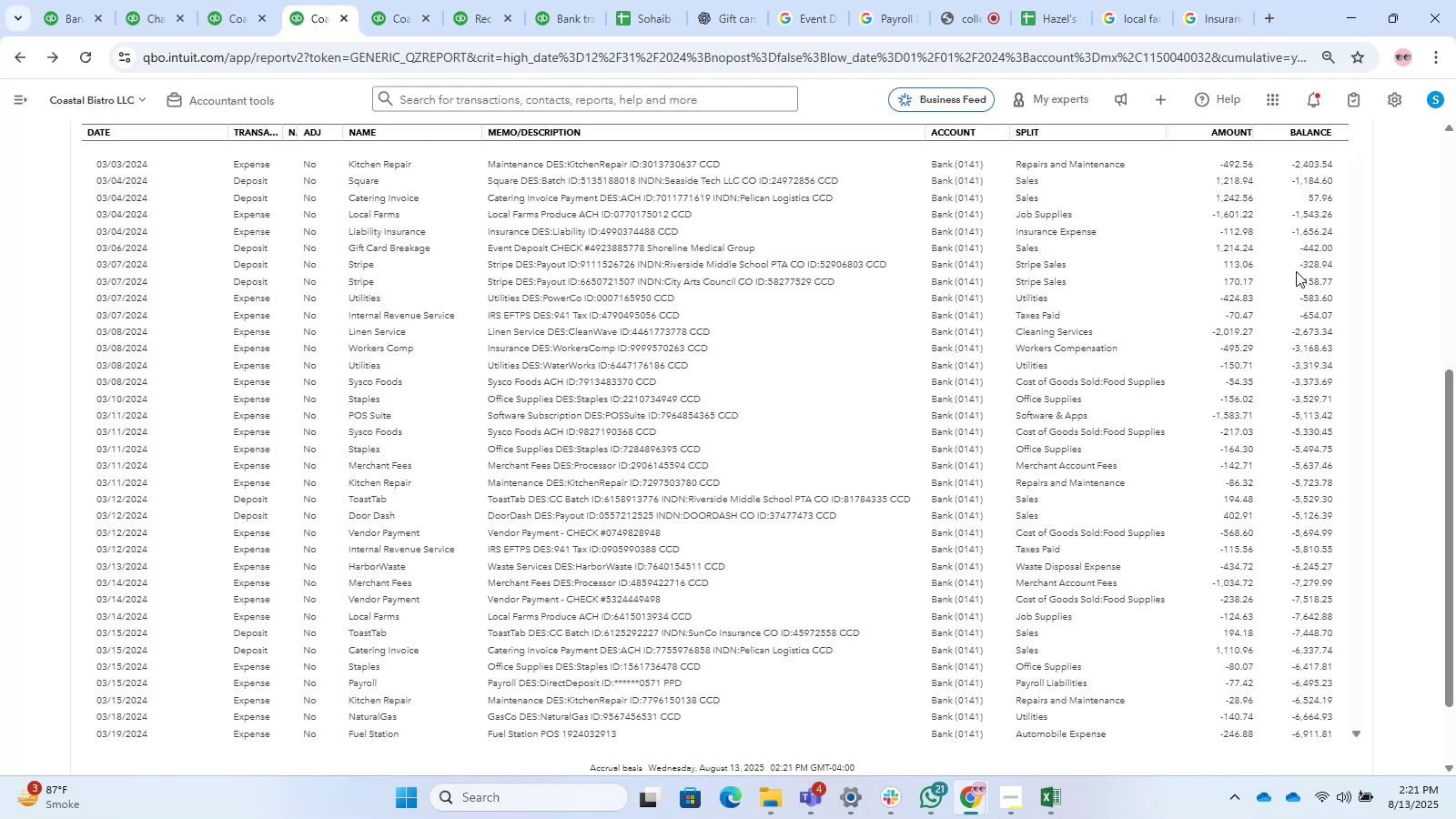 
right_click([0, 818])
 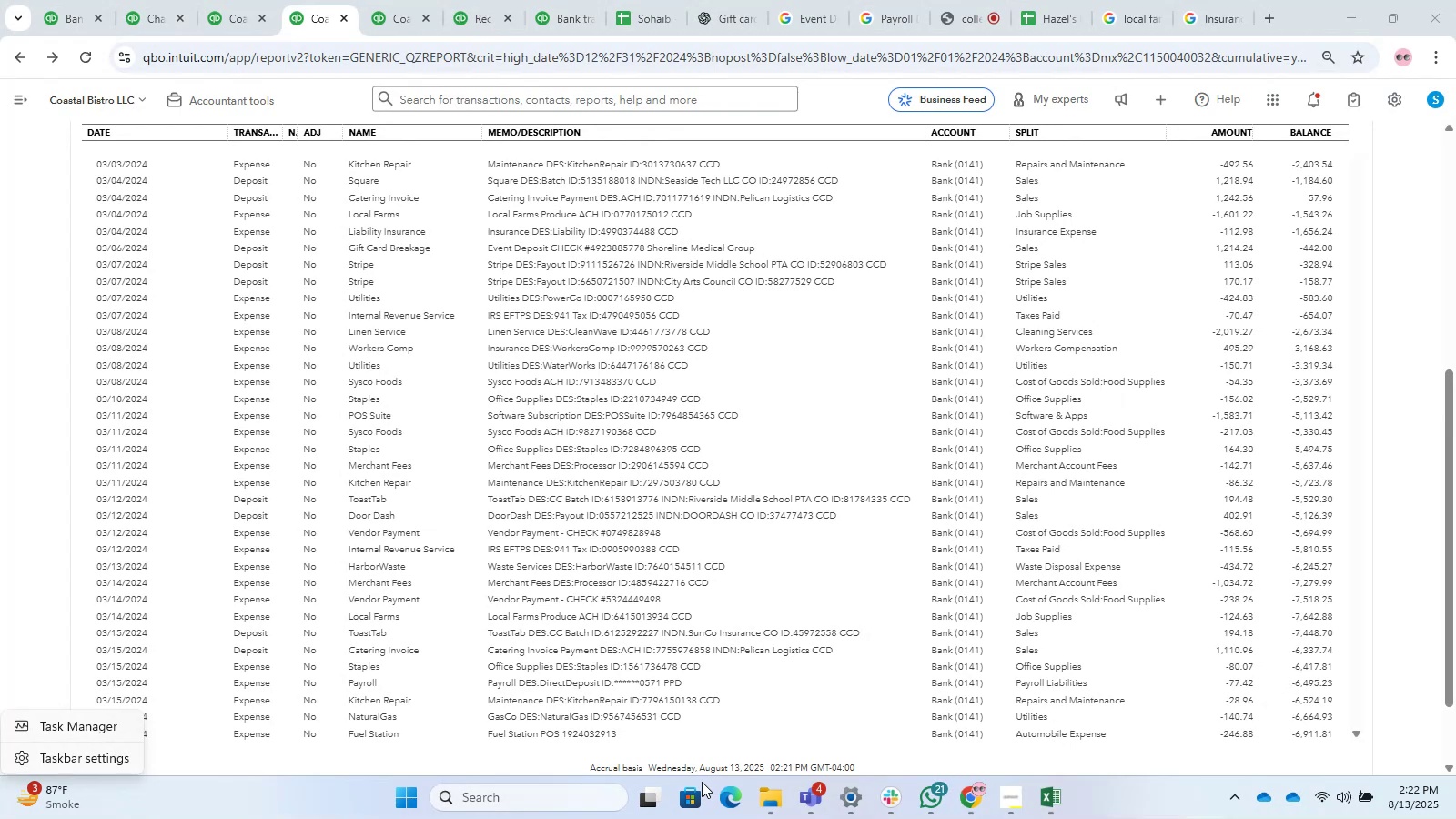 
wait(47.96)
 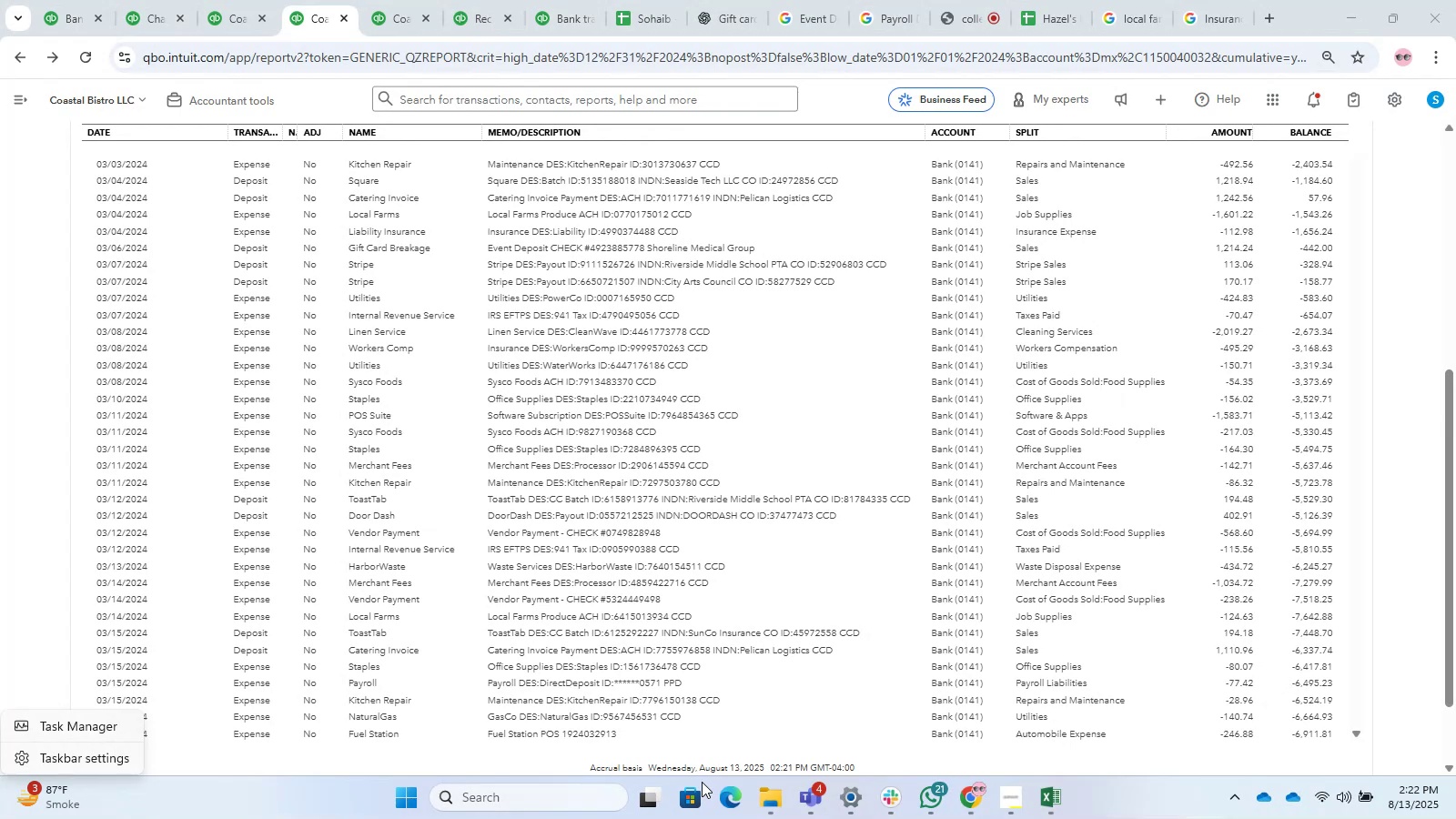 
scroll: coordinate [959, 370], scroll_direction: up, amount: 15.0
 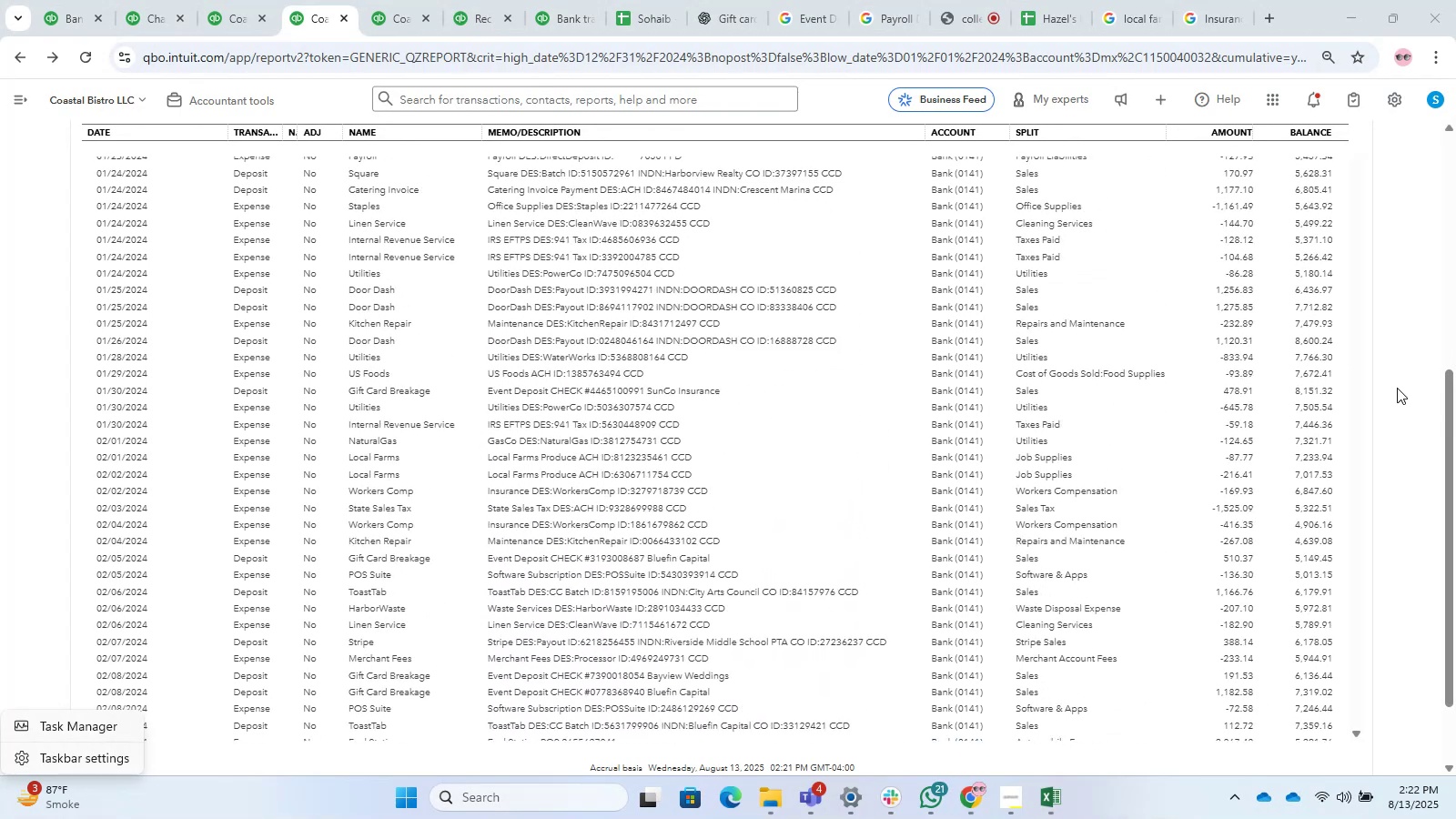 
left_click([1396, 388])
 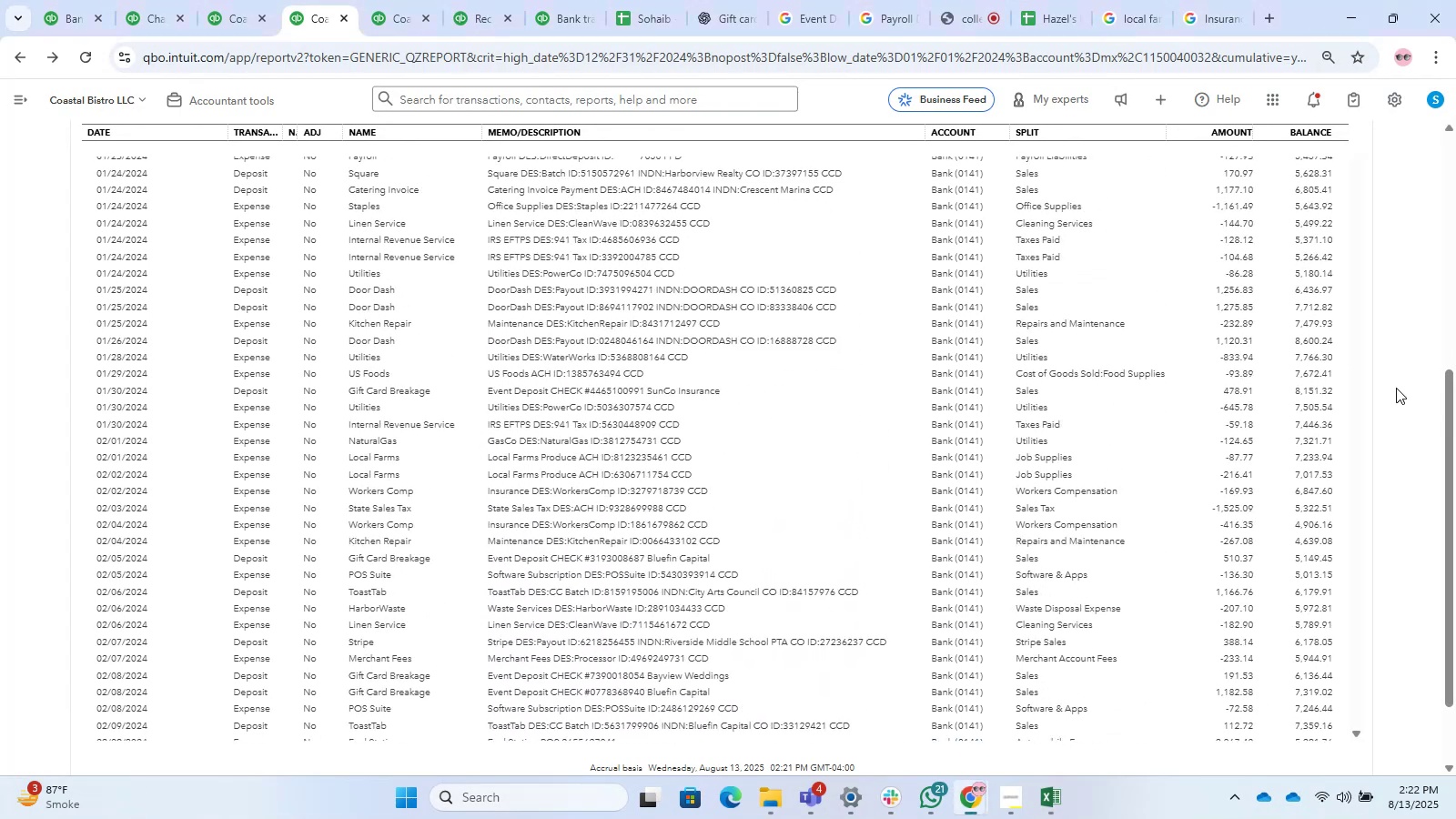 
scroll: coordinate [1156, 482], scroll_direction: up, amount: 11.0
 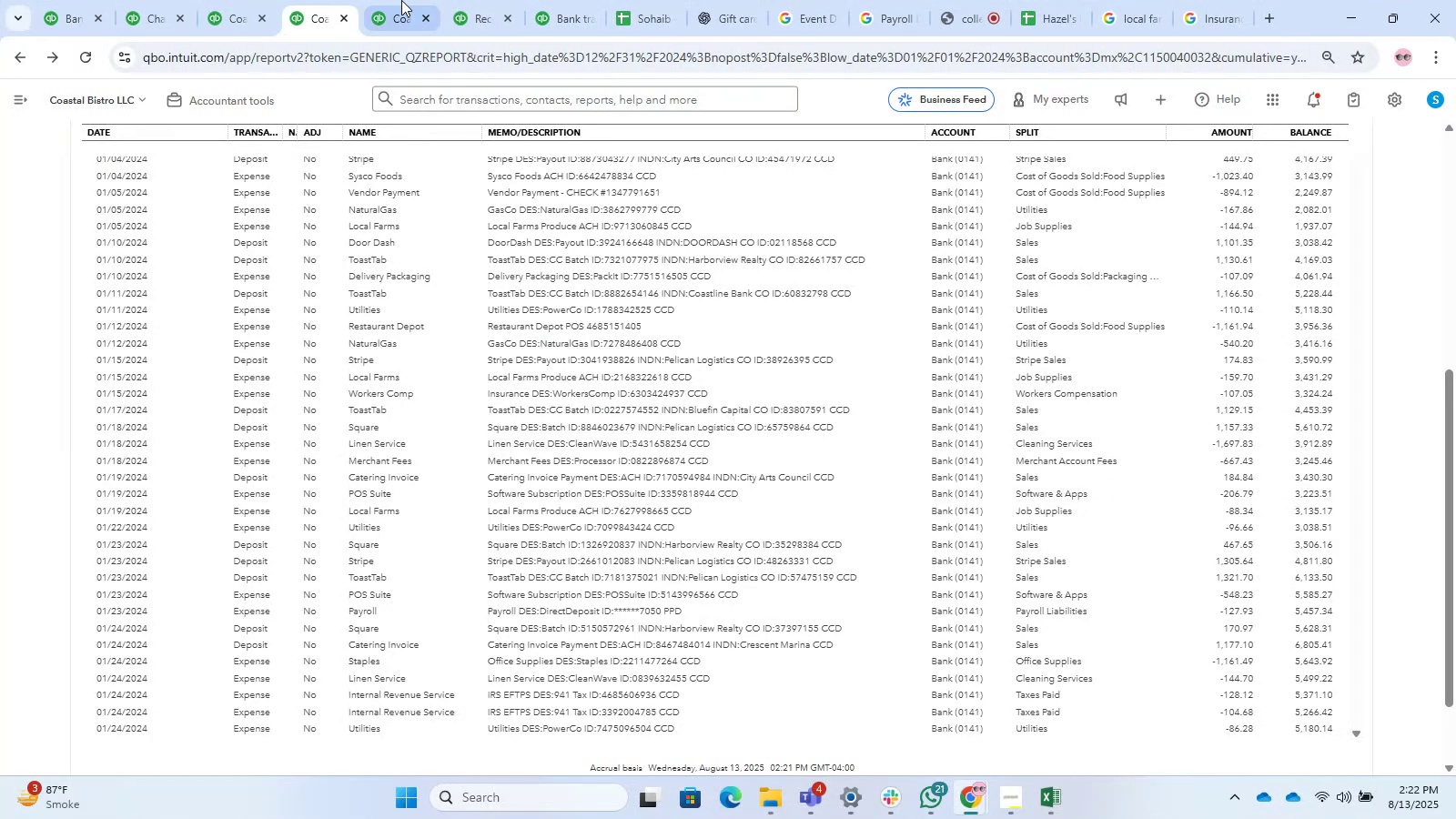 
left_click([400, 0])
 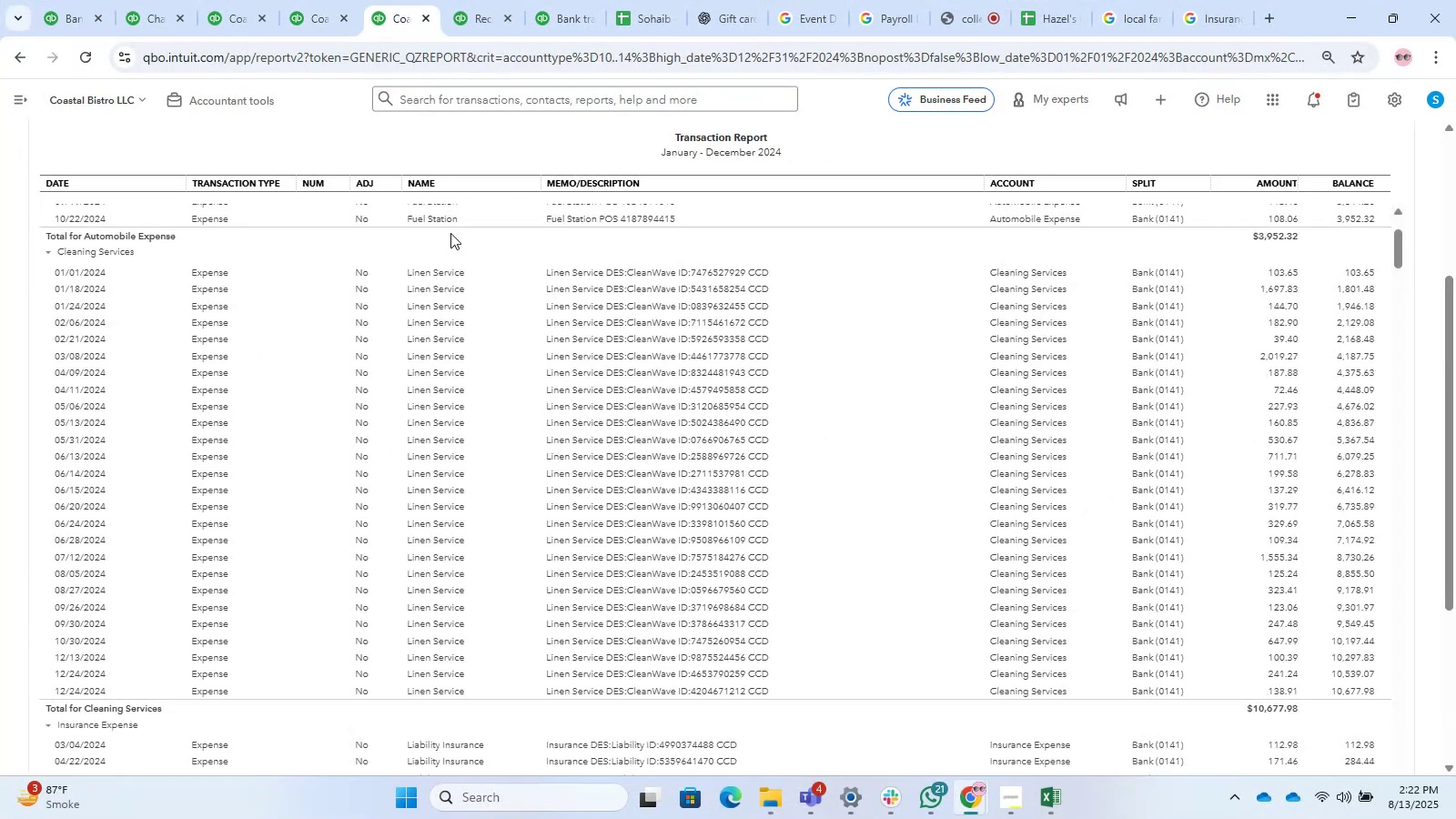 
scroll: coordinate [614, 472], scroll_direction: down, amount: 6.0
 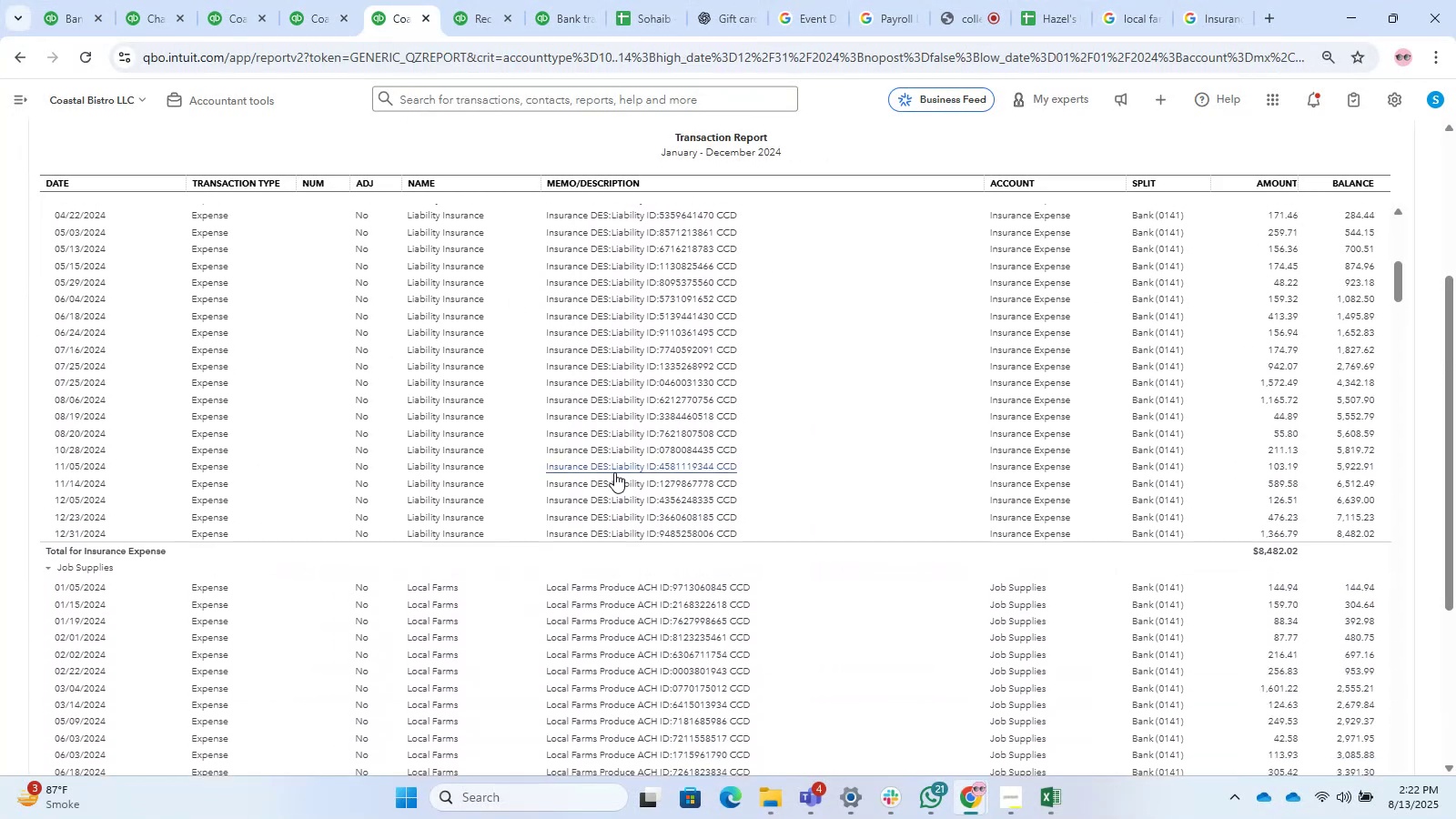 
scroll: coordinate [614, 472], scroll_direction: up, amount: 2.0
 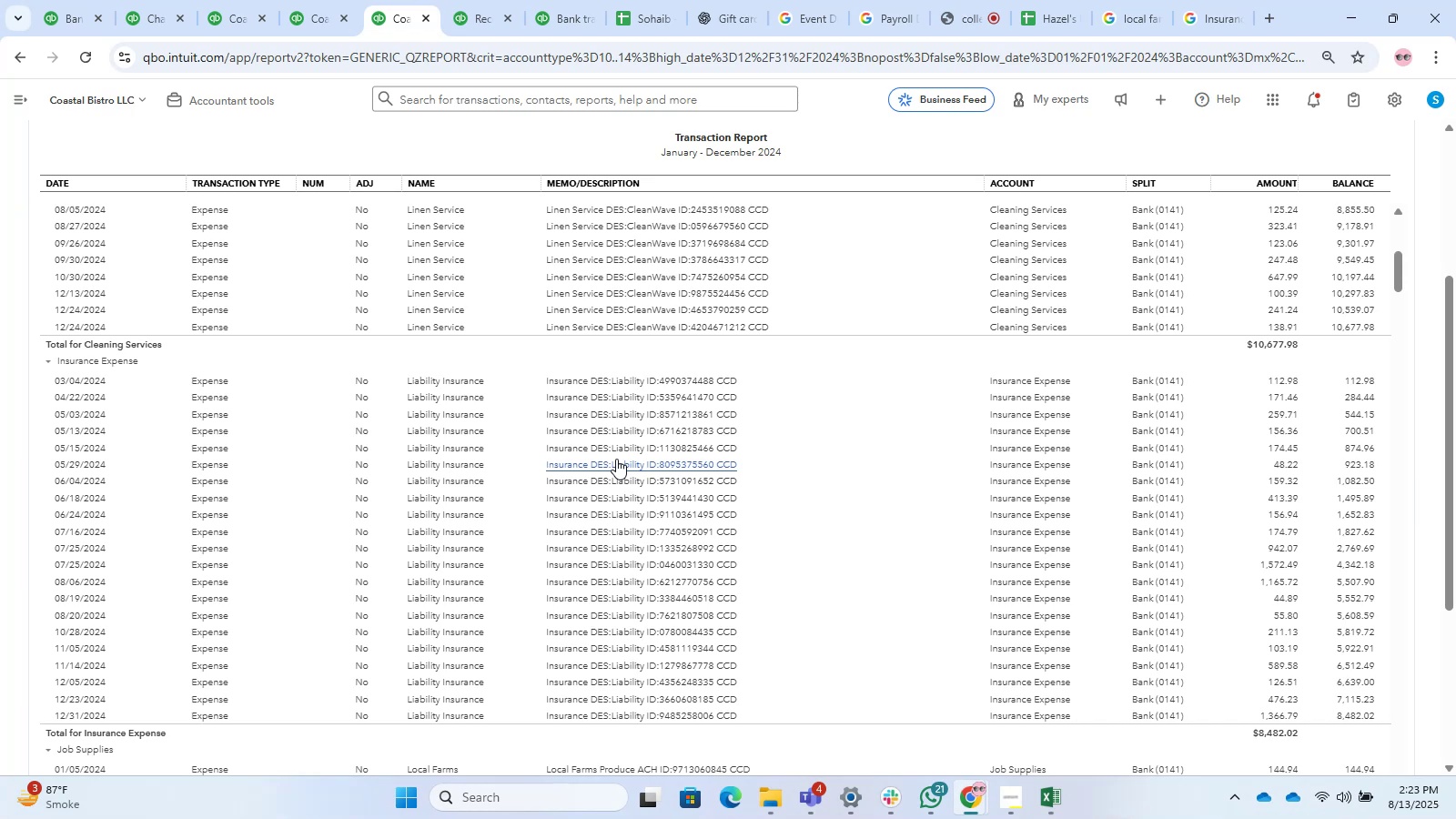 
wait(33.62)
 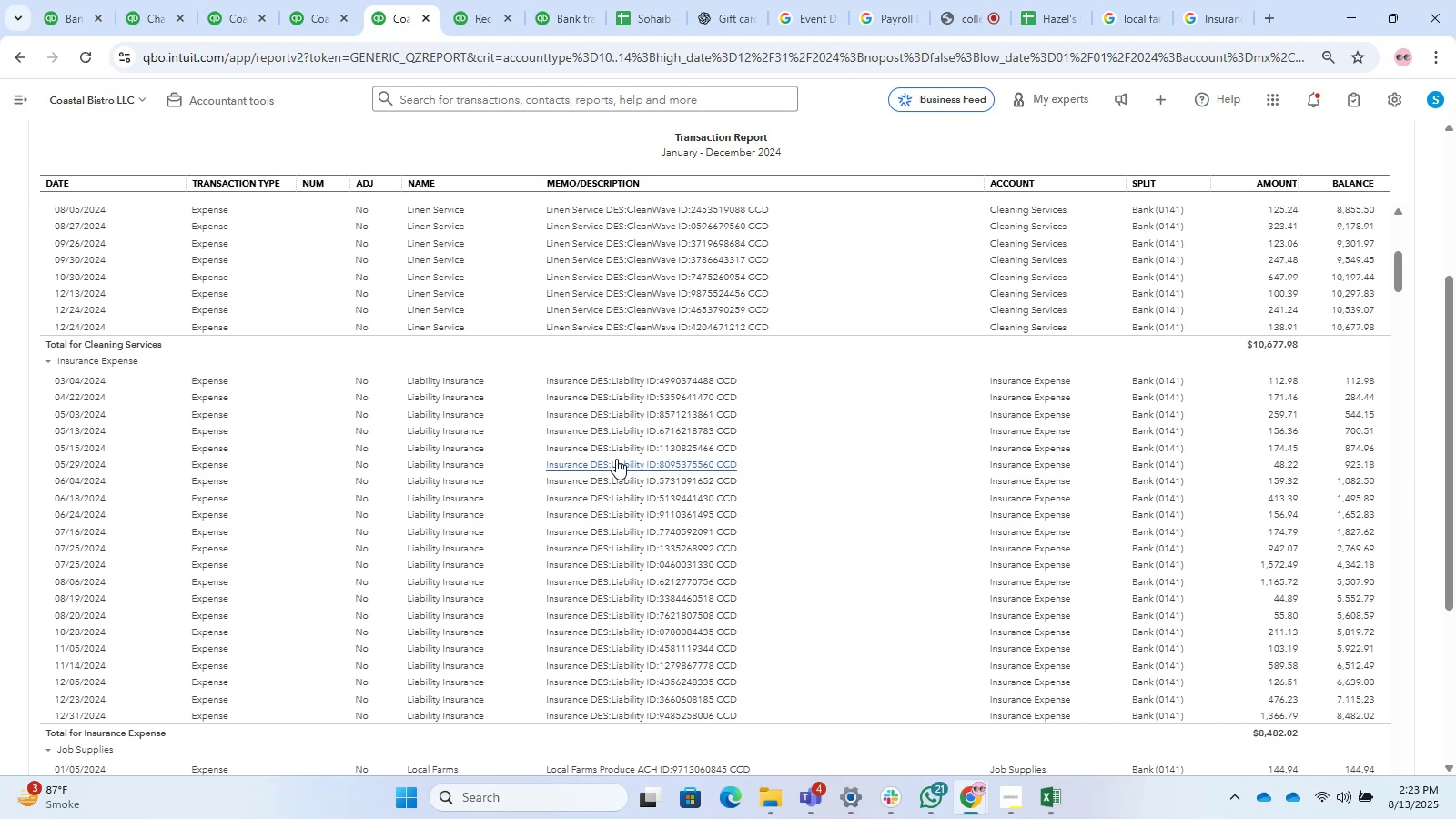 
scroll: coordinate [949, 521], scroll_direction: down, amount: 6.0
 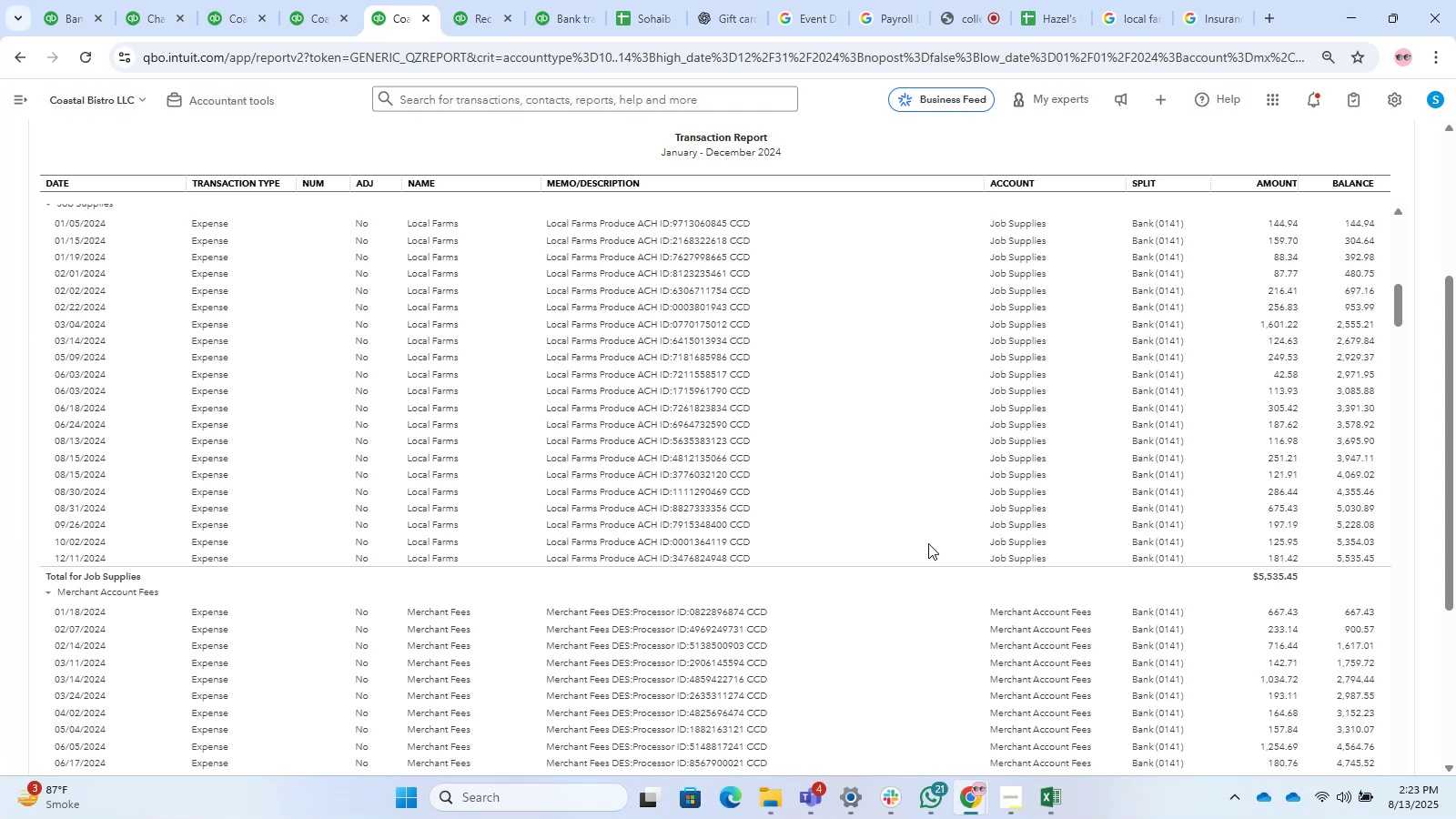 
wait(20.24)
 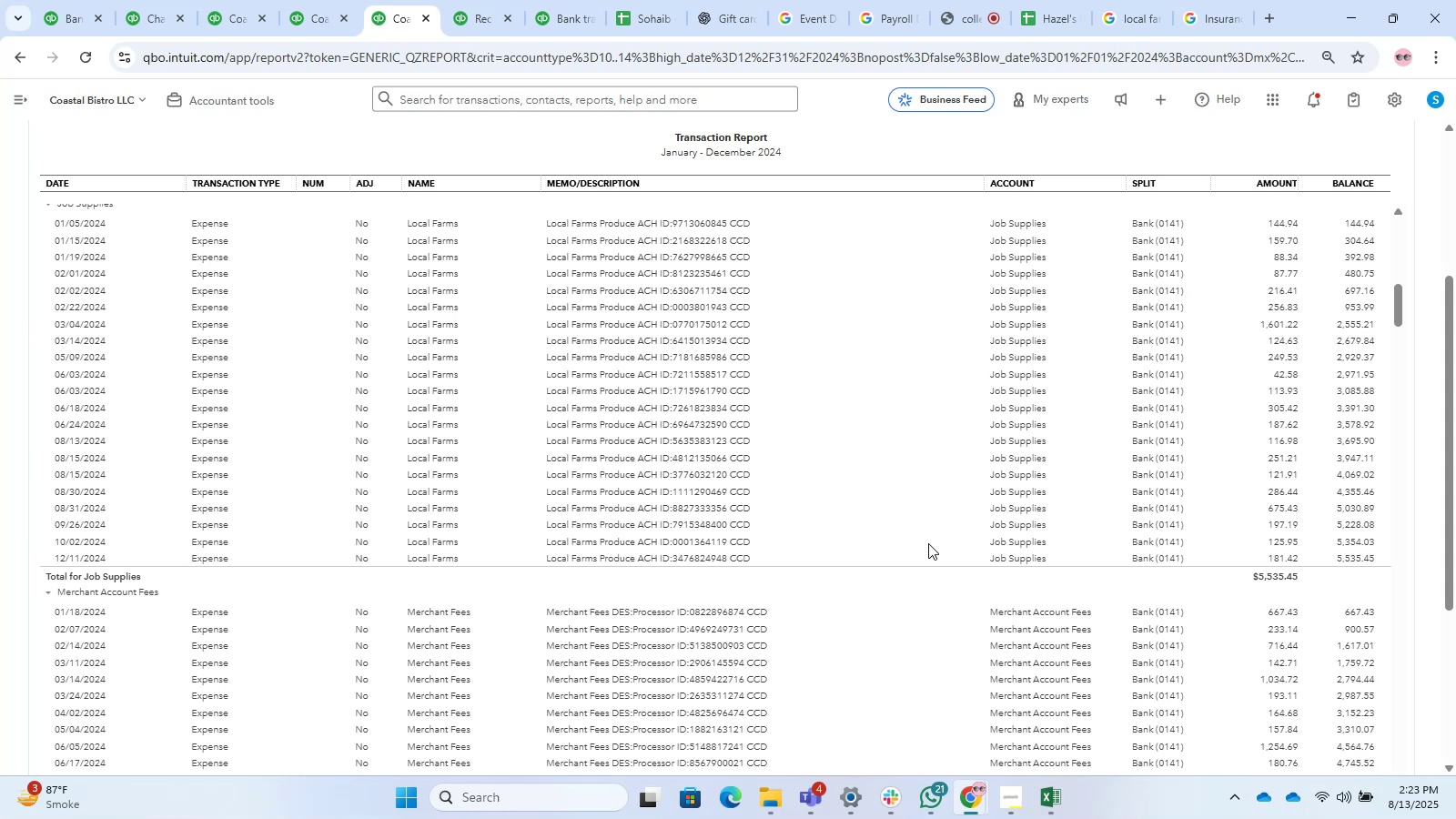 
scroll: coordinate [687, 510], scroll_direction: none, amount: 0.0
 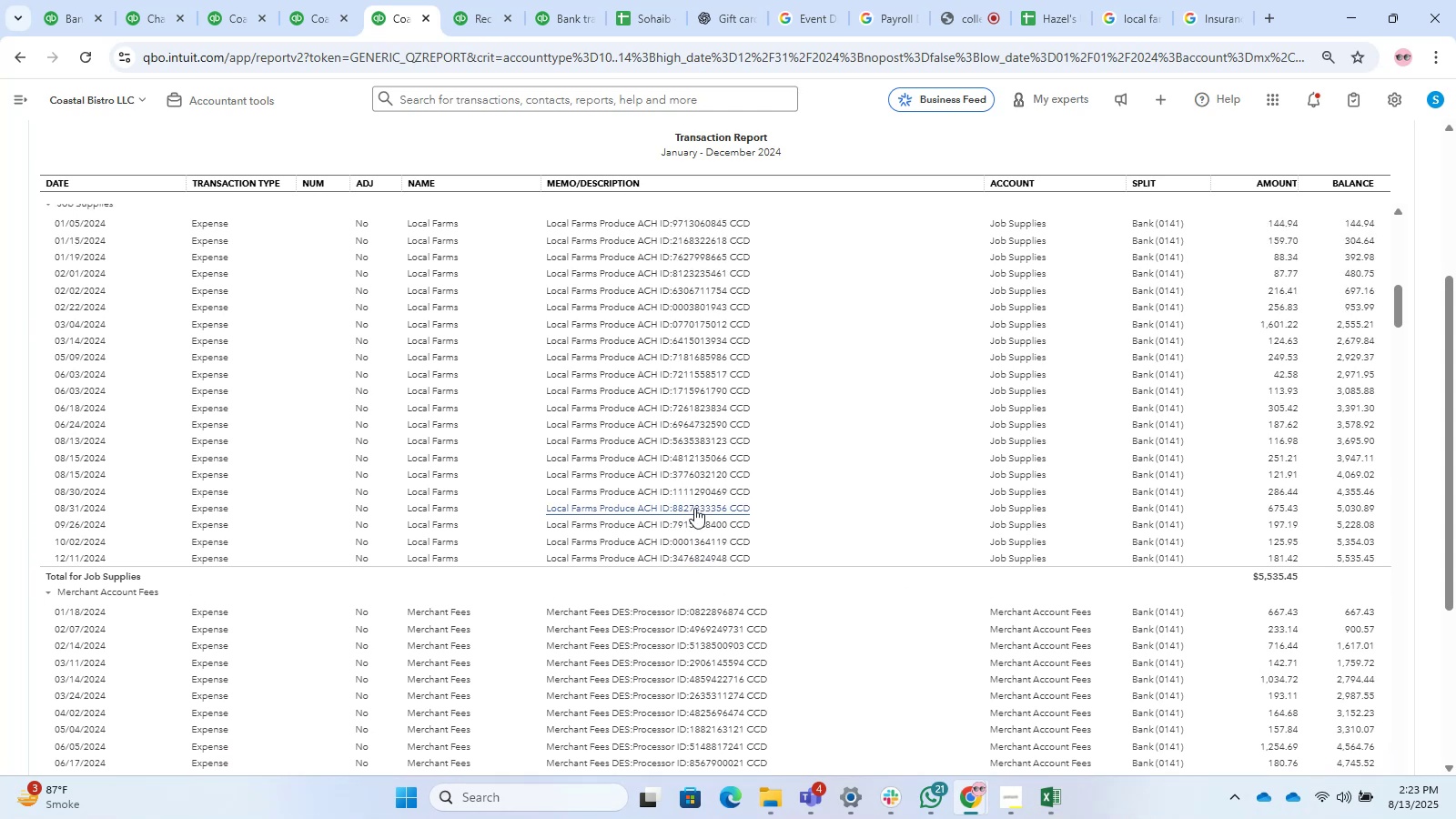 
scroll: coordinate [694, 508], scroll_direction: up, amount: 2.0
 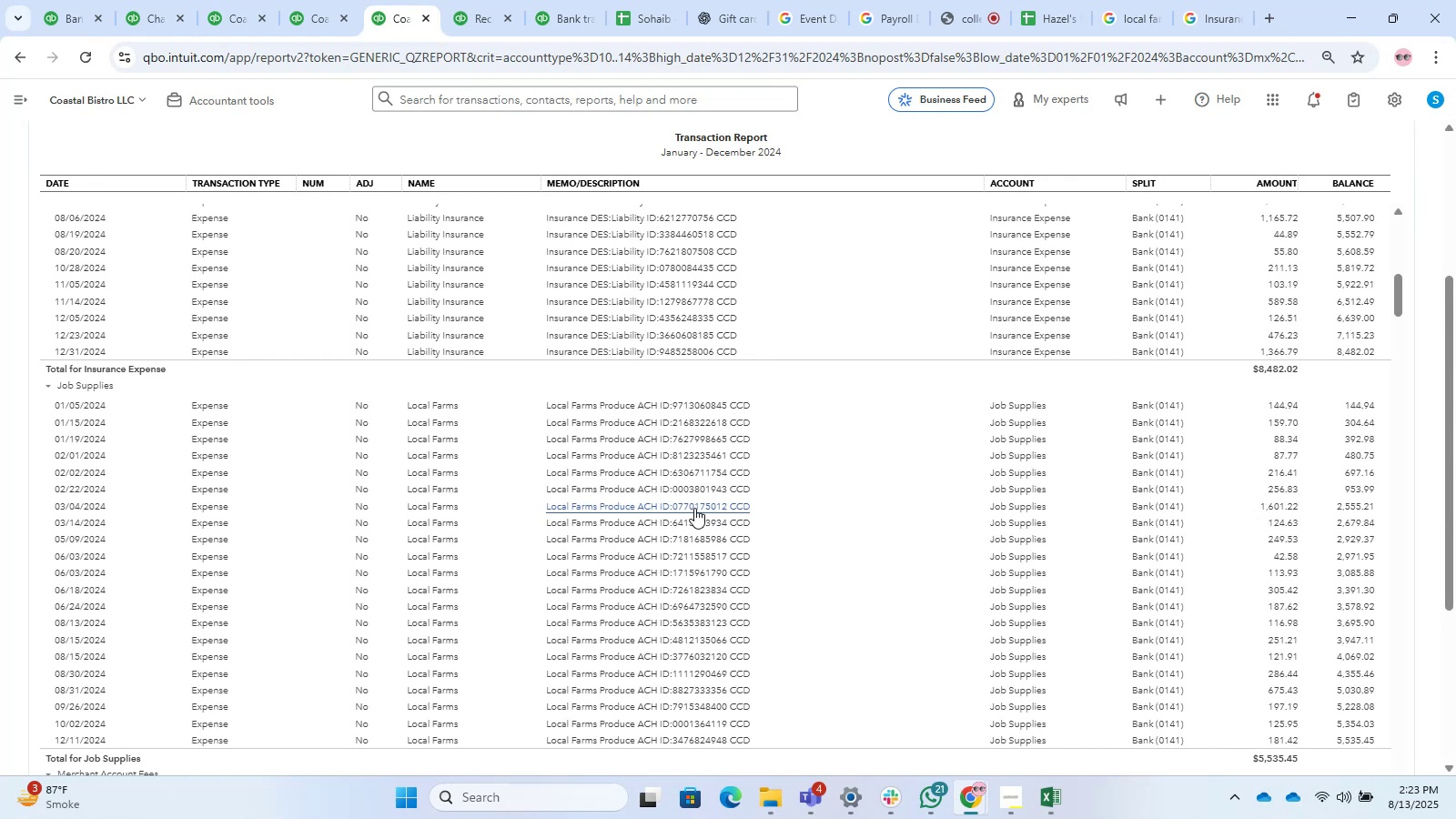 
scroll: coordinate [694, 508], scroll_direction: down, amount: 5.0
 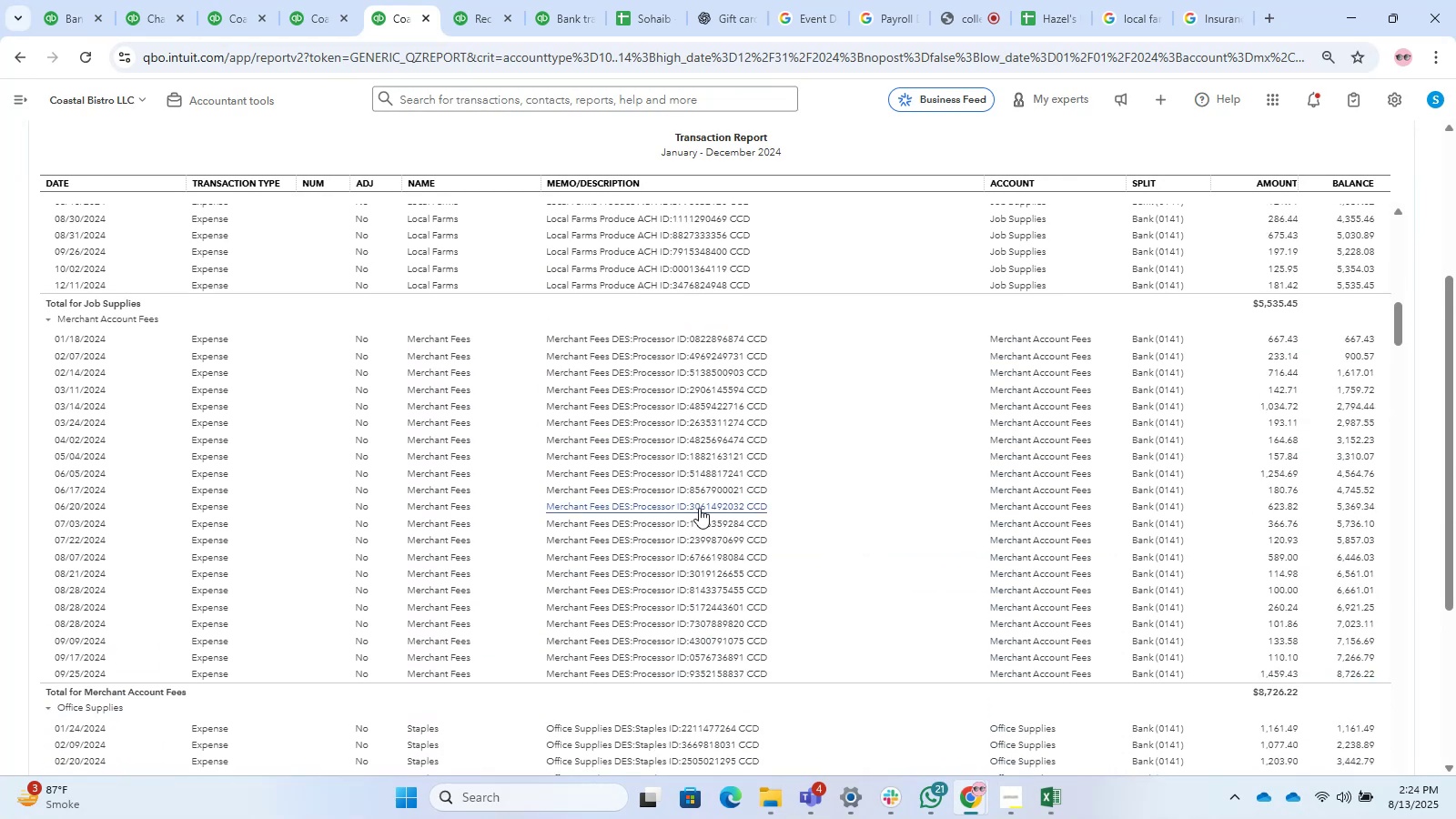 
wait(5.94)
 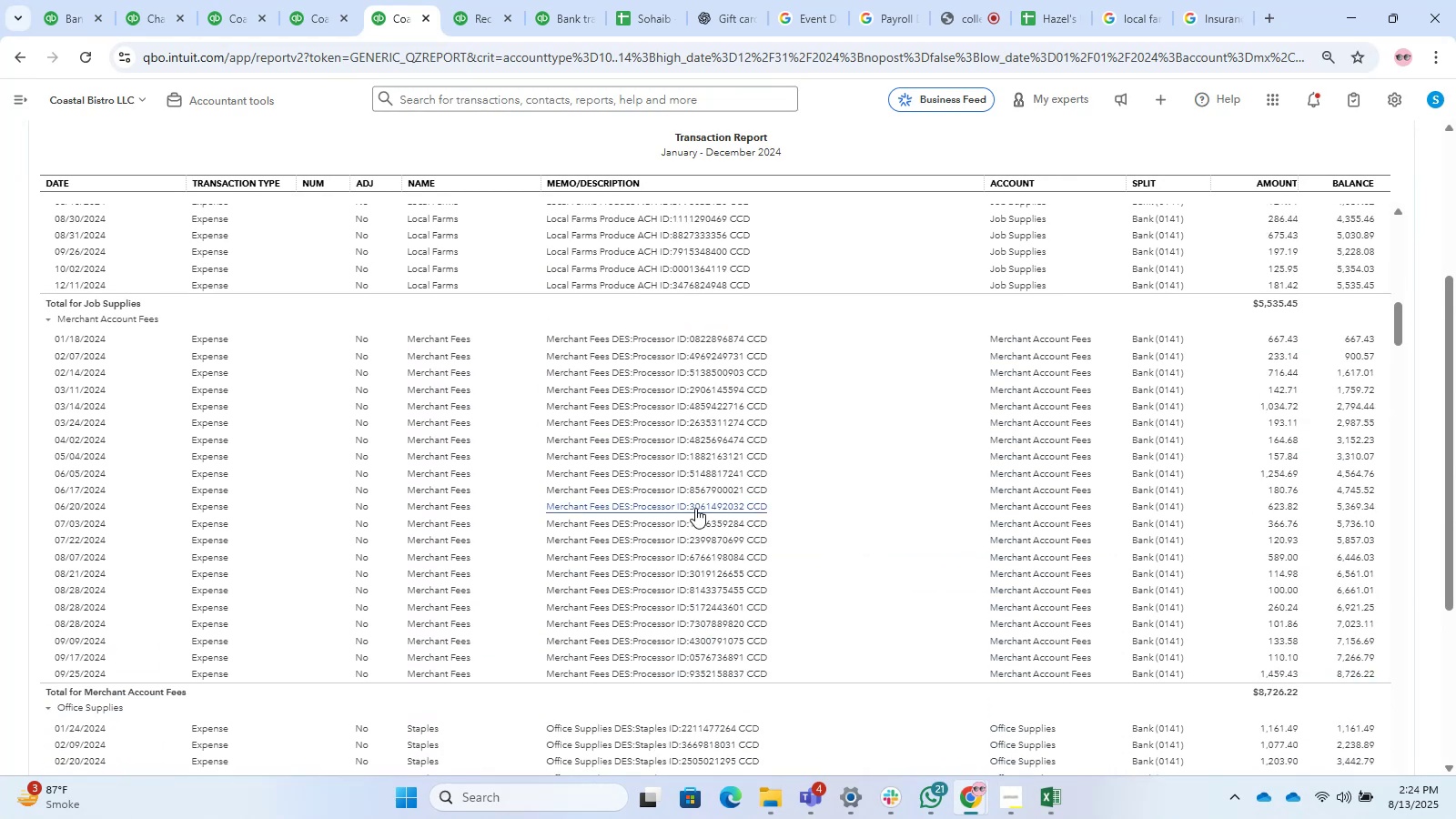 
scroll: coordinate [689, 541], scroll_direction: down, amount: 3.0
 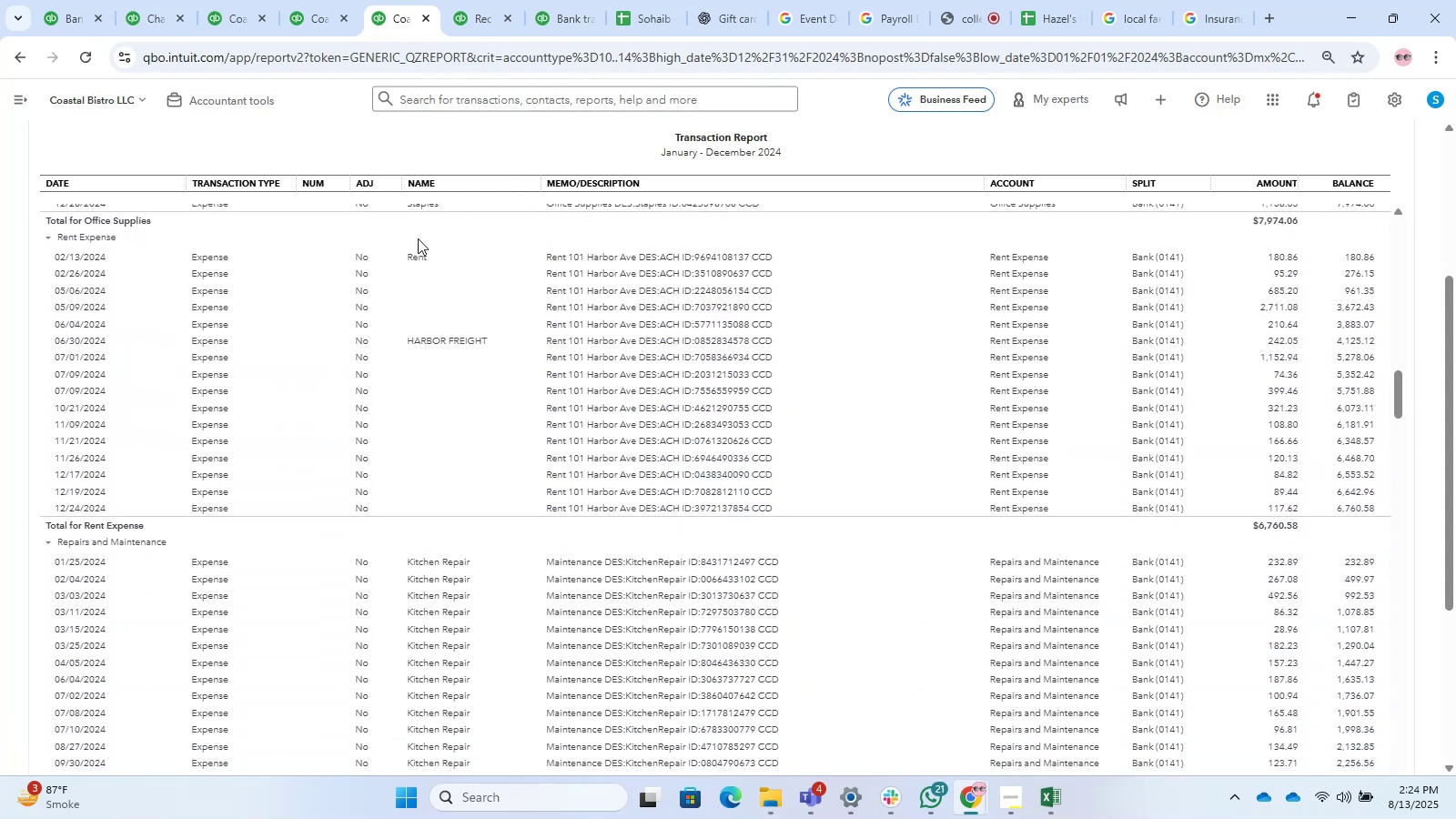 
mouse_move([341, 33])
 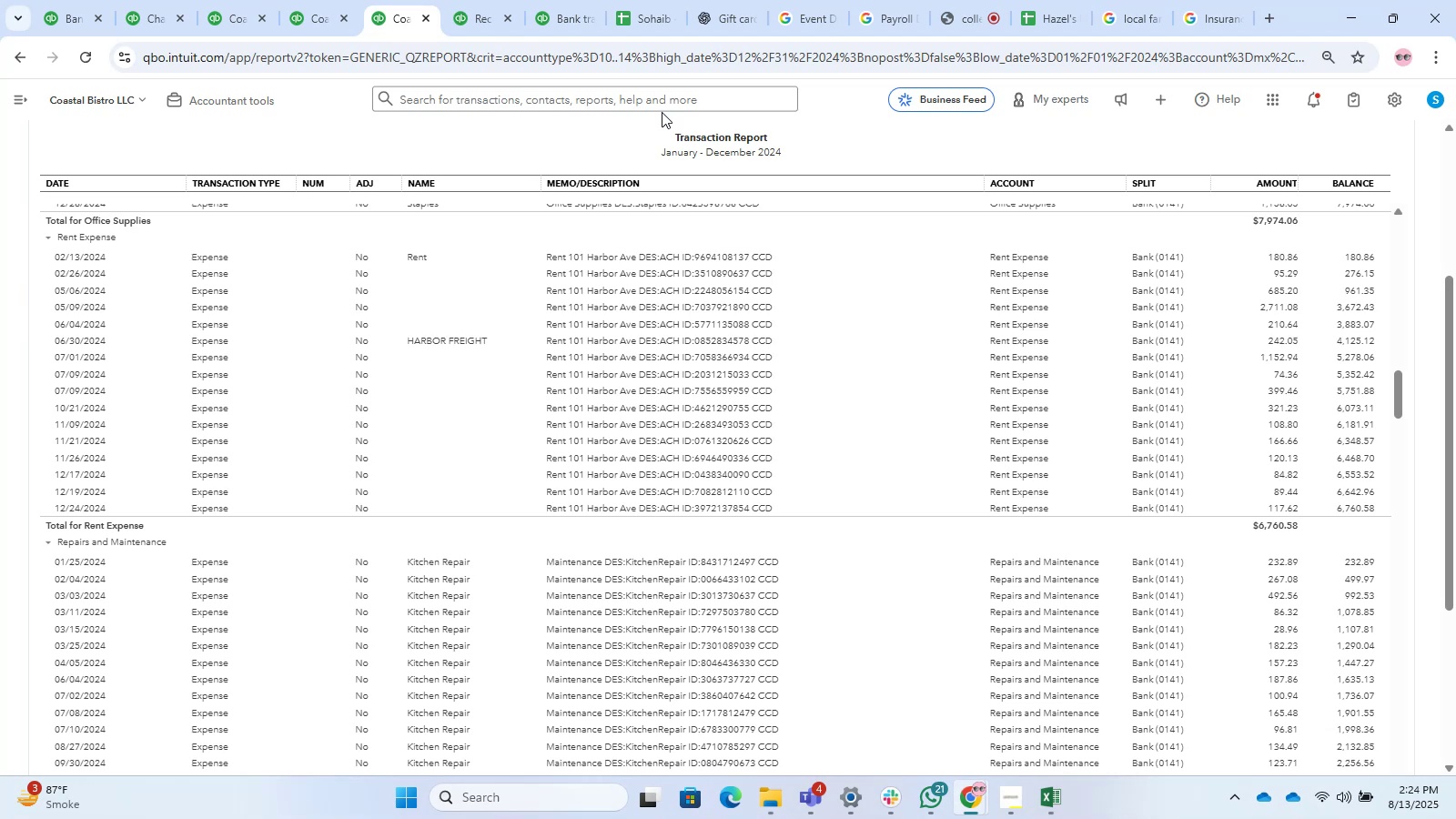 
wait(14.17)
 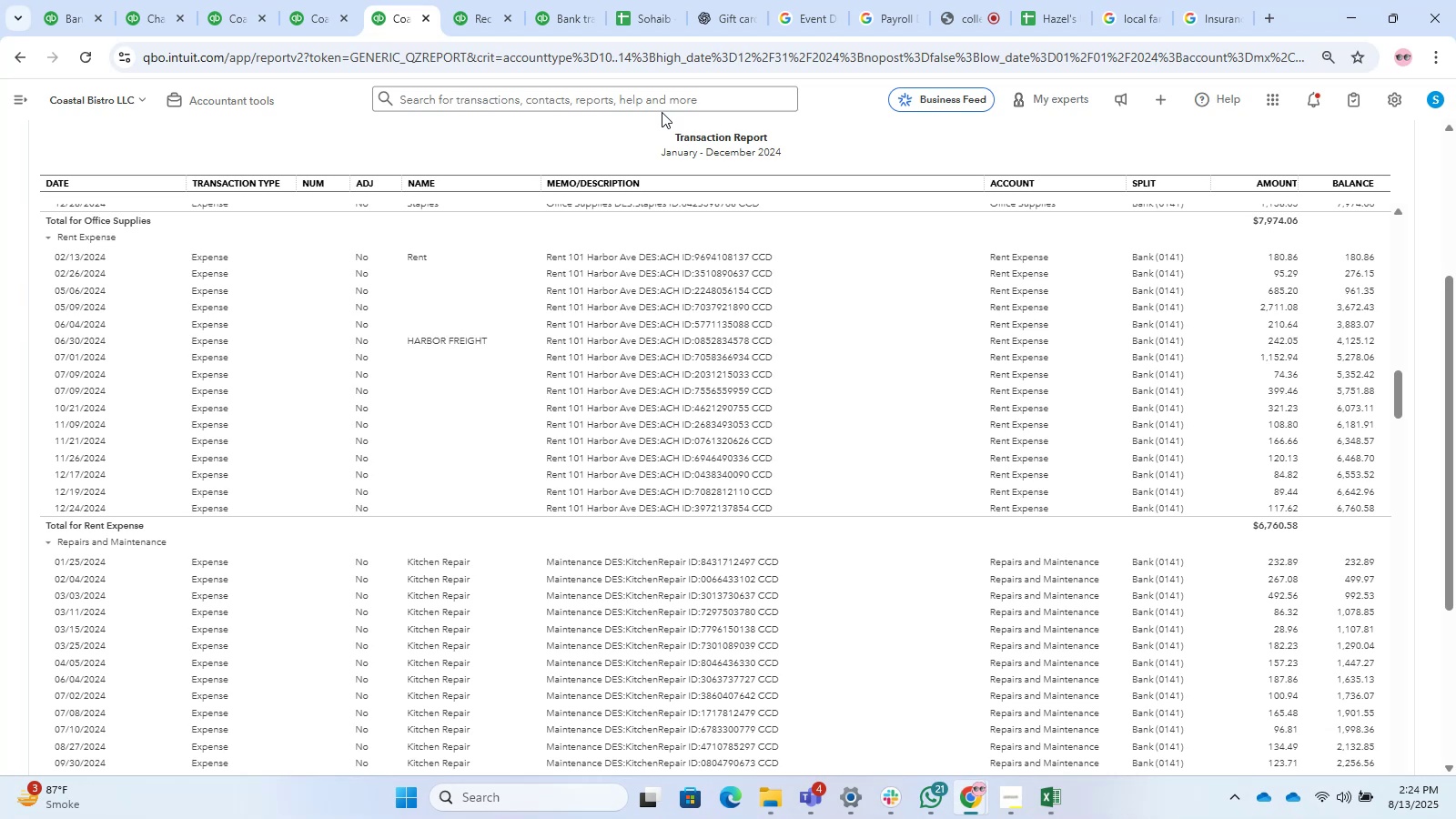 
double_click([308, 0])
 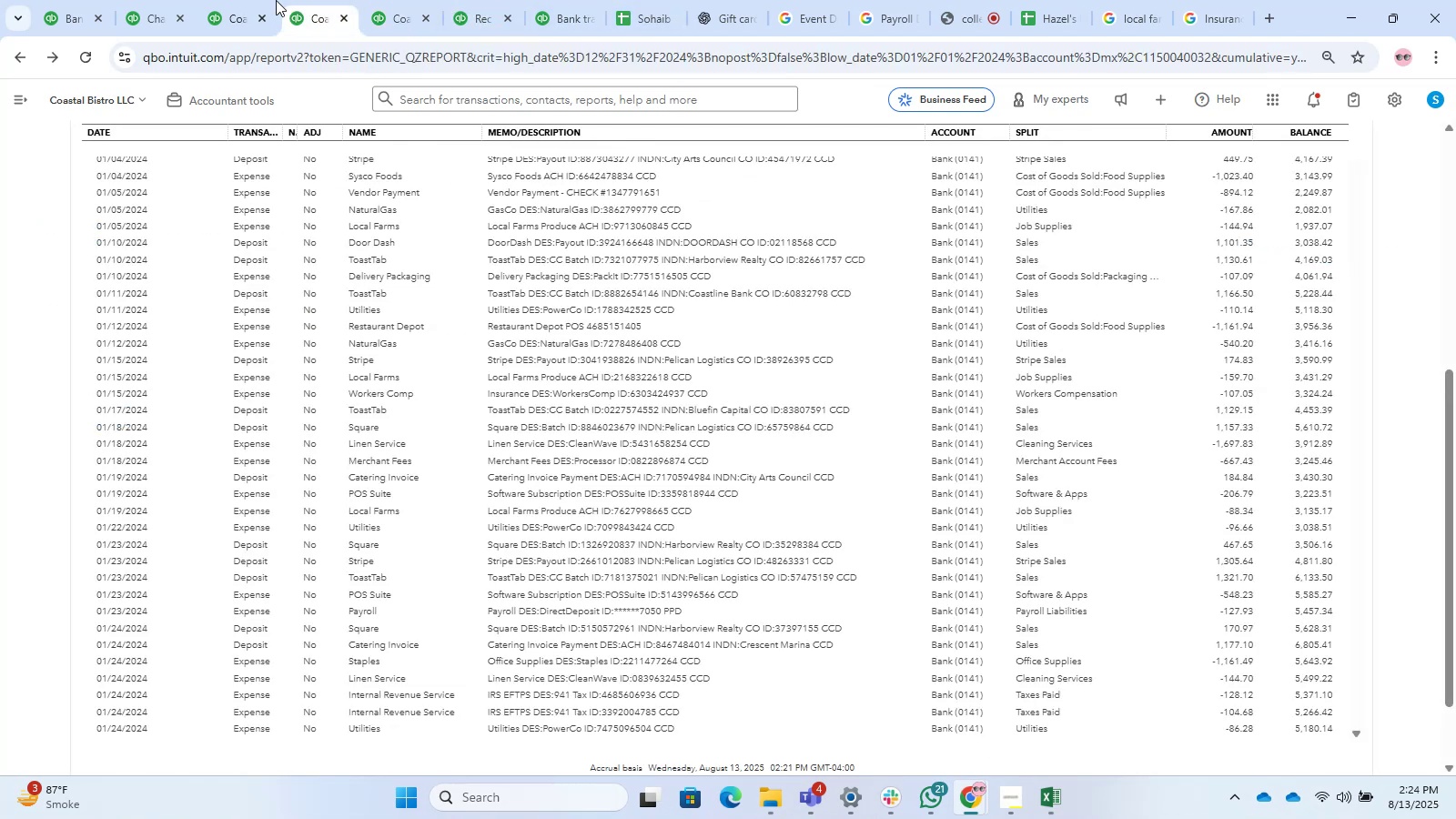 
left_click([261, 0])
 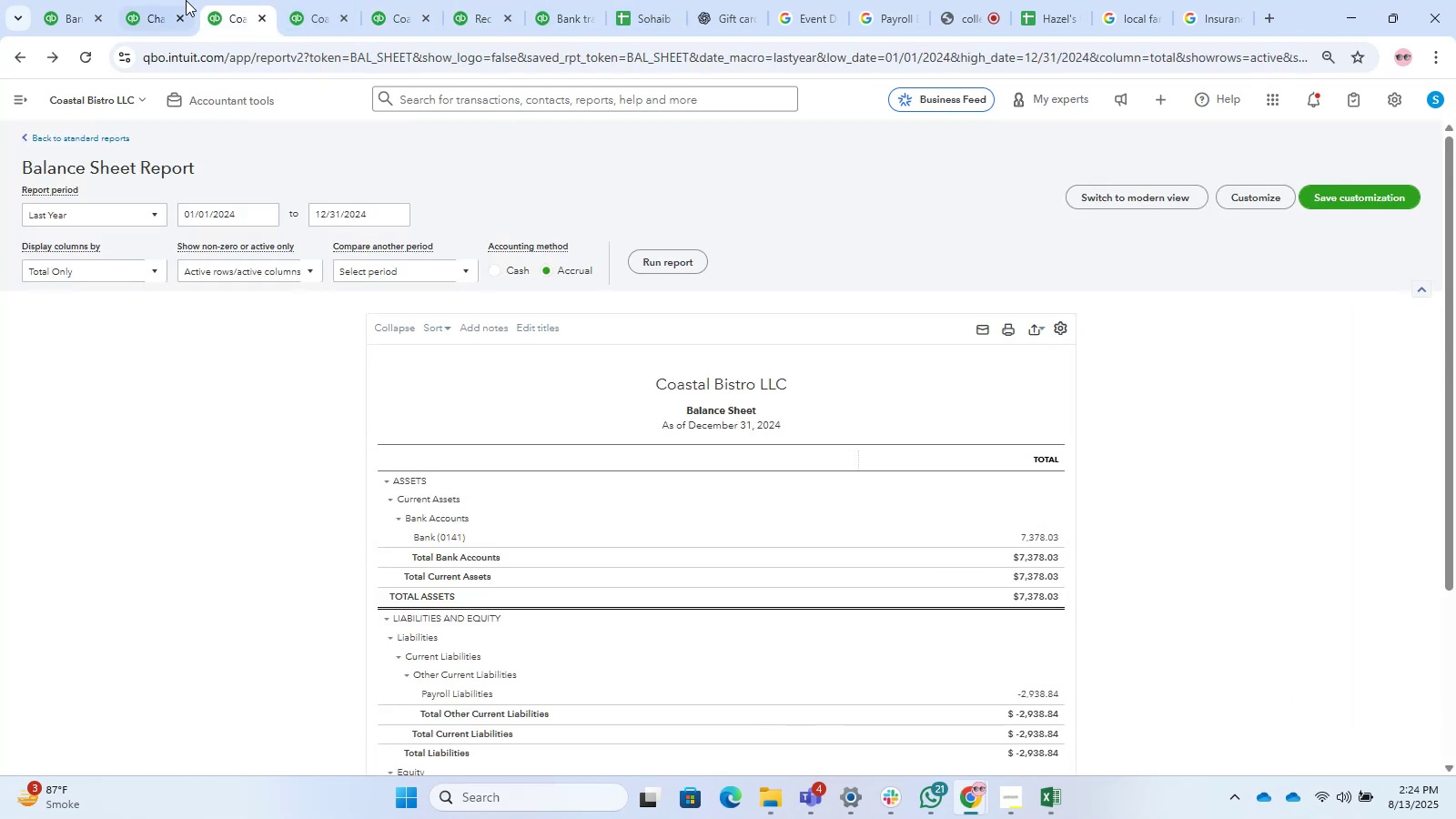 
left_click([186, 0])
 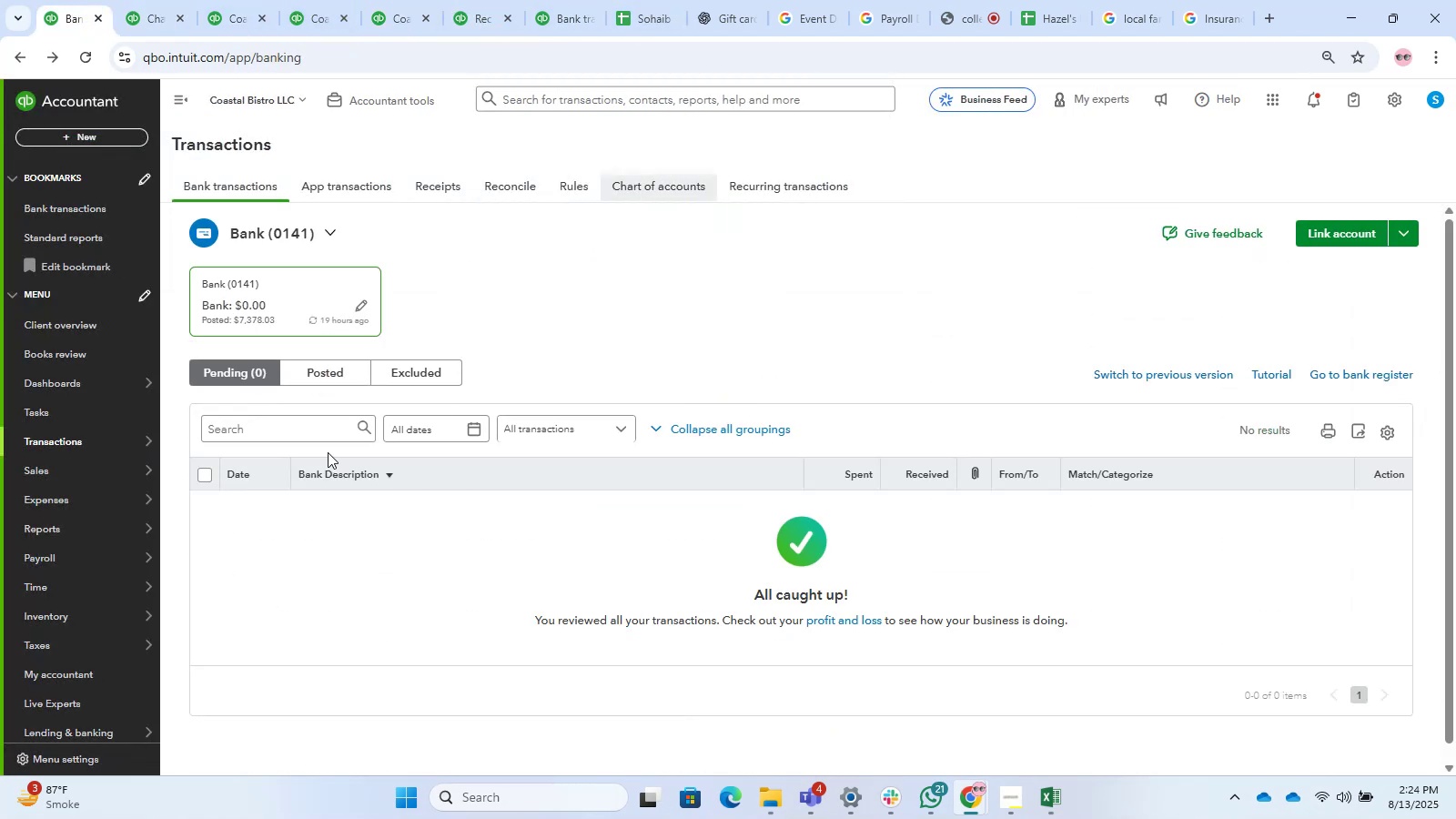 
left_click([336, 385])
 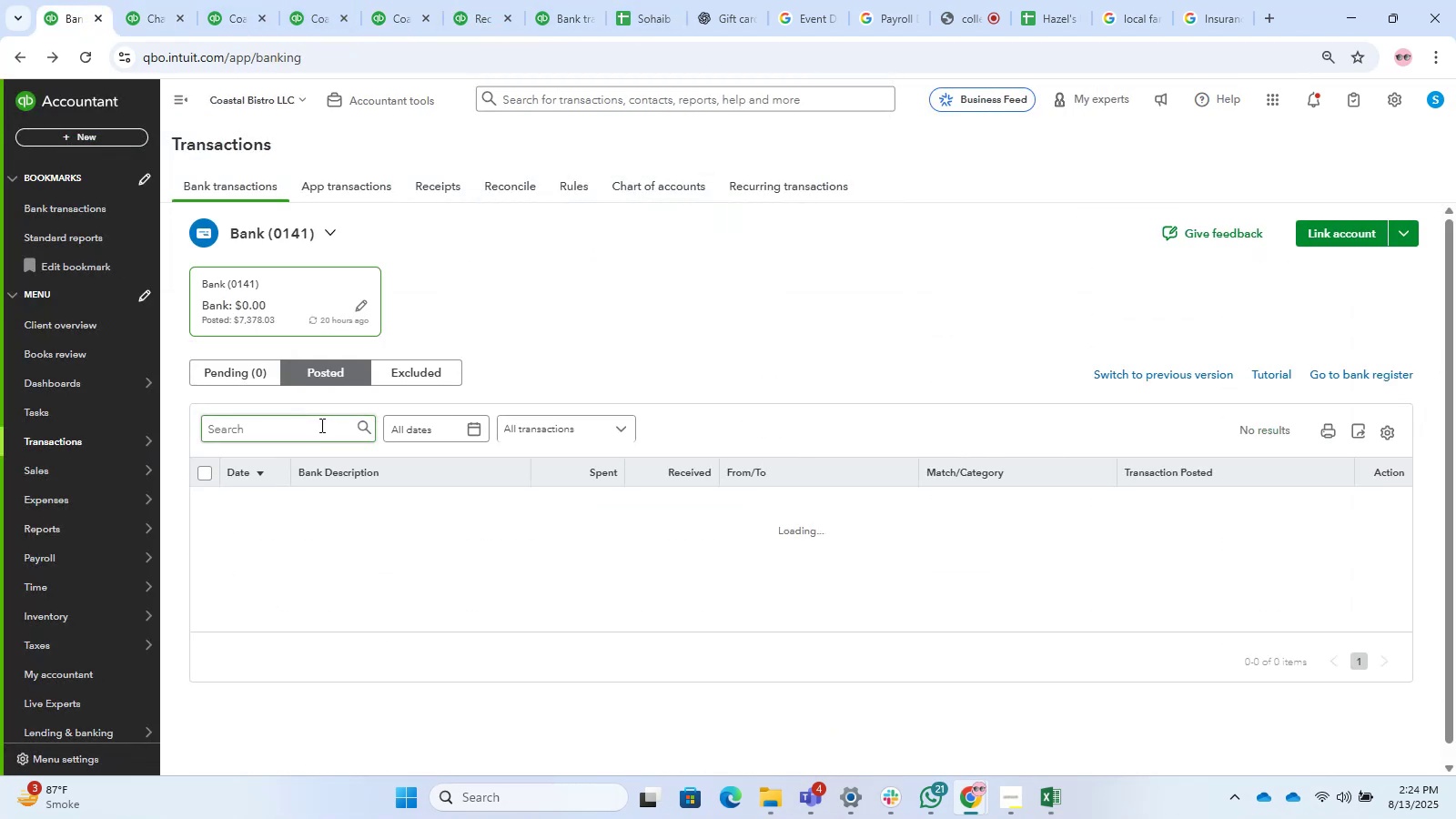 
left_click([320, 427])
 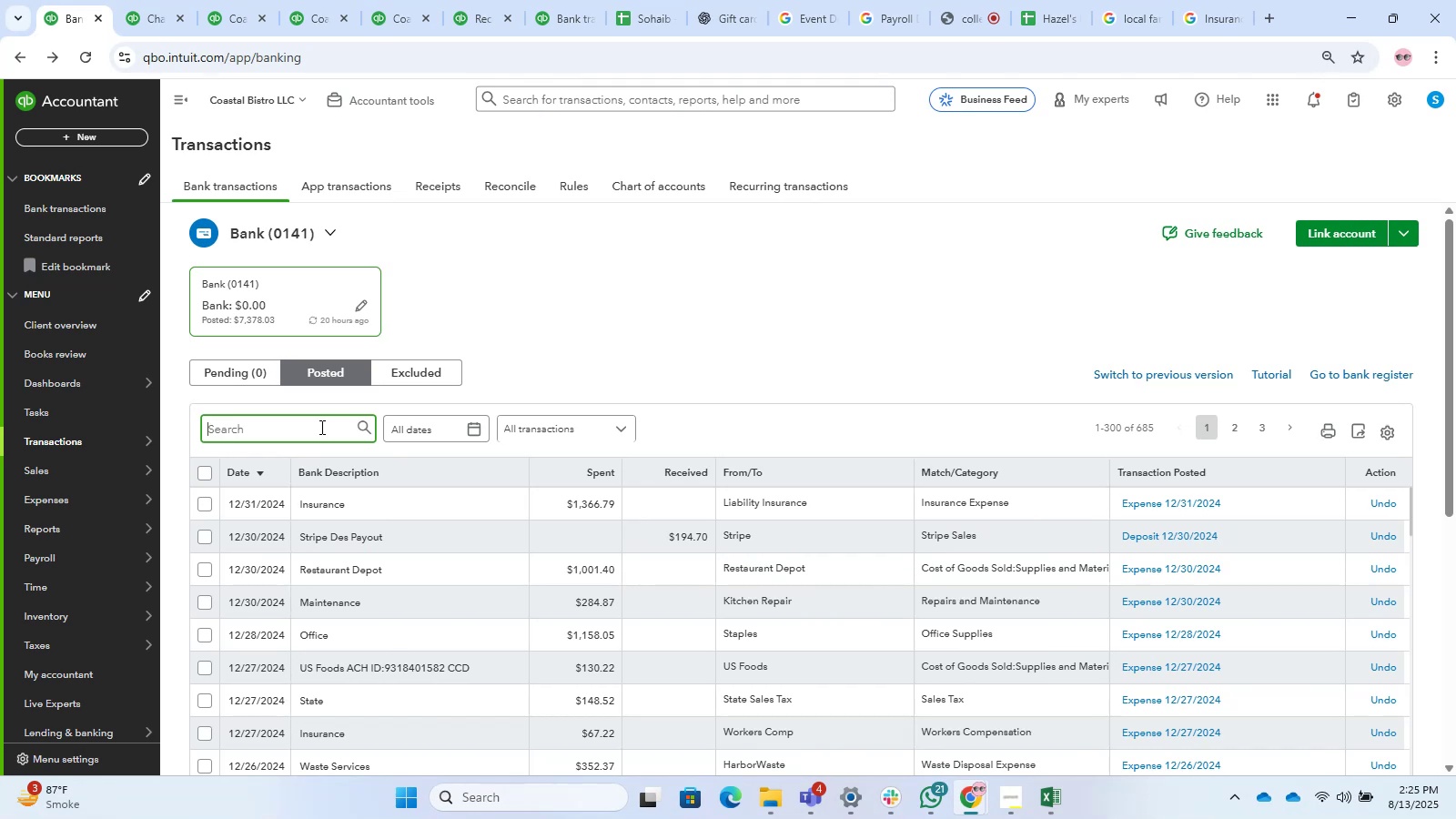 
wait(62.47)
 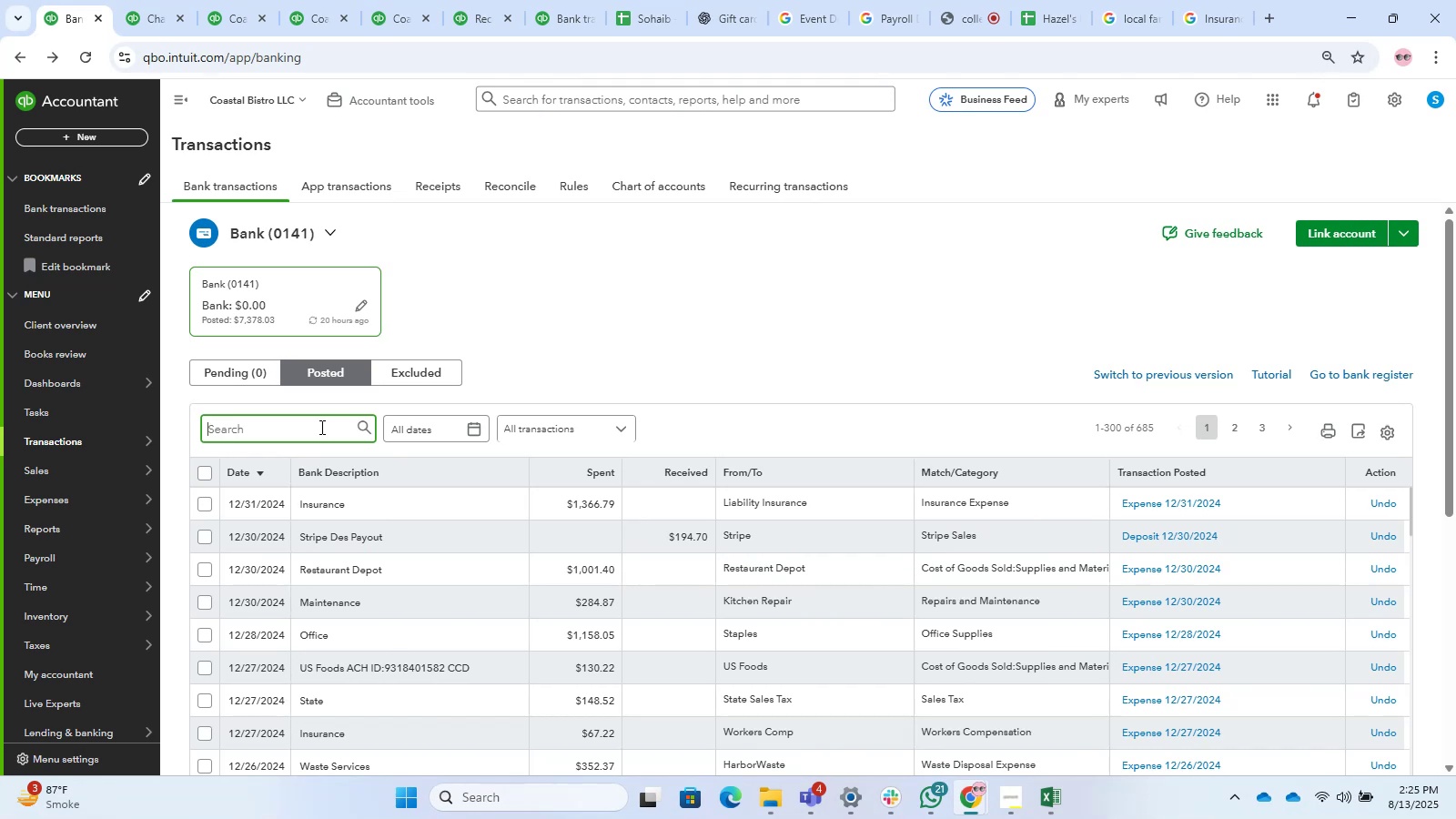 
left_click([389, 476])
 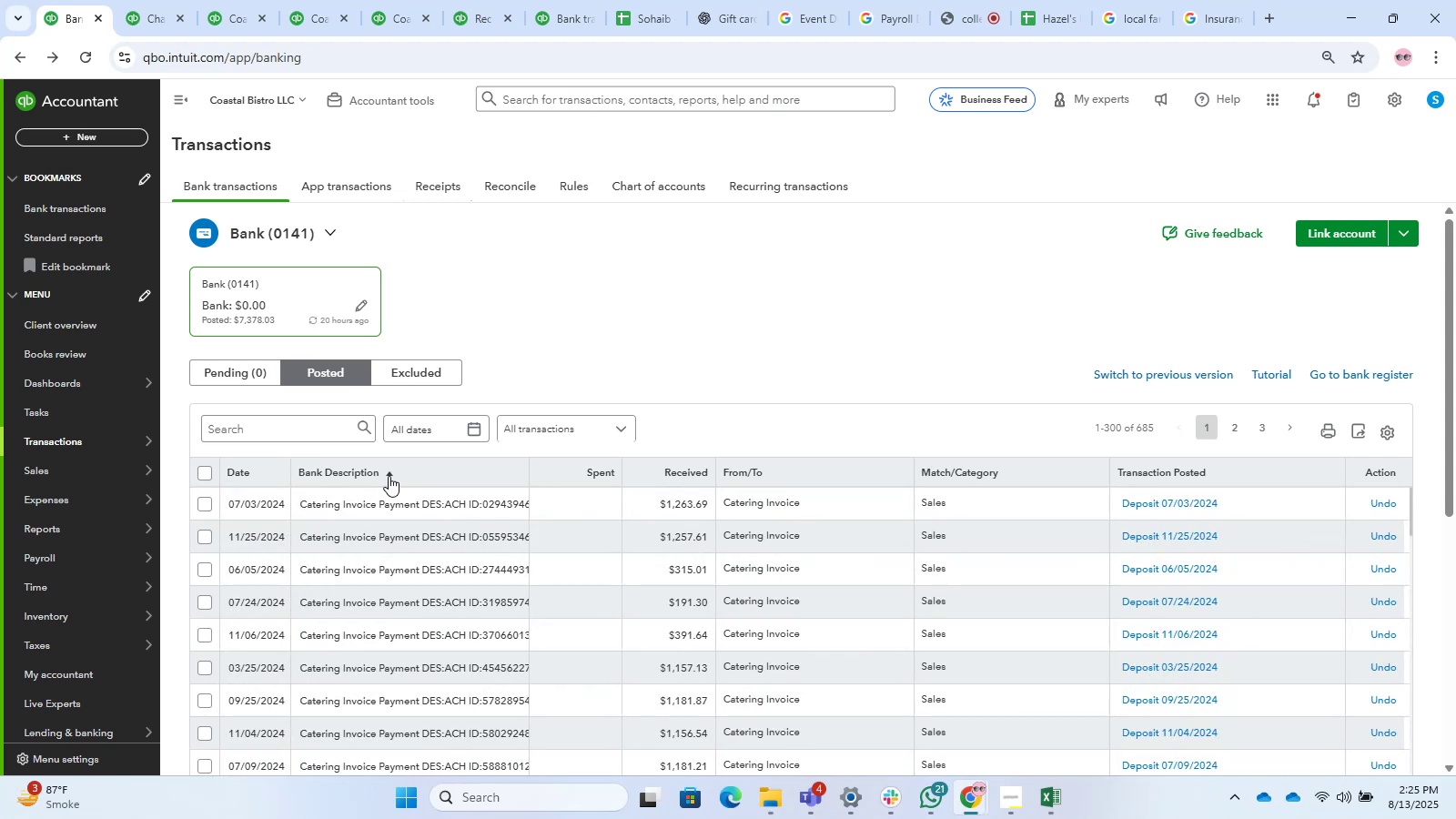 
wait(21.95)
 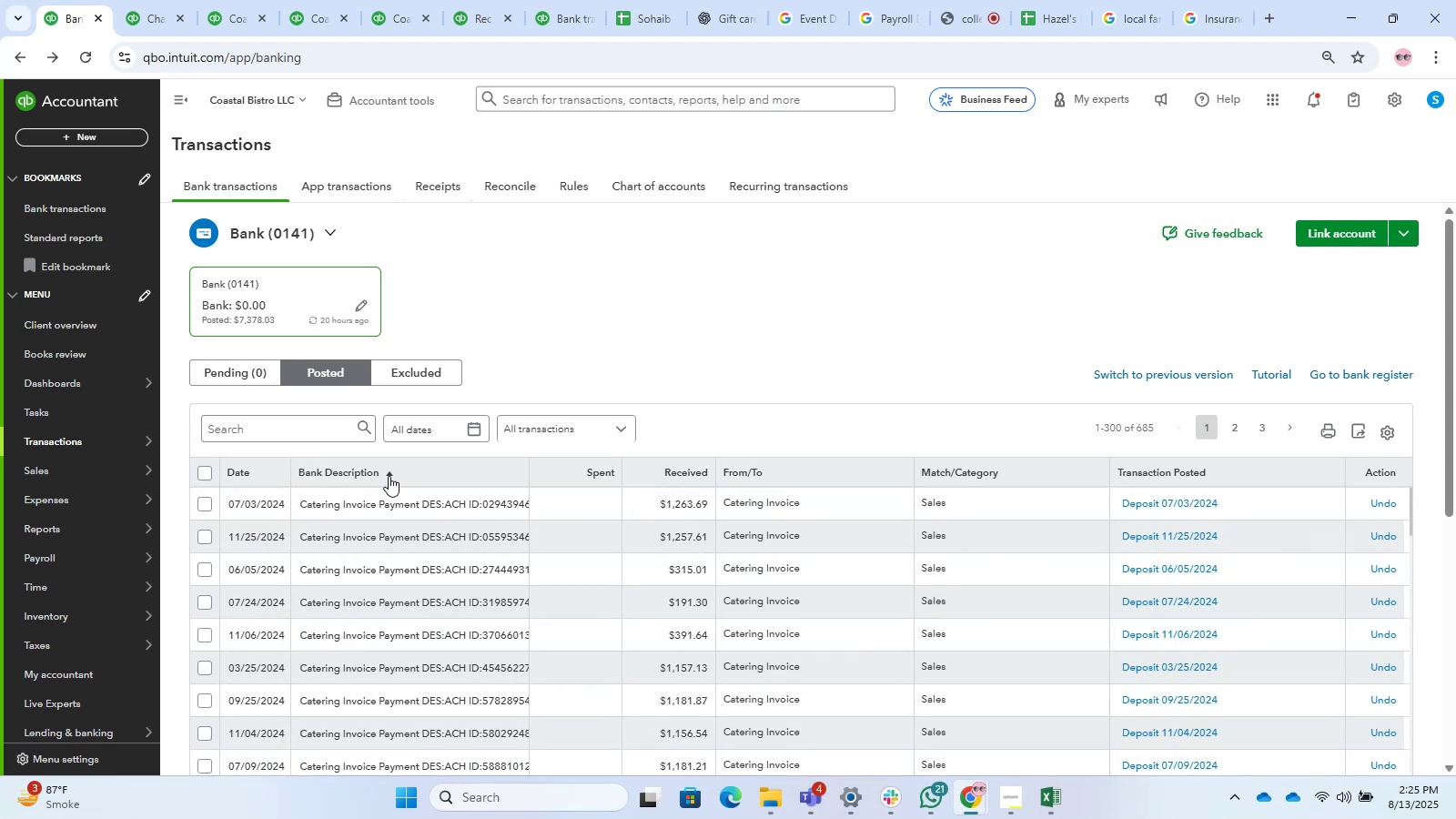 
scroll: coordinate [499, 350], scroll_direction: down, amount: 2.0
 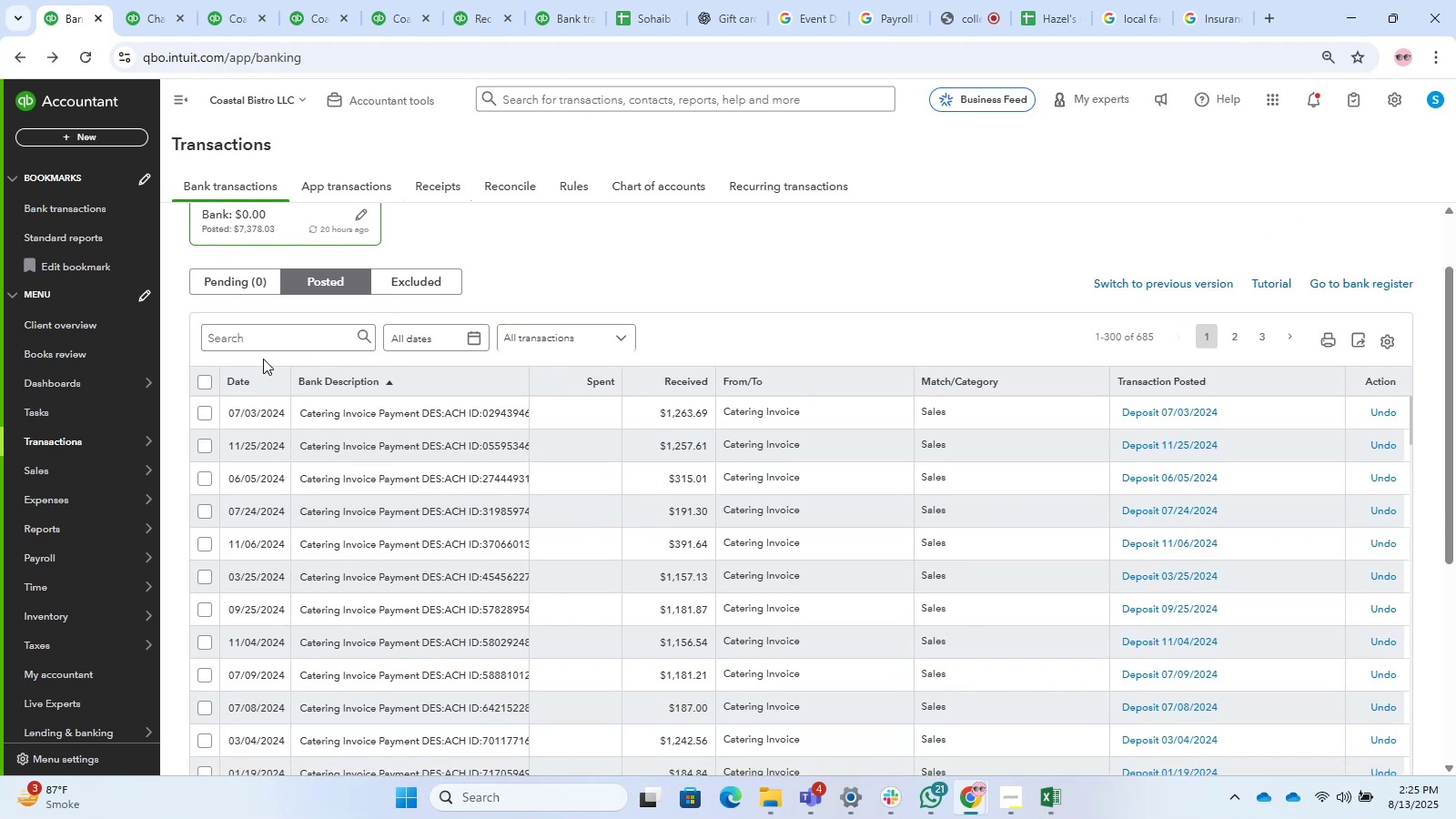 
double_click([268, 347])
 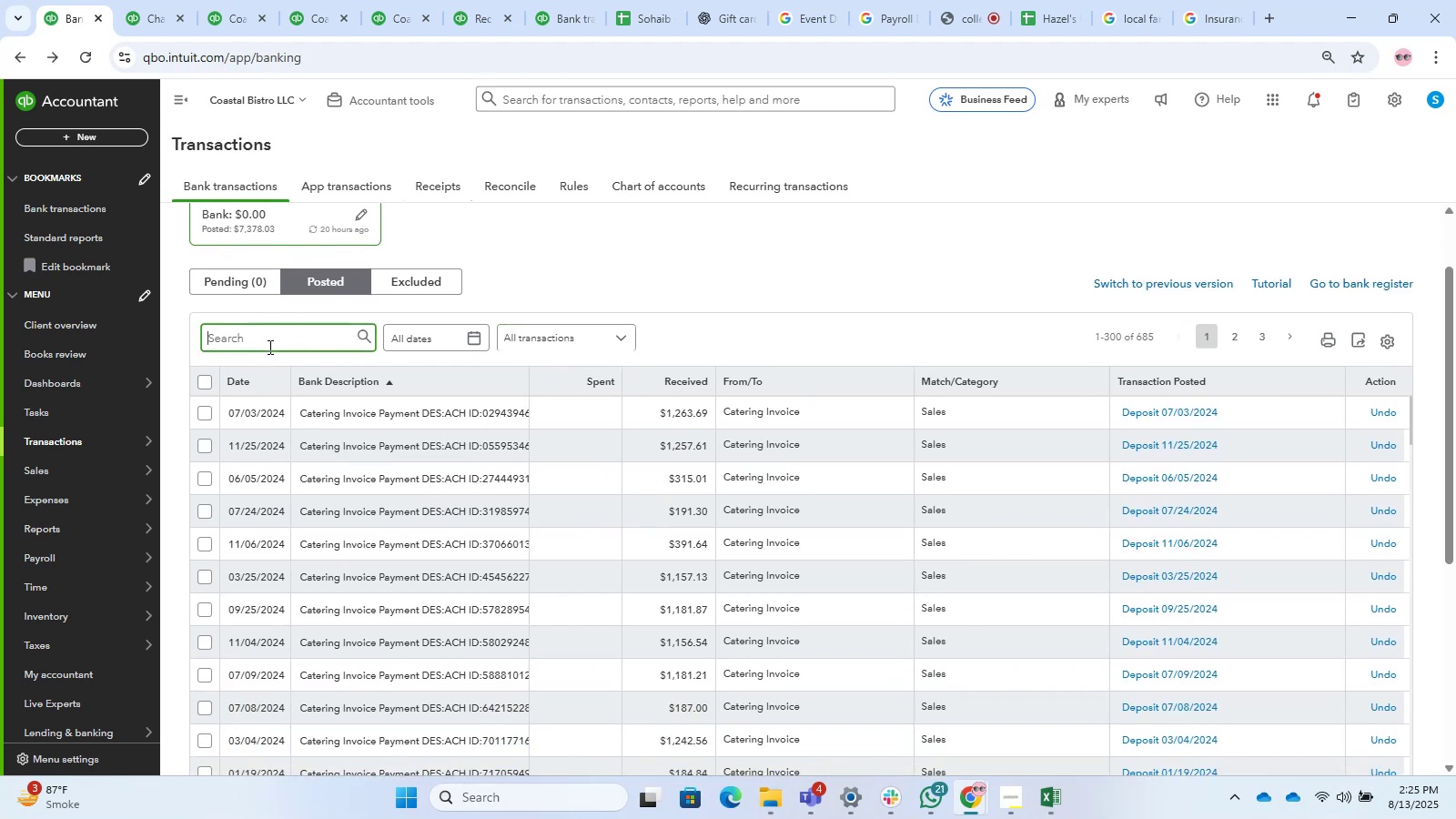 
type(rent)
 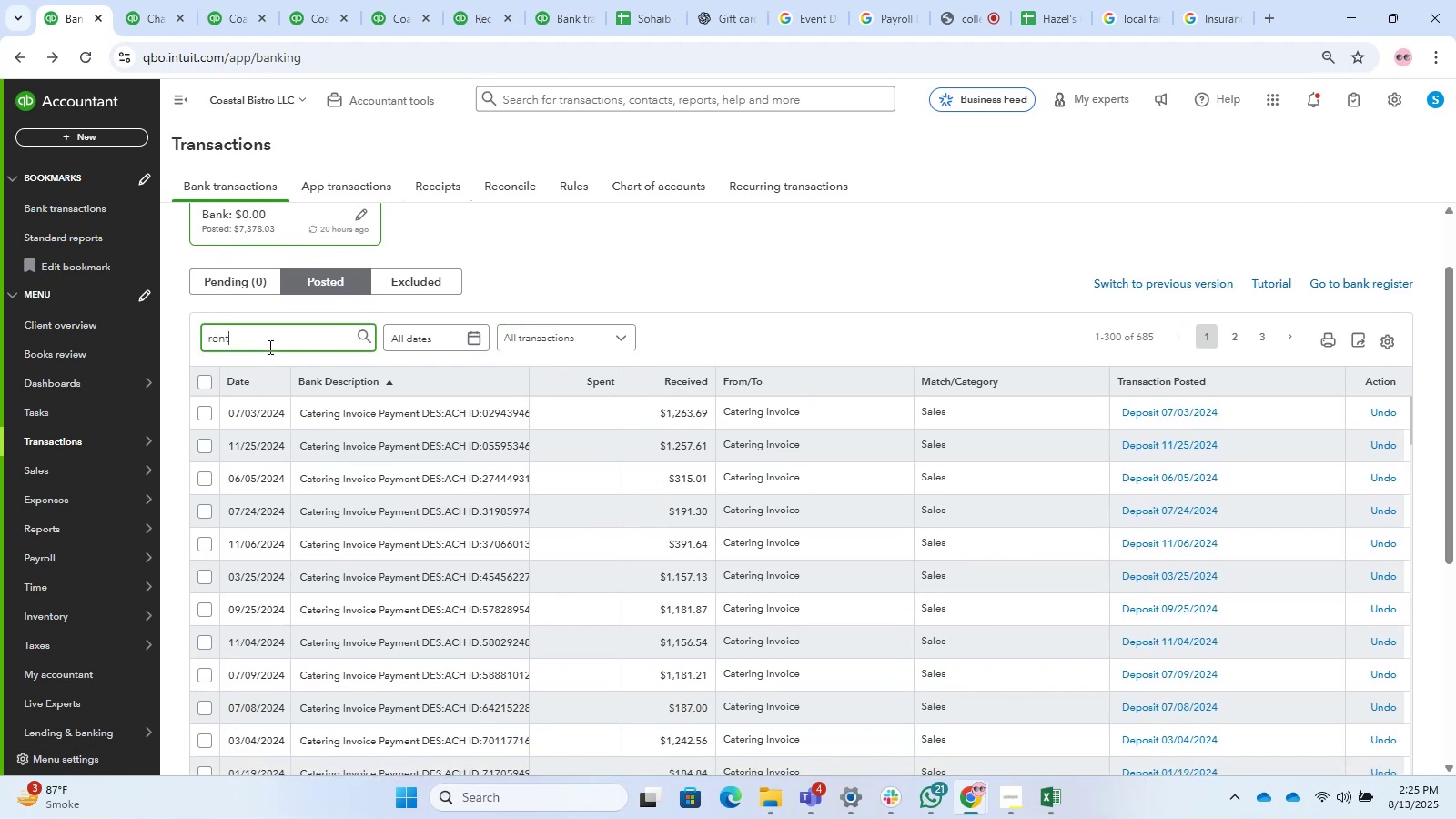 
key(Enter)
 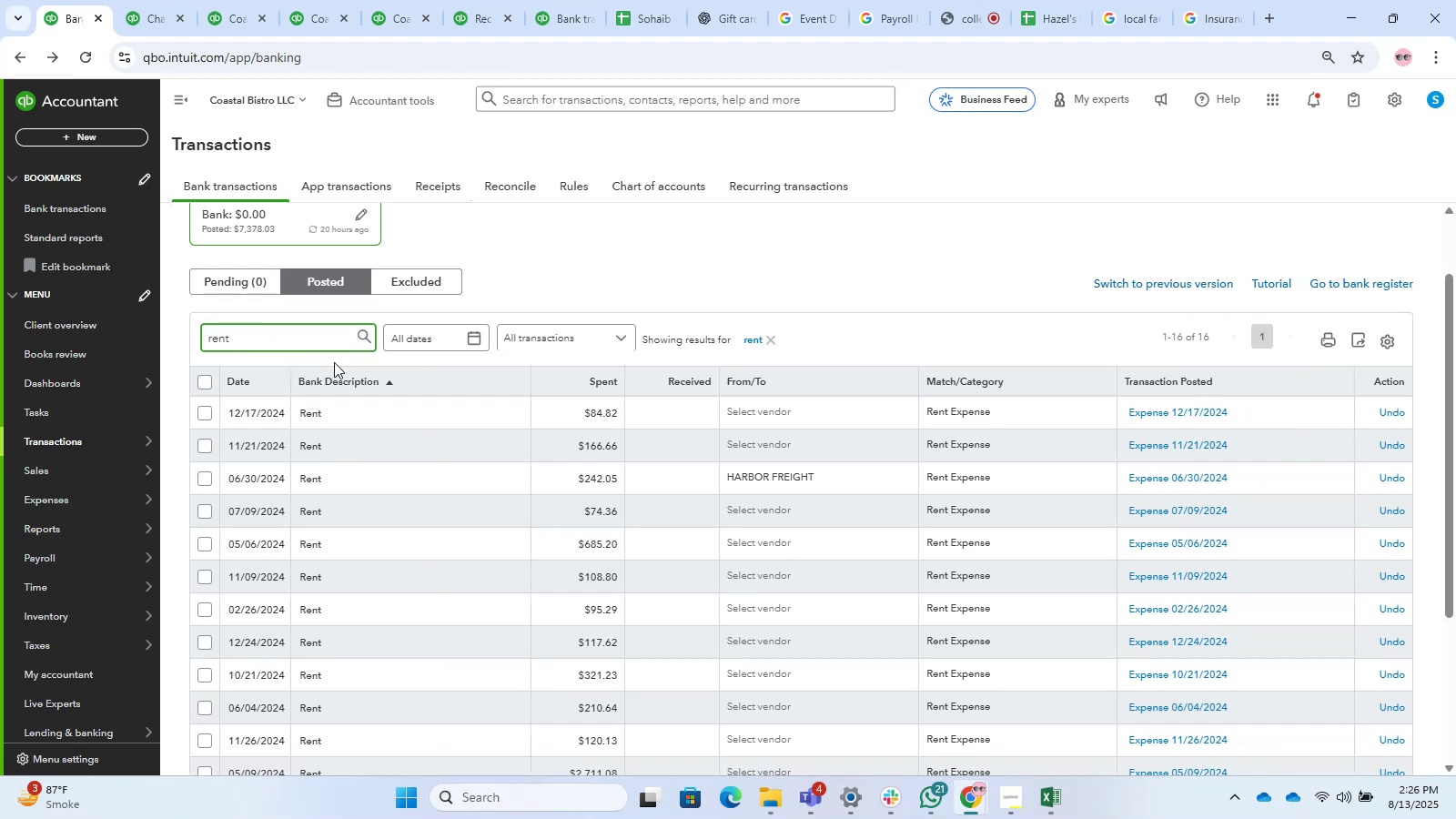 
wait(29.78)
 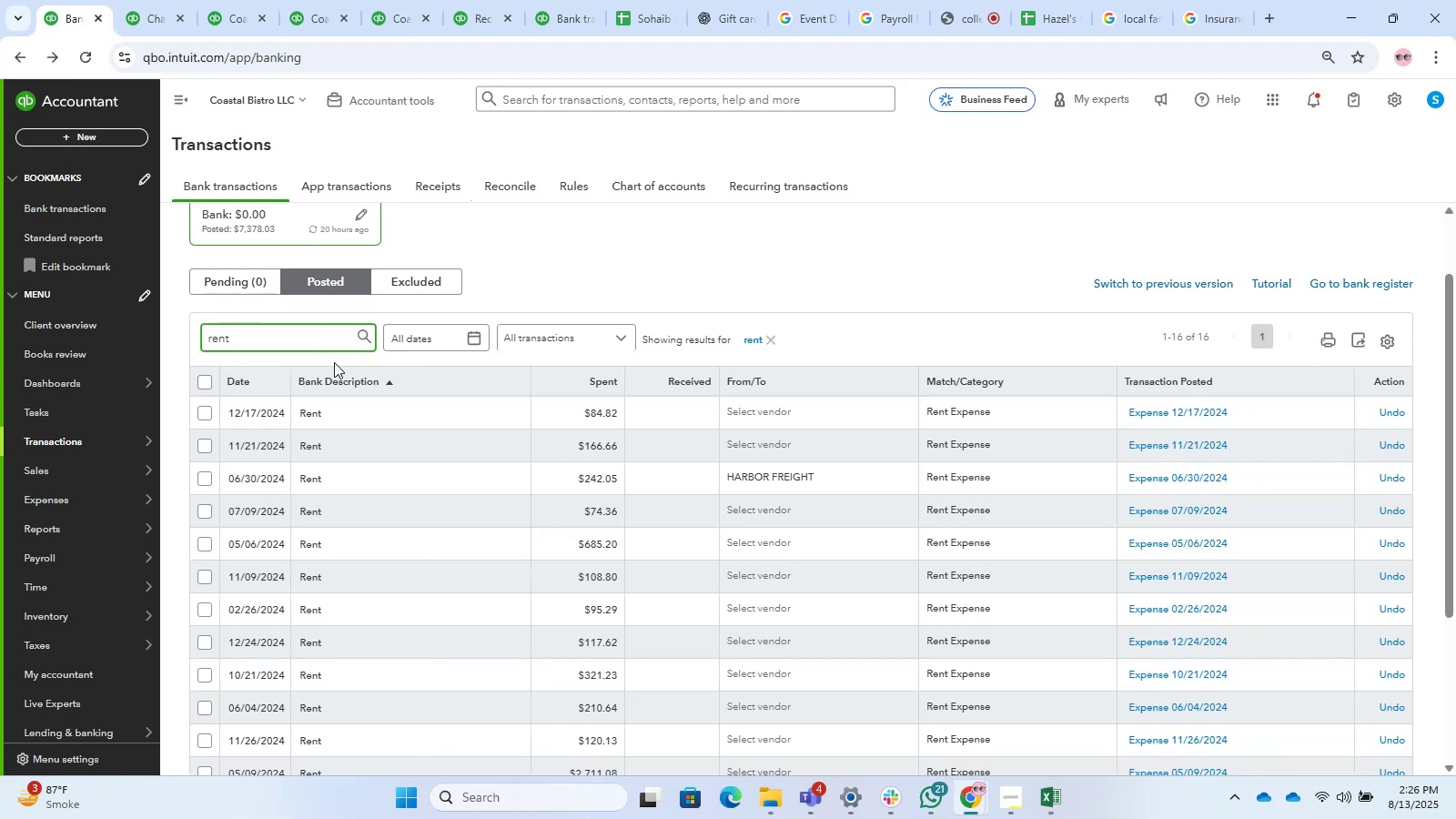 
left_click_drag(start_coordinate=[202, 383], to_coordinate=[212, 381])
 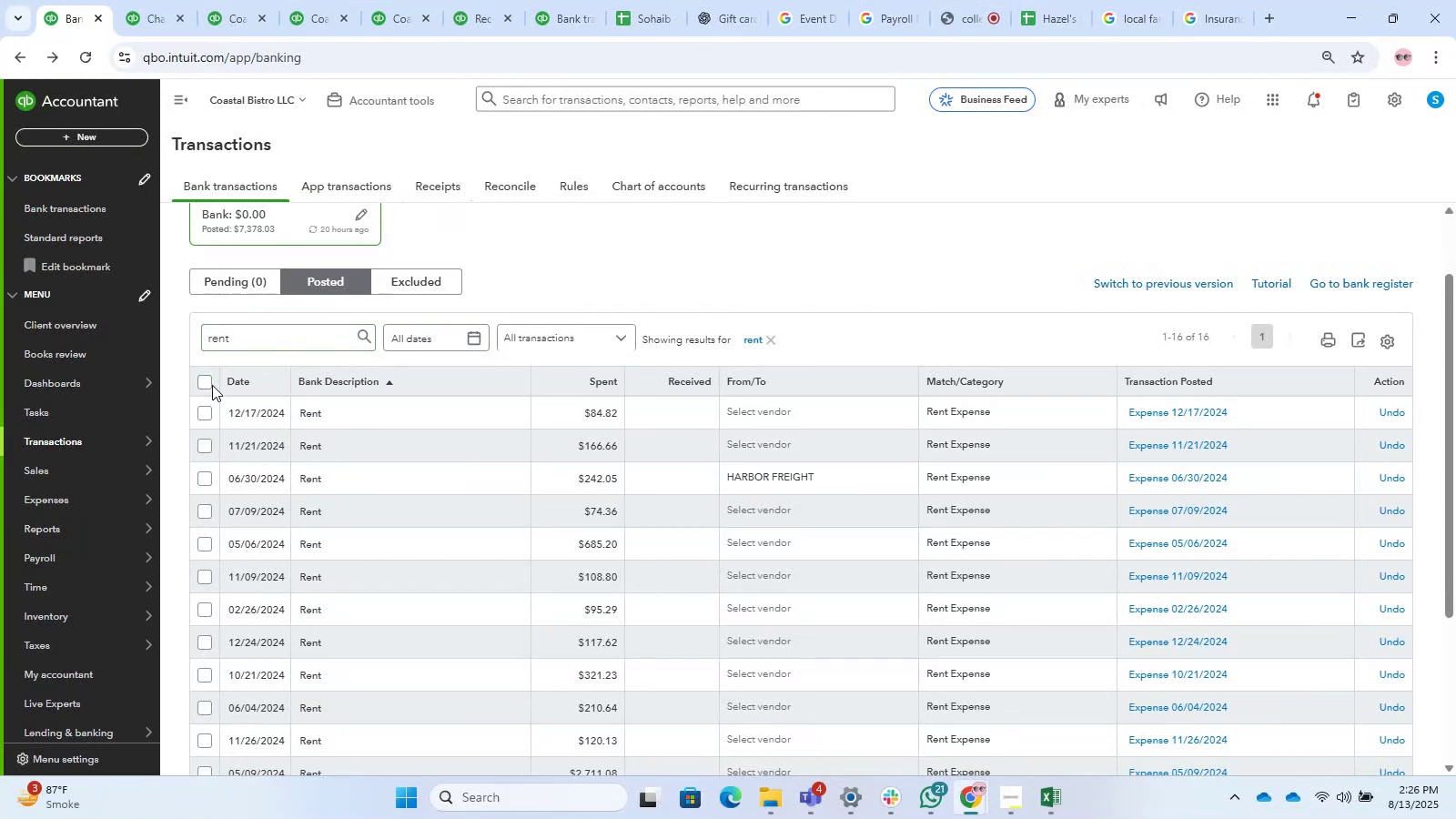 
left_click([207, 386])
 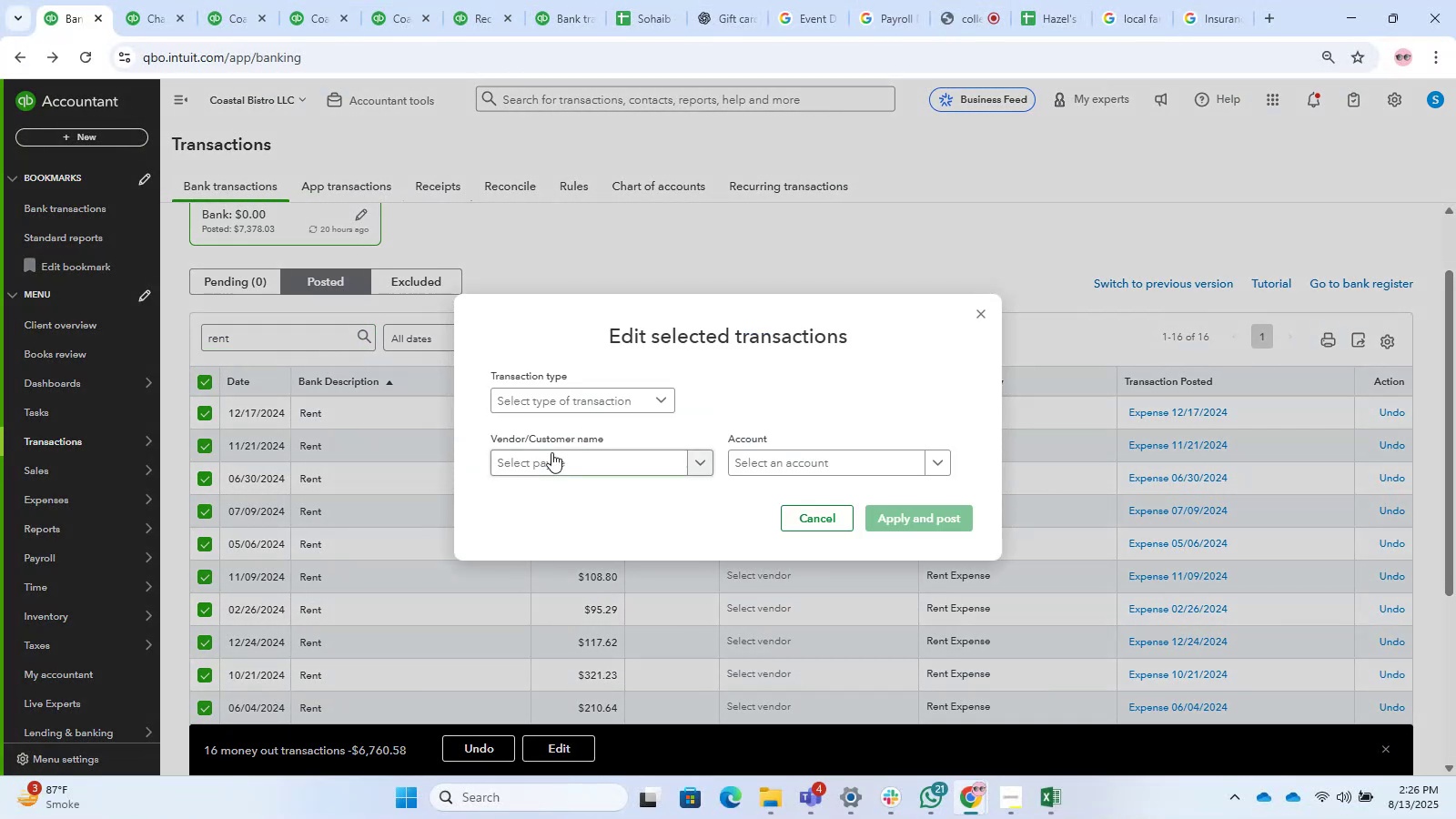 
double_click([566, 433])
 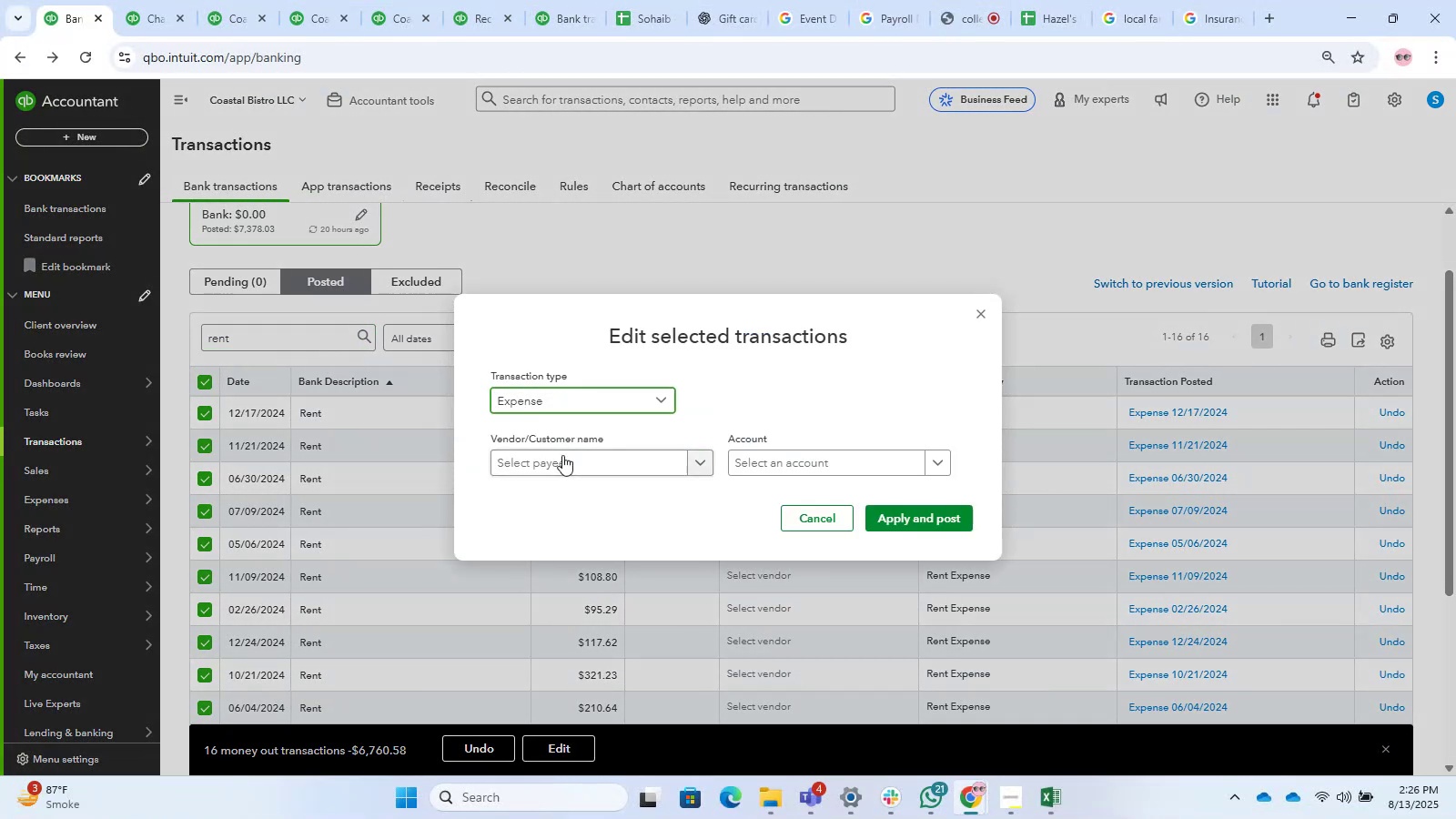 
left_click([562, 469])
 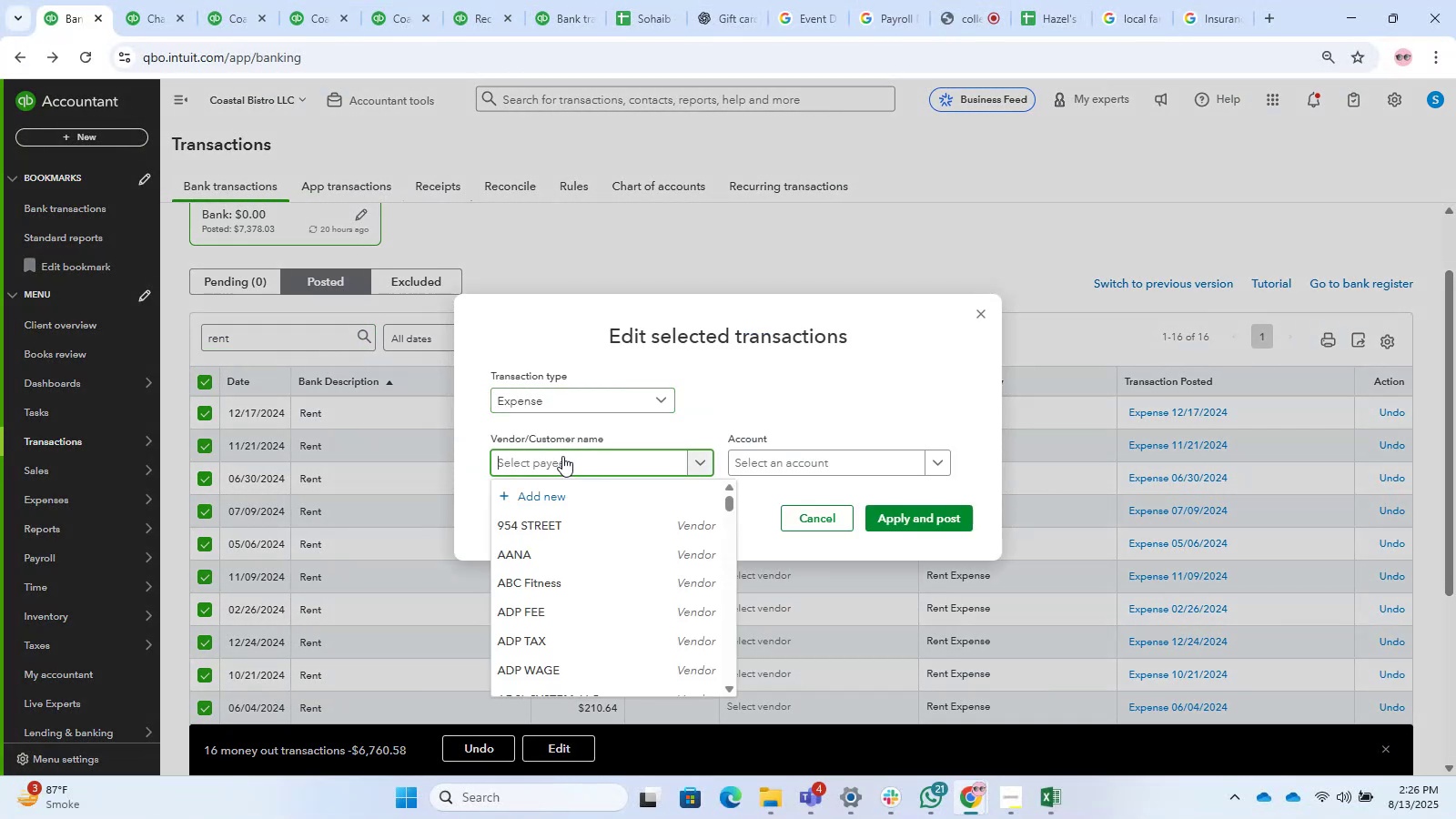 
type(rent)
 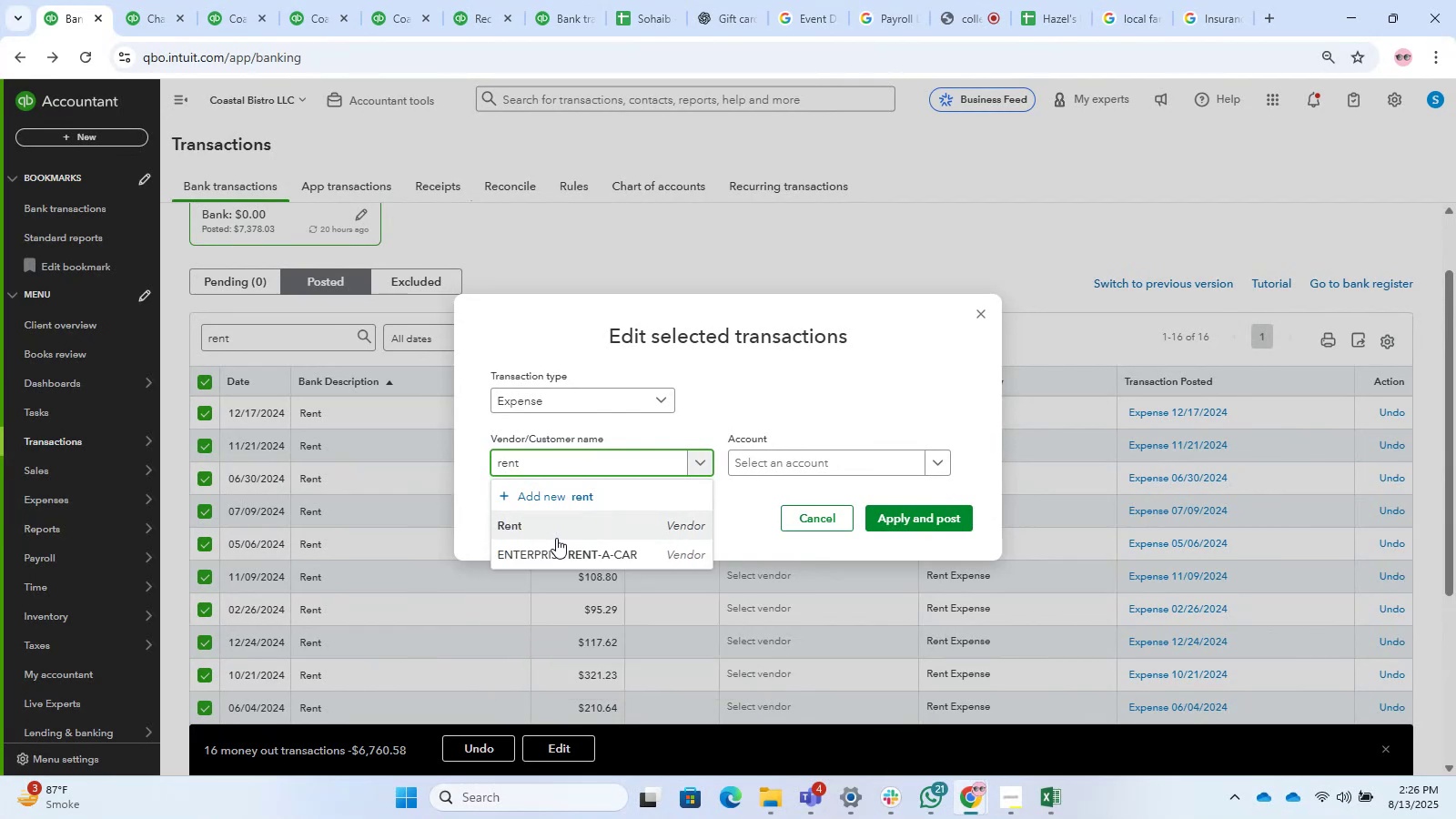 
left_click([549, 524])
 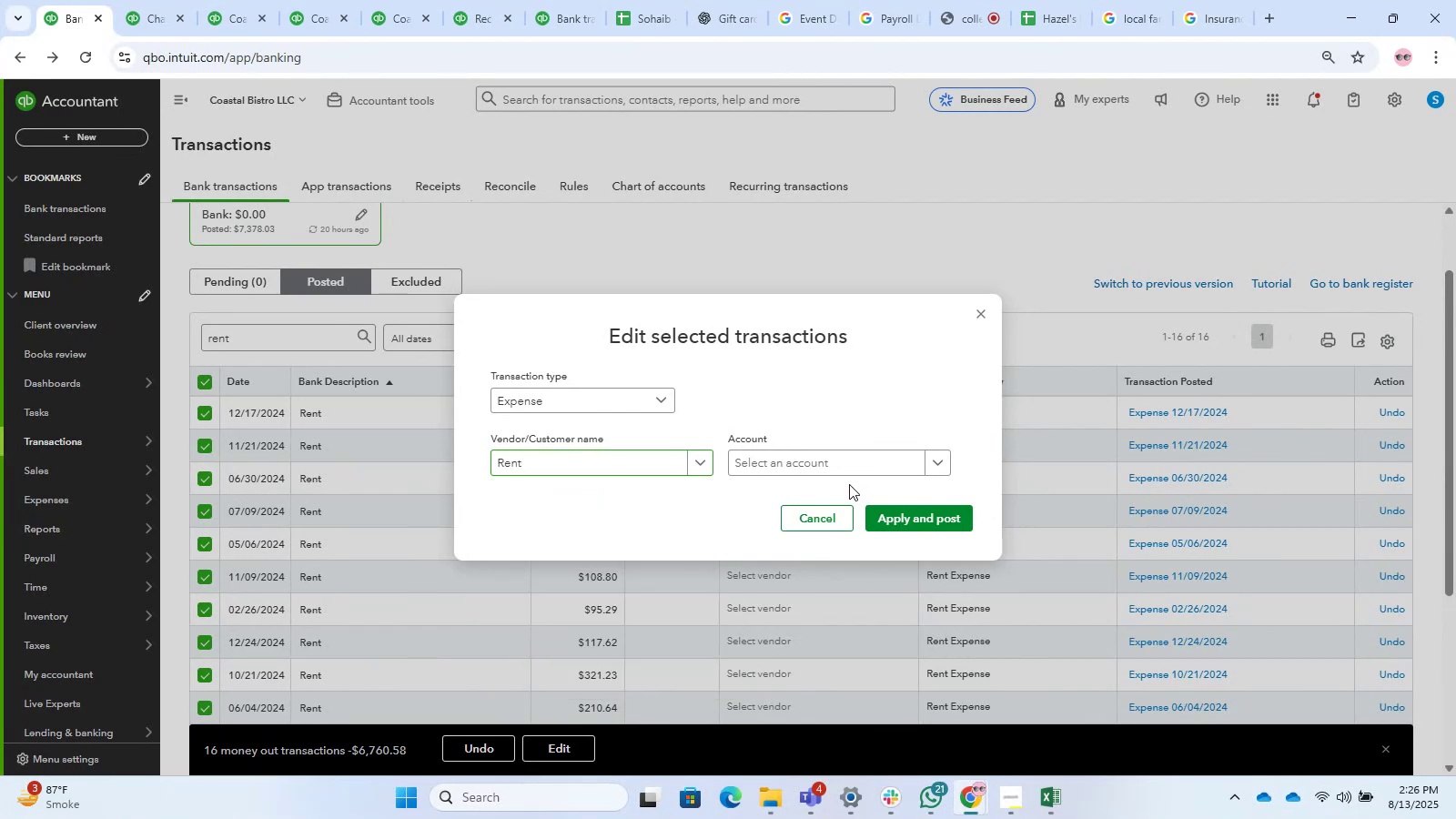 
double_click([846, 470])
 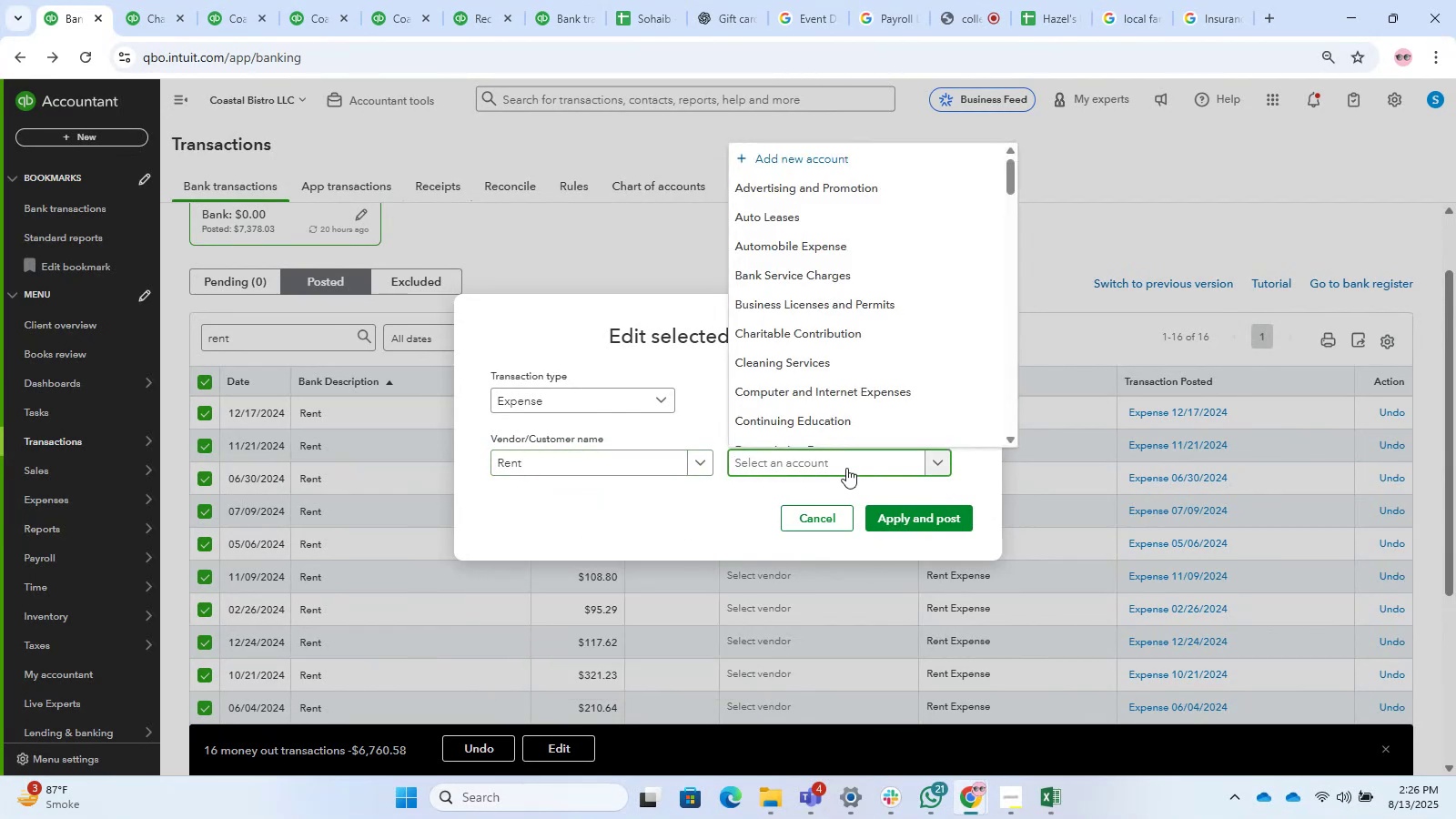 
type(rent)
 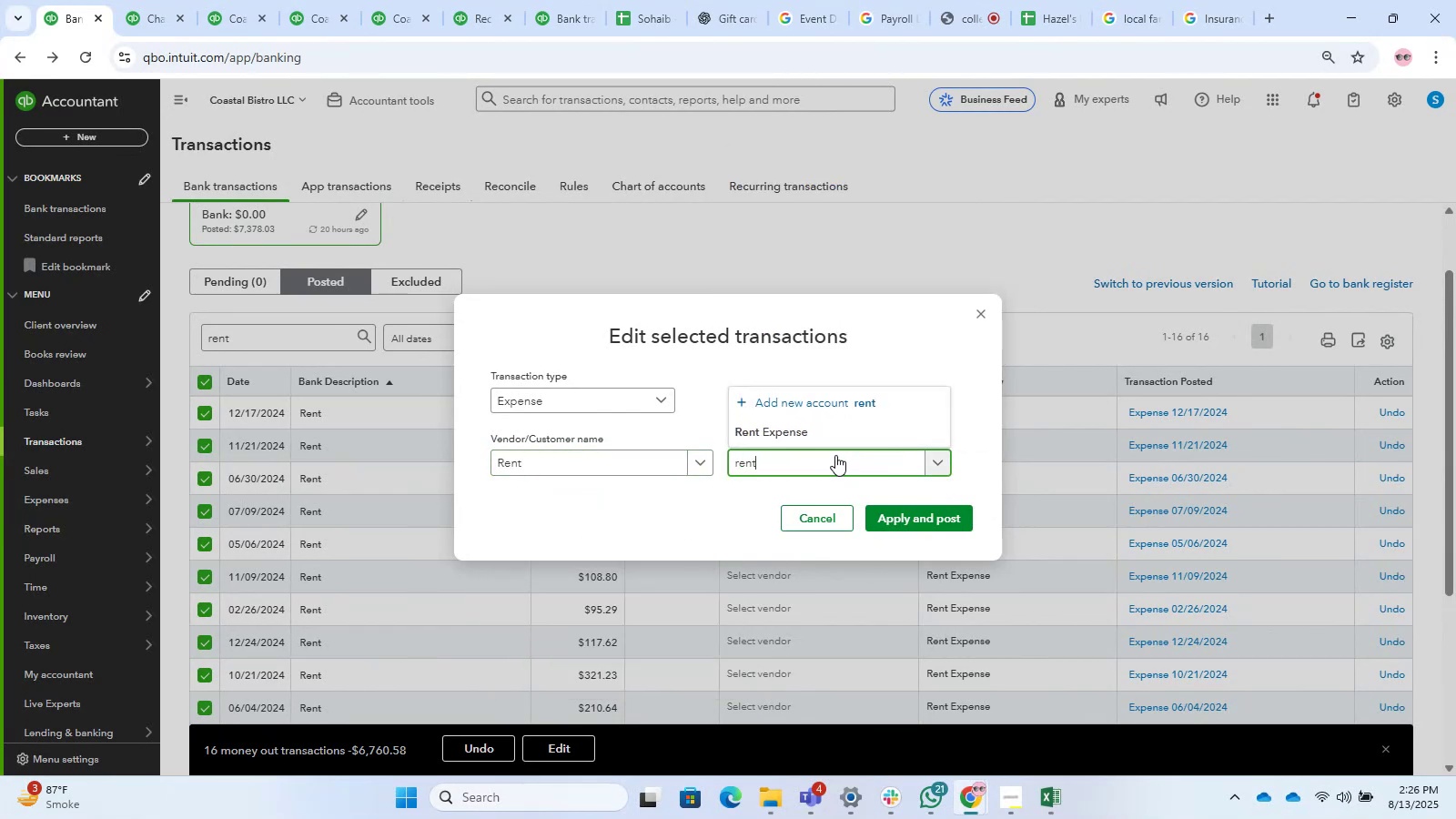 
left_click_drag(start_coordinate=[824, 439], to_coordinate=[824, 443])
 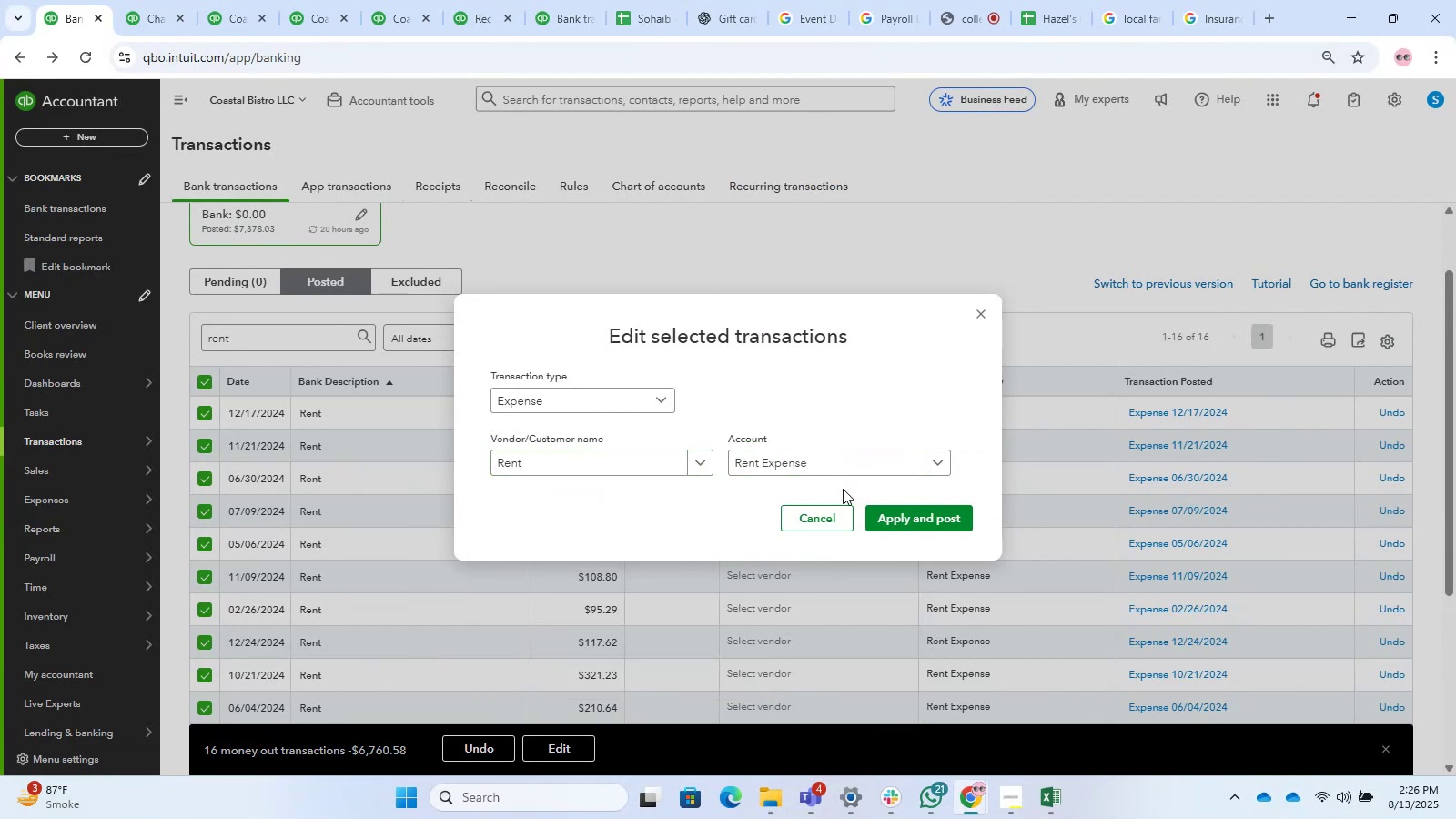 
left_click_drag(start_coordinate=[879, 513], to_coordinate=[884, 515])
 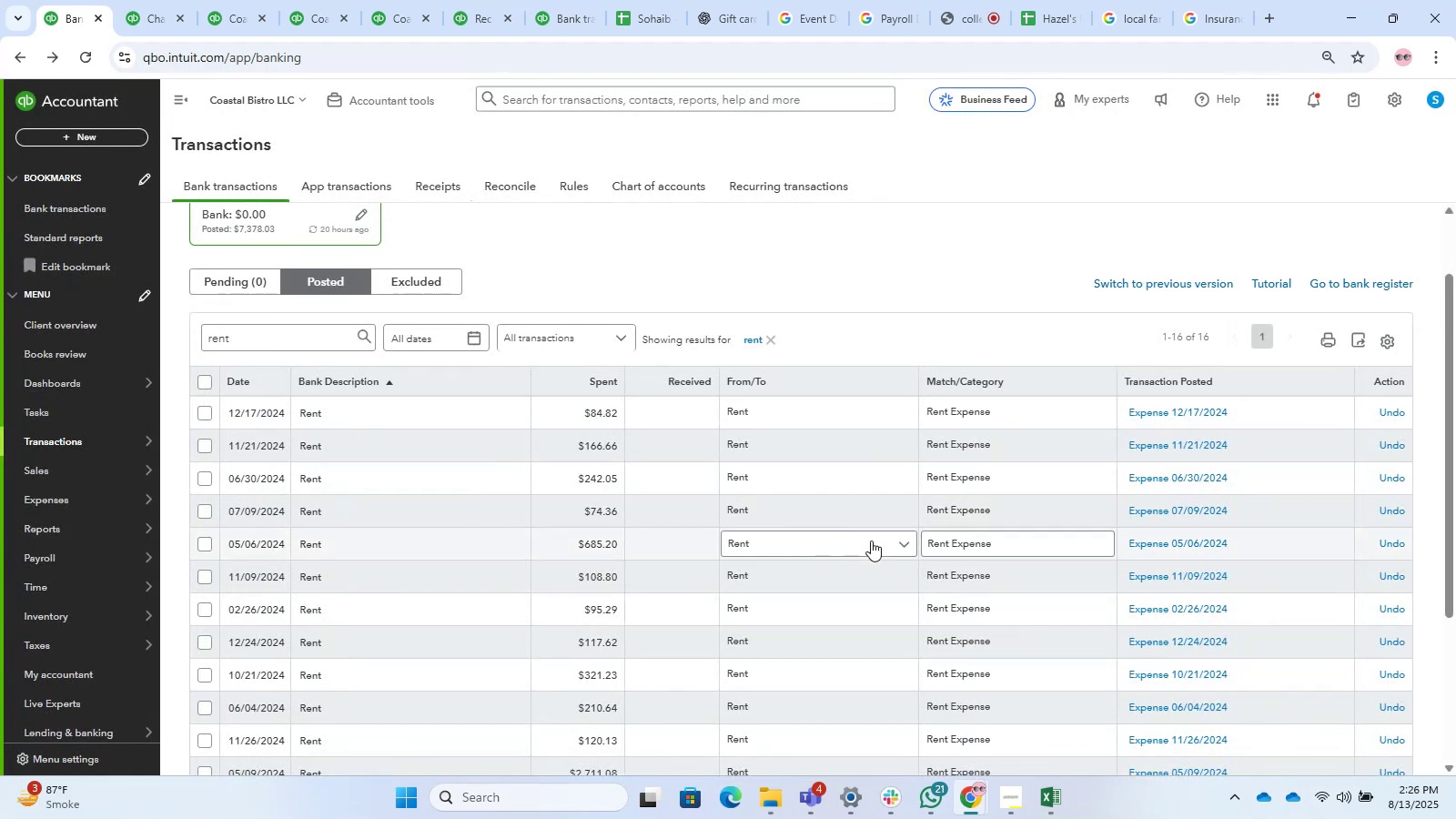 
wait(14.28)
 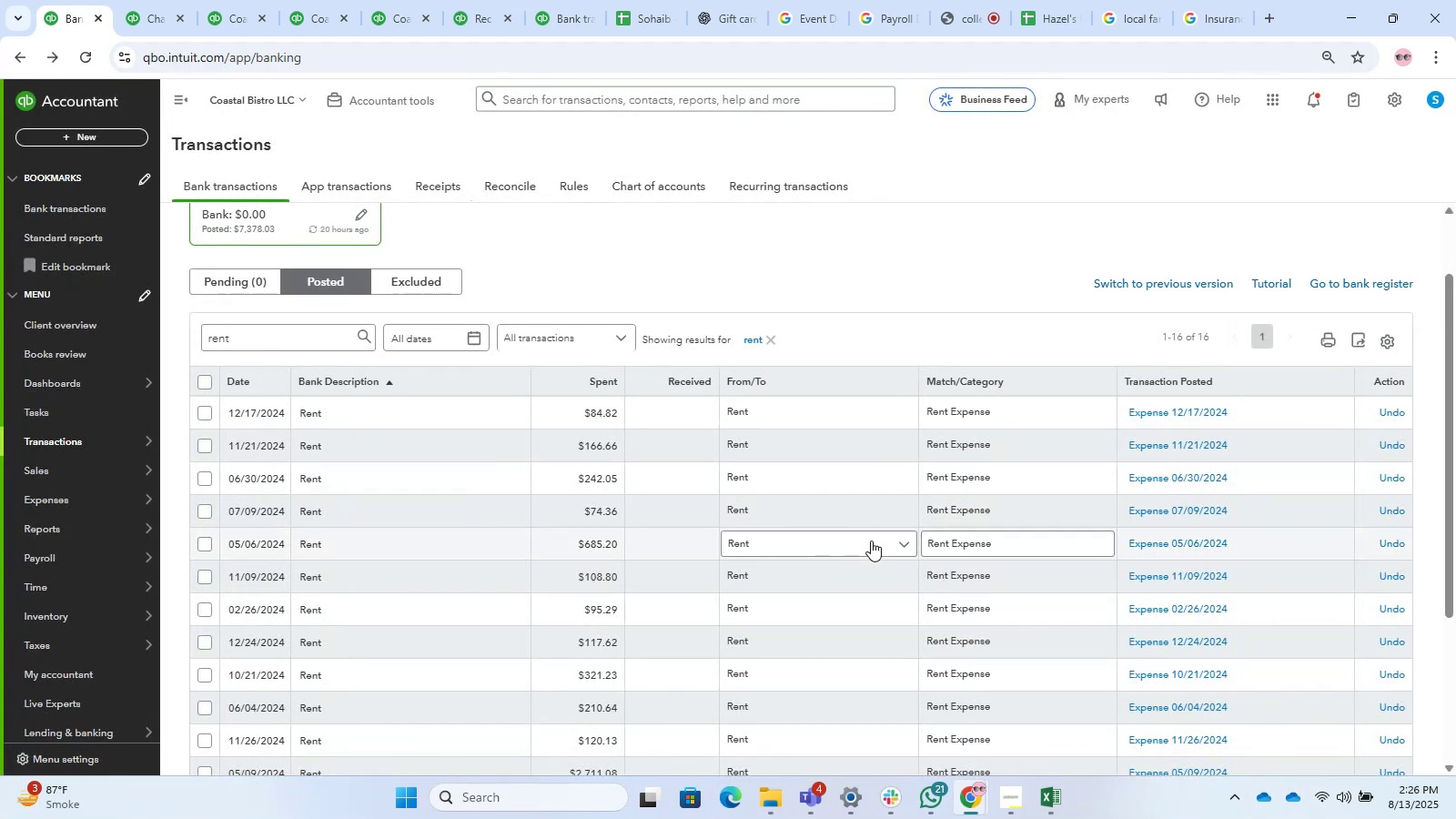 
scroll: coordinate [1031, 597], scroll_direction: down, amount: 2.0
 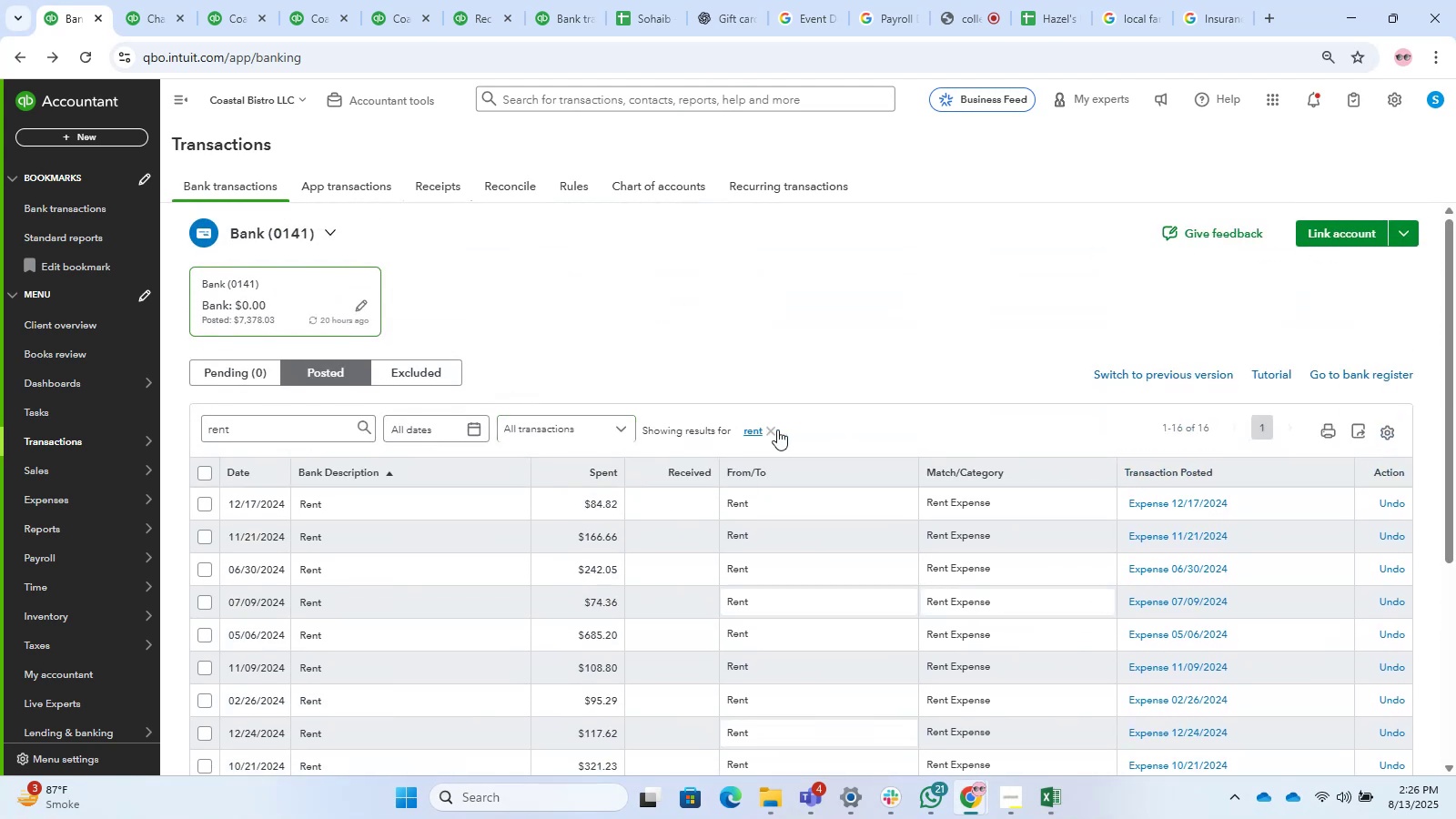 
left_click([769, 430])
 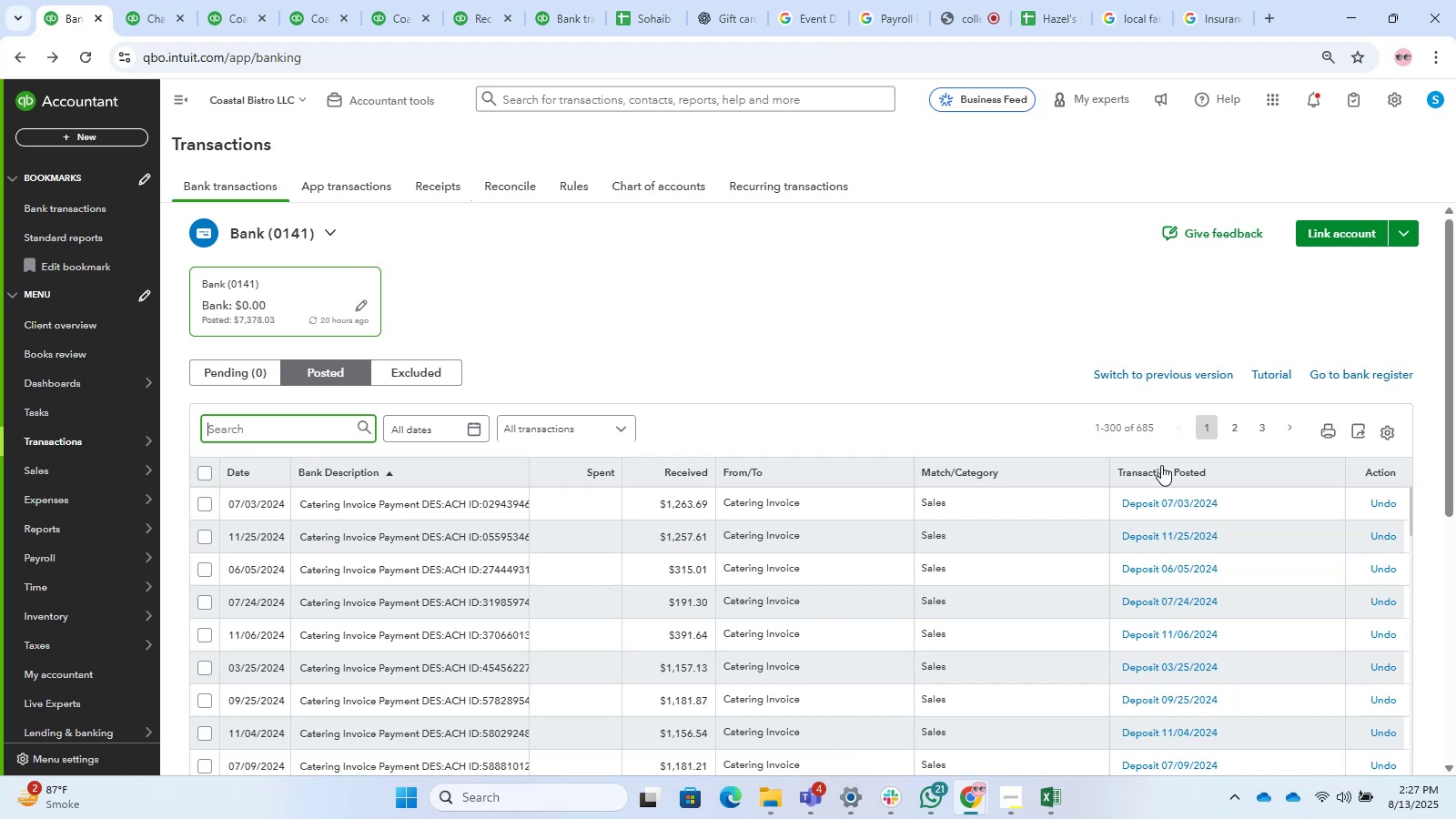 
wait(52.2)
 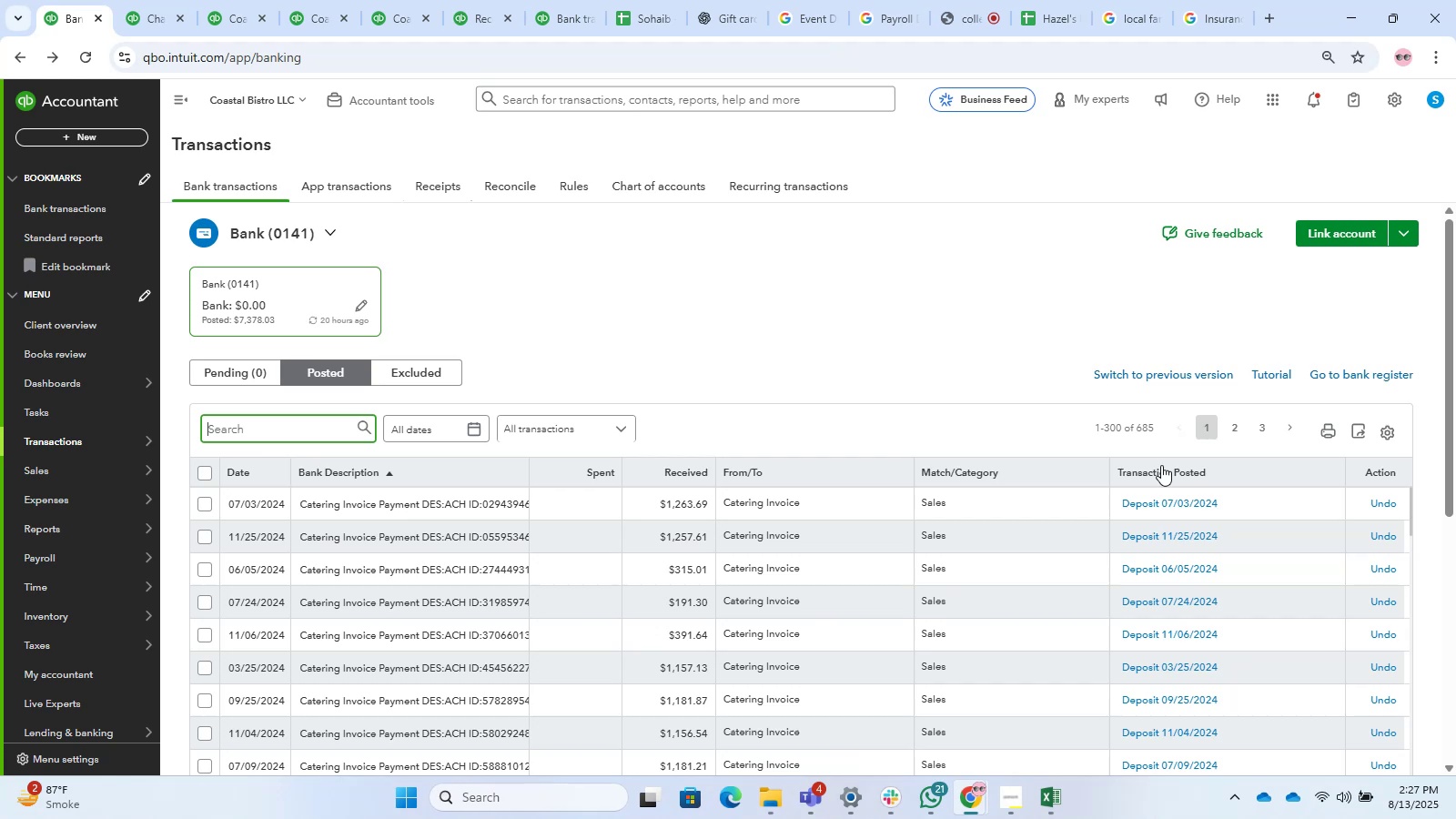 
scroll: coordinate [441, 571], scroll_direction: down, amount: 5.0
 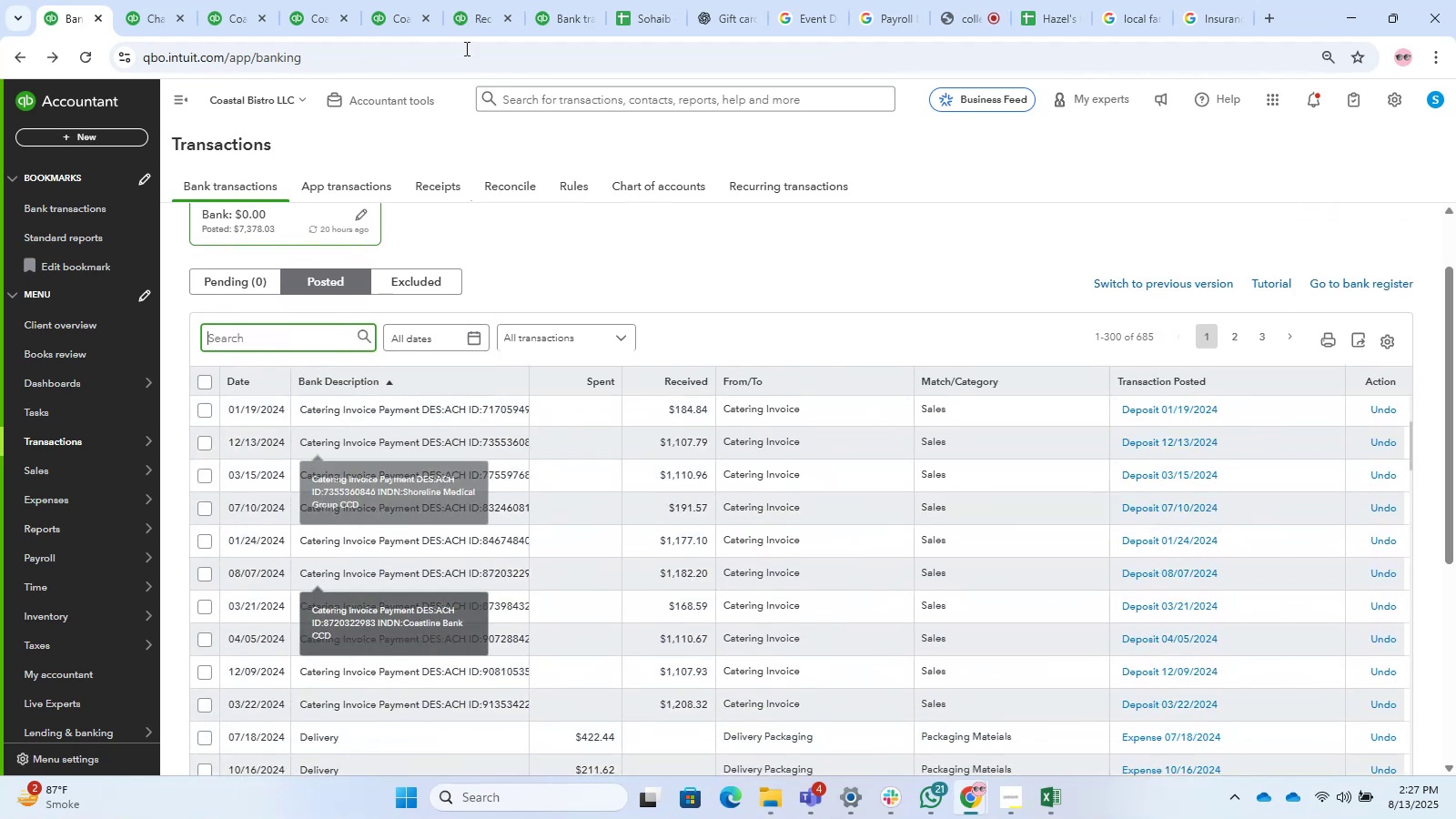 
left_click([414, 0])
 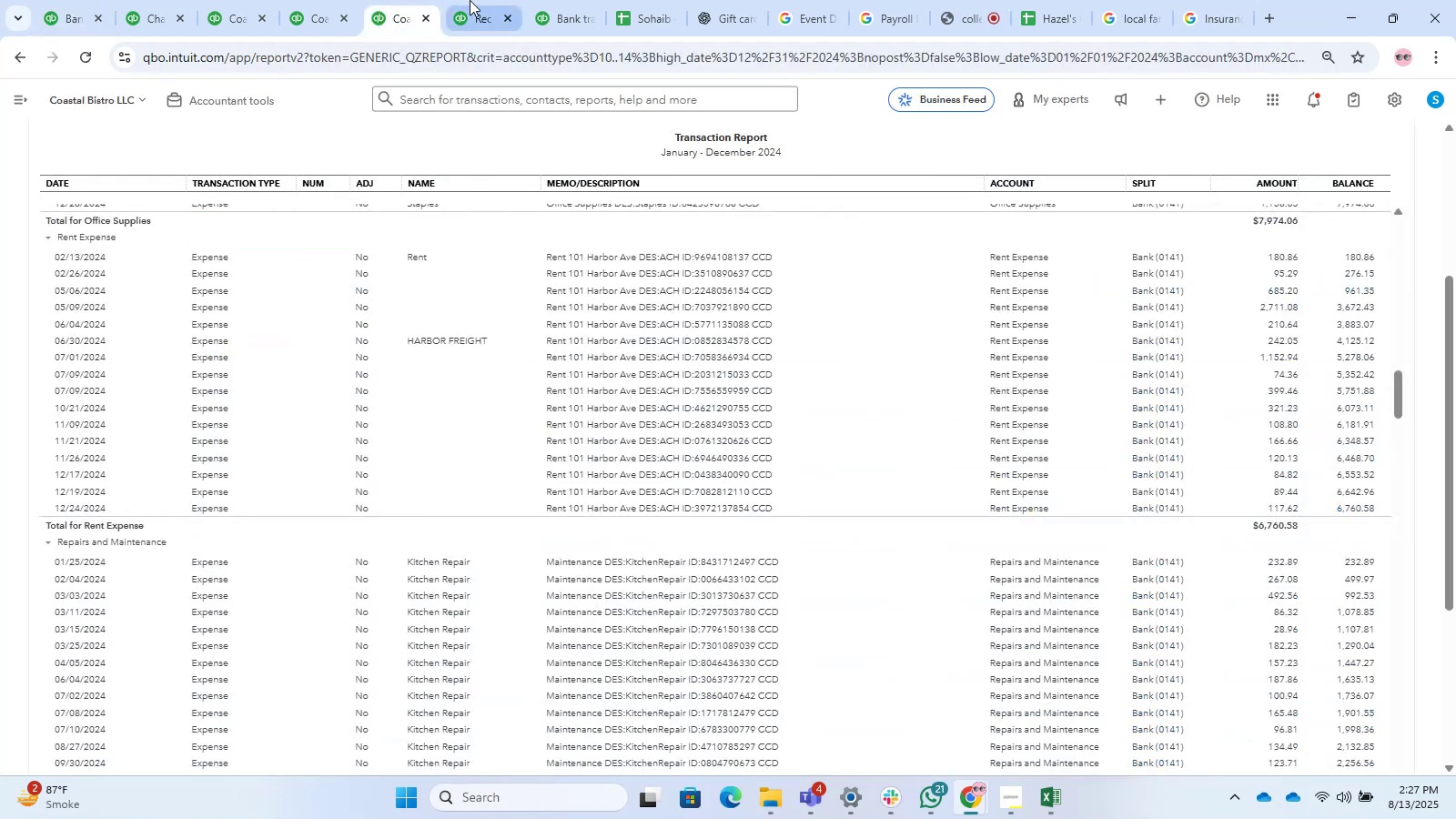 
scroll: coordinate [826, 390], scroll_direction: up, amount: 4.0
 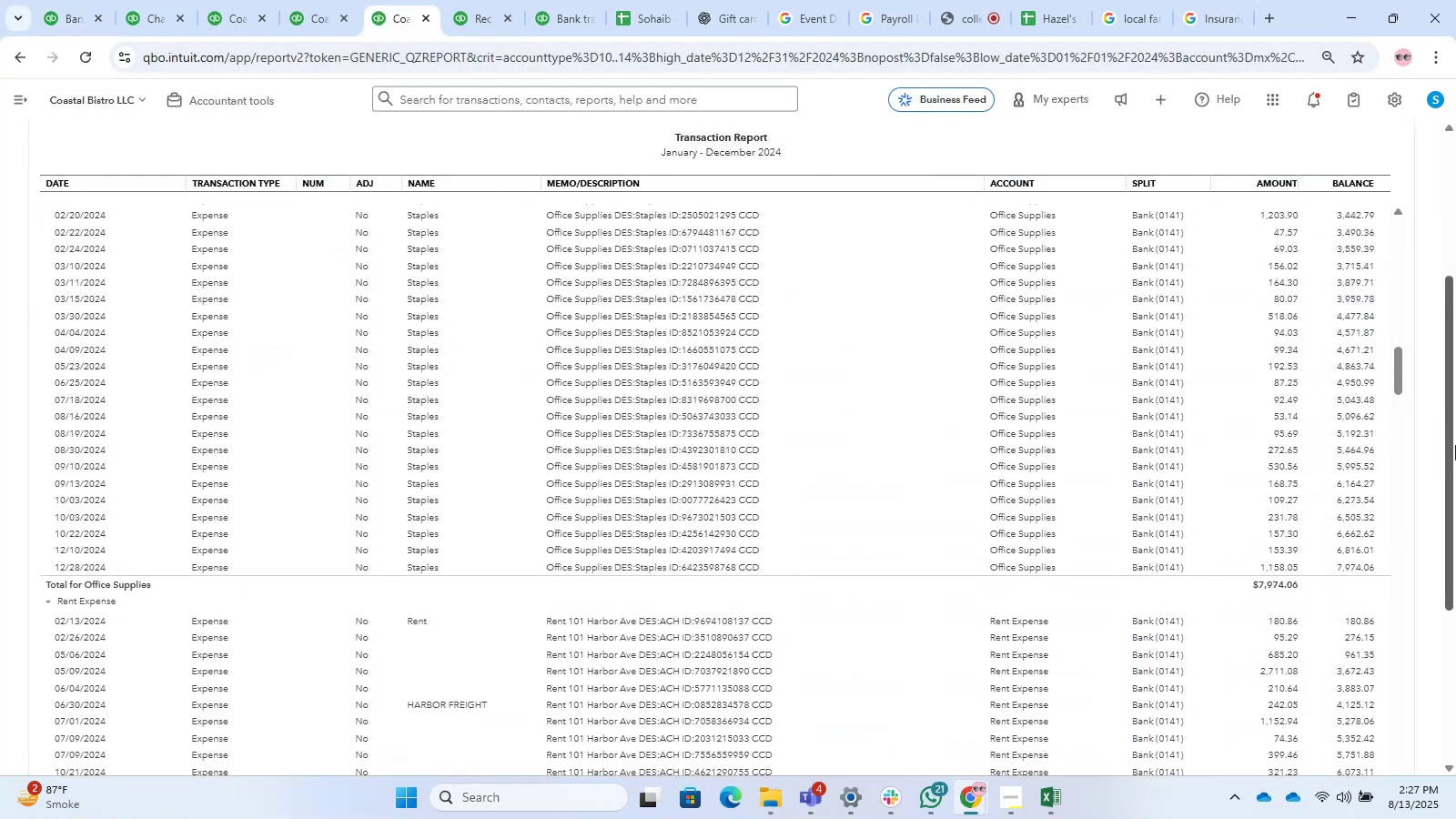 
left_click_drag(start_coordinate=[1455, 442], to_coordinate=[1455, 150])
 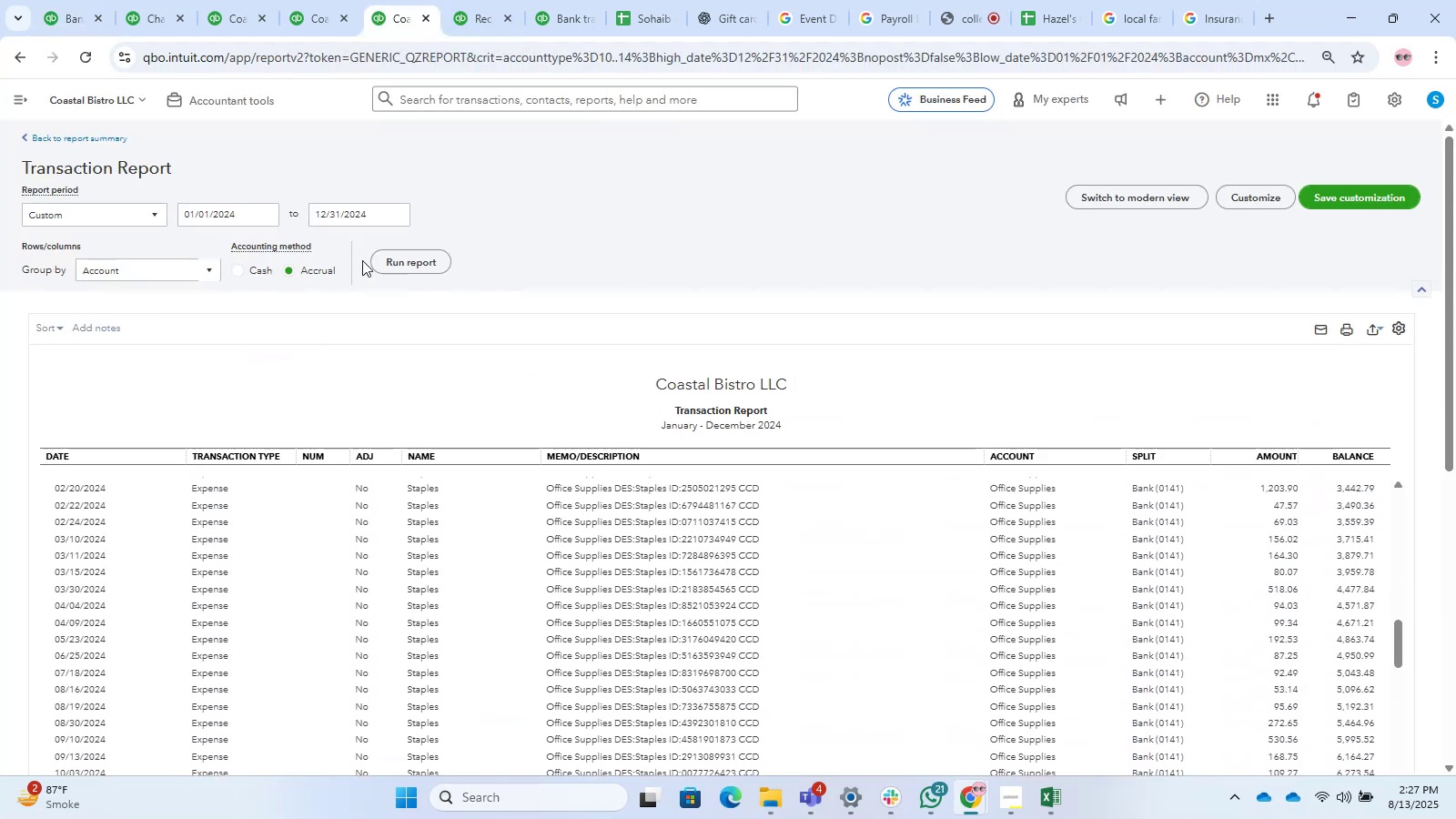 
left_click([399, 268])
 